 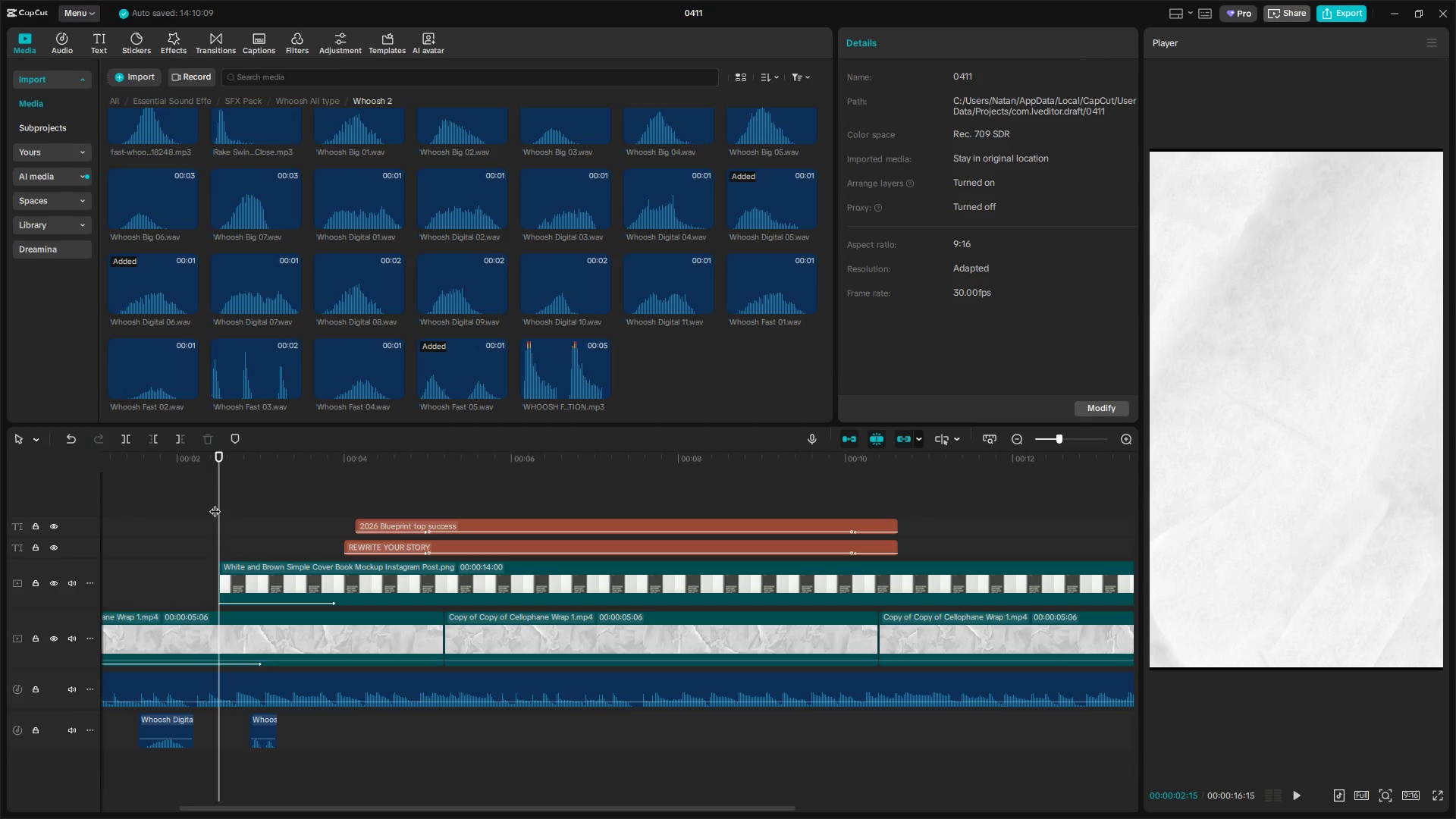 
triple_click([215, 505])
 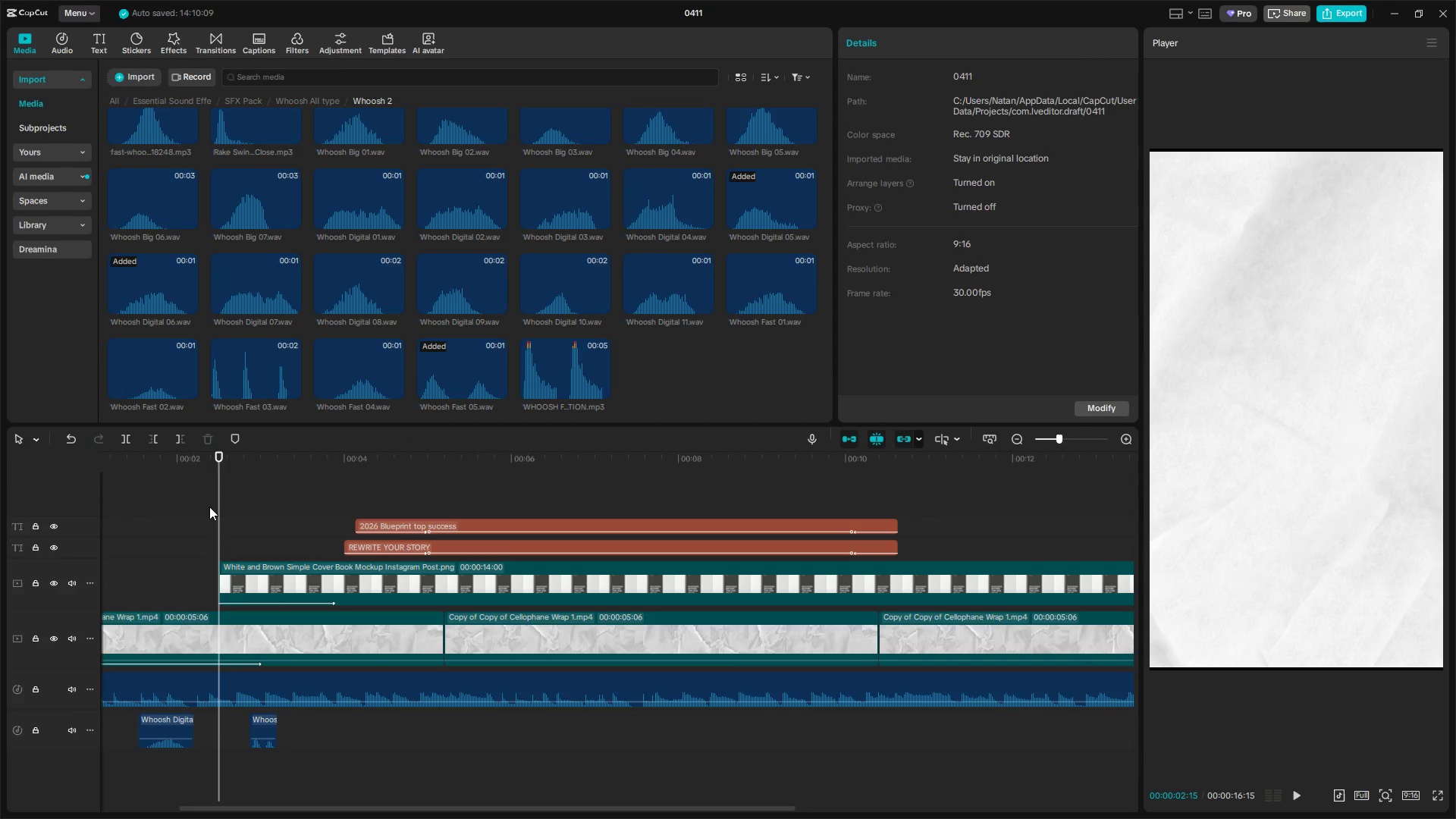 
key(Space)
 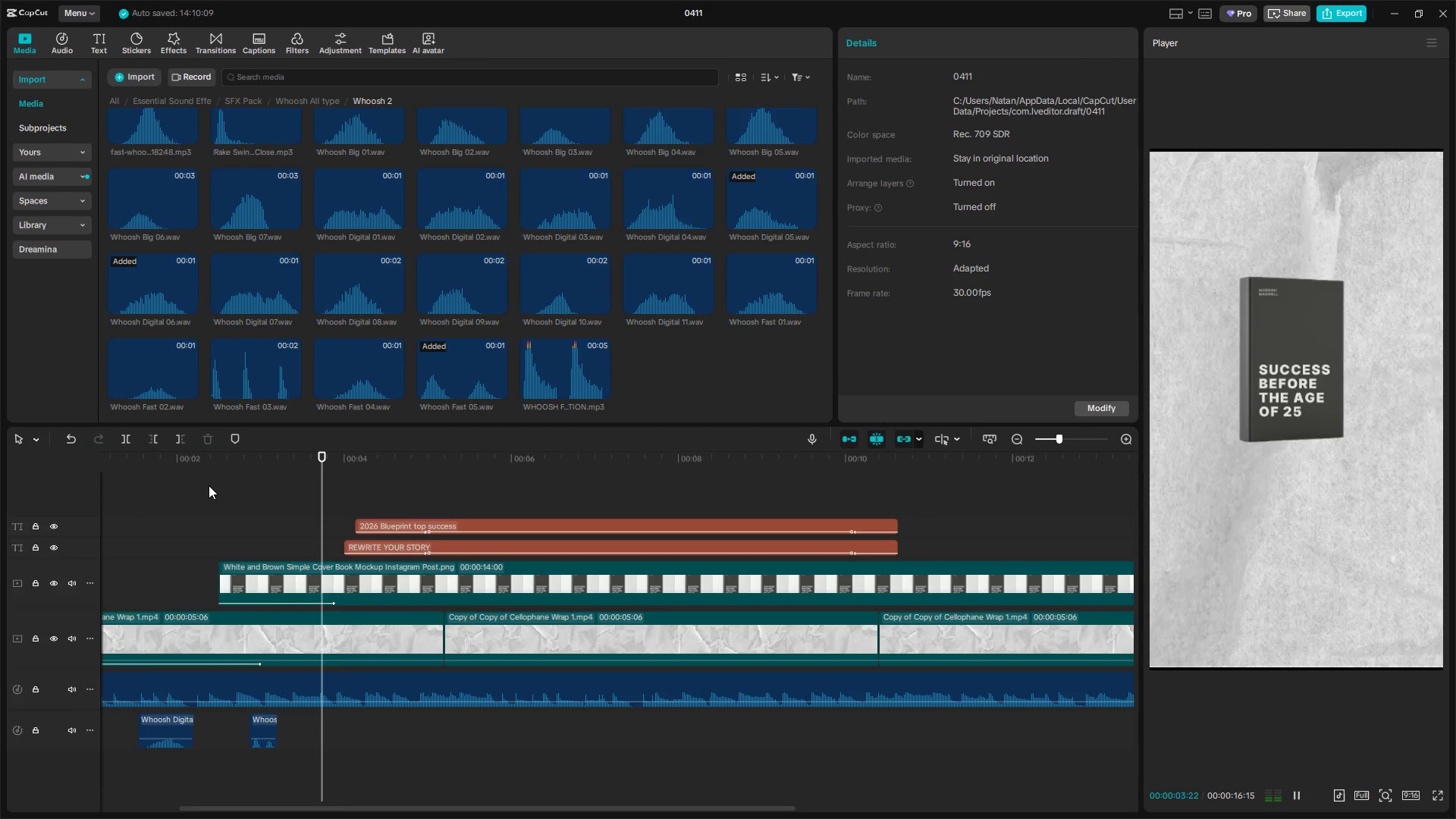 
key(Space)
 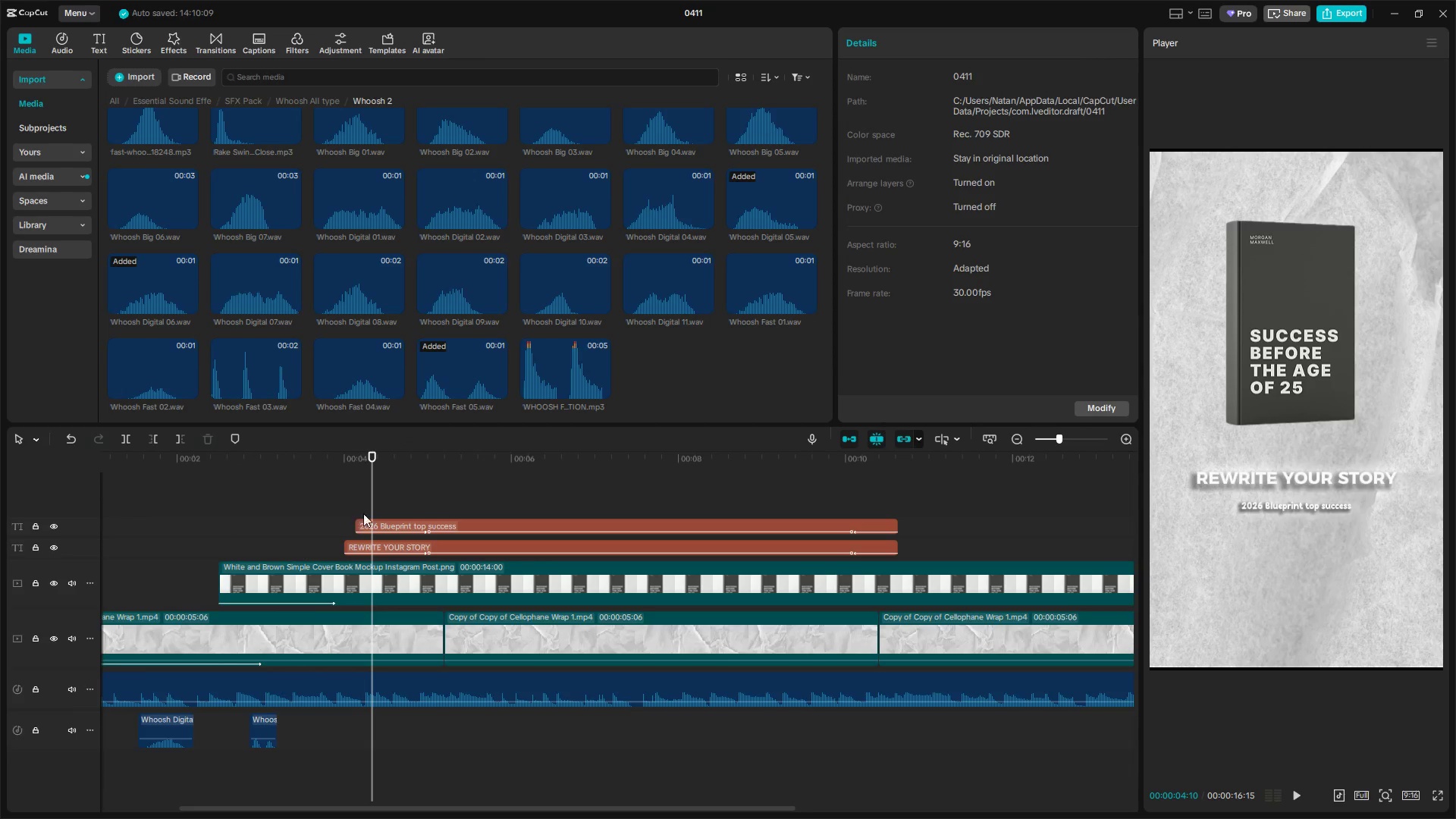 
left_click_drag(start_coordinate=[368, 504], to_coordinate=[334, 507])
 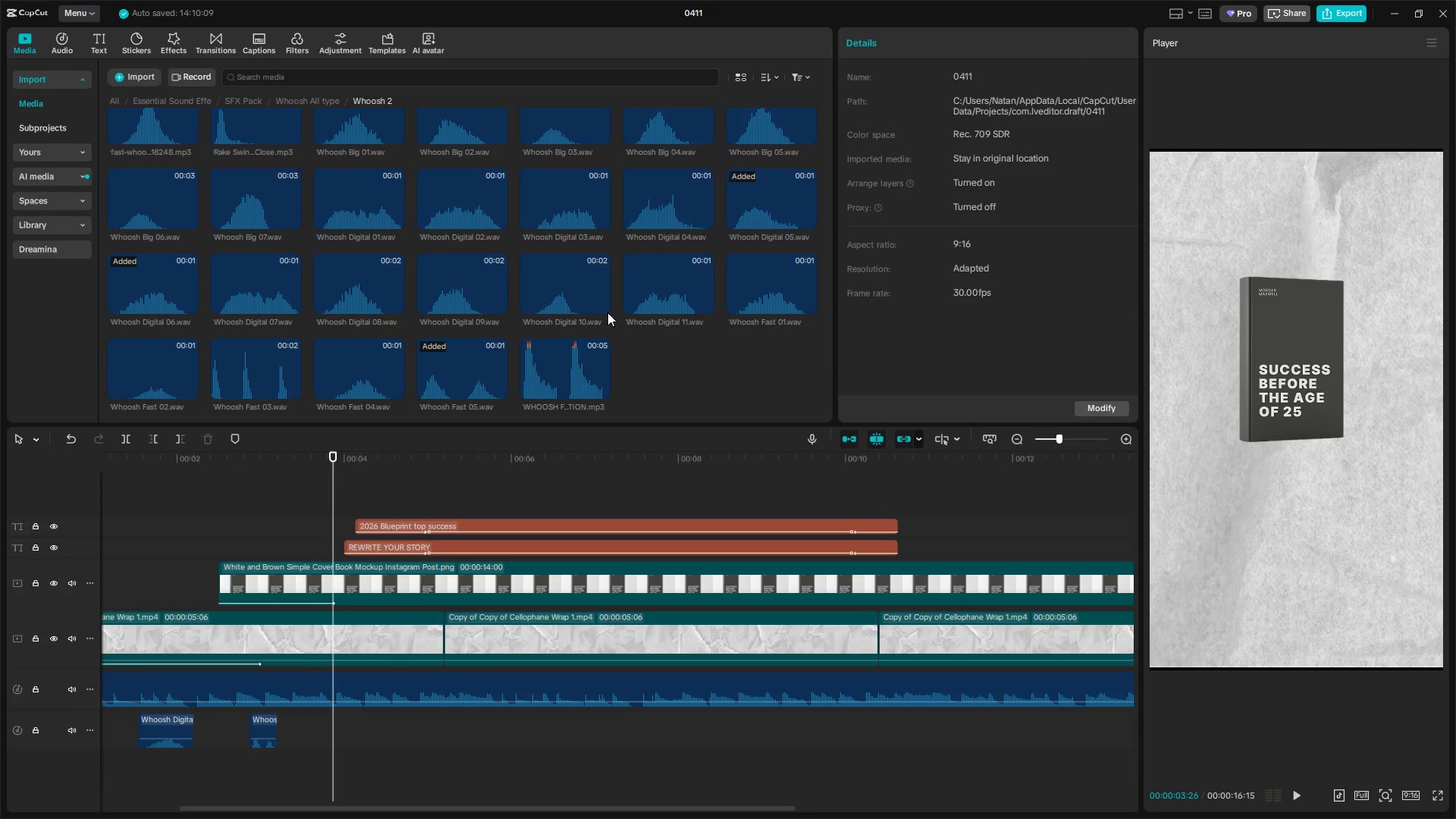 
left_click([577, 291])
 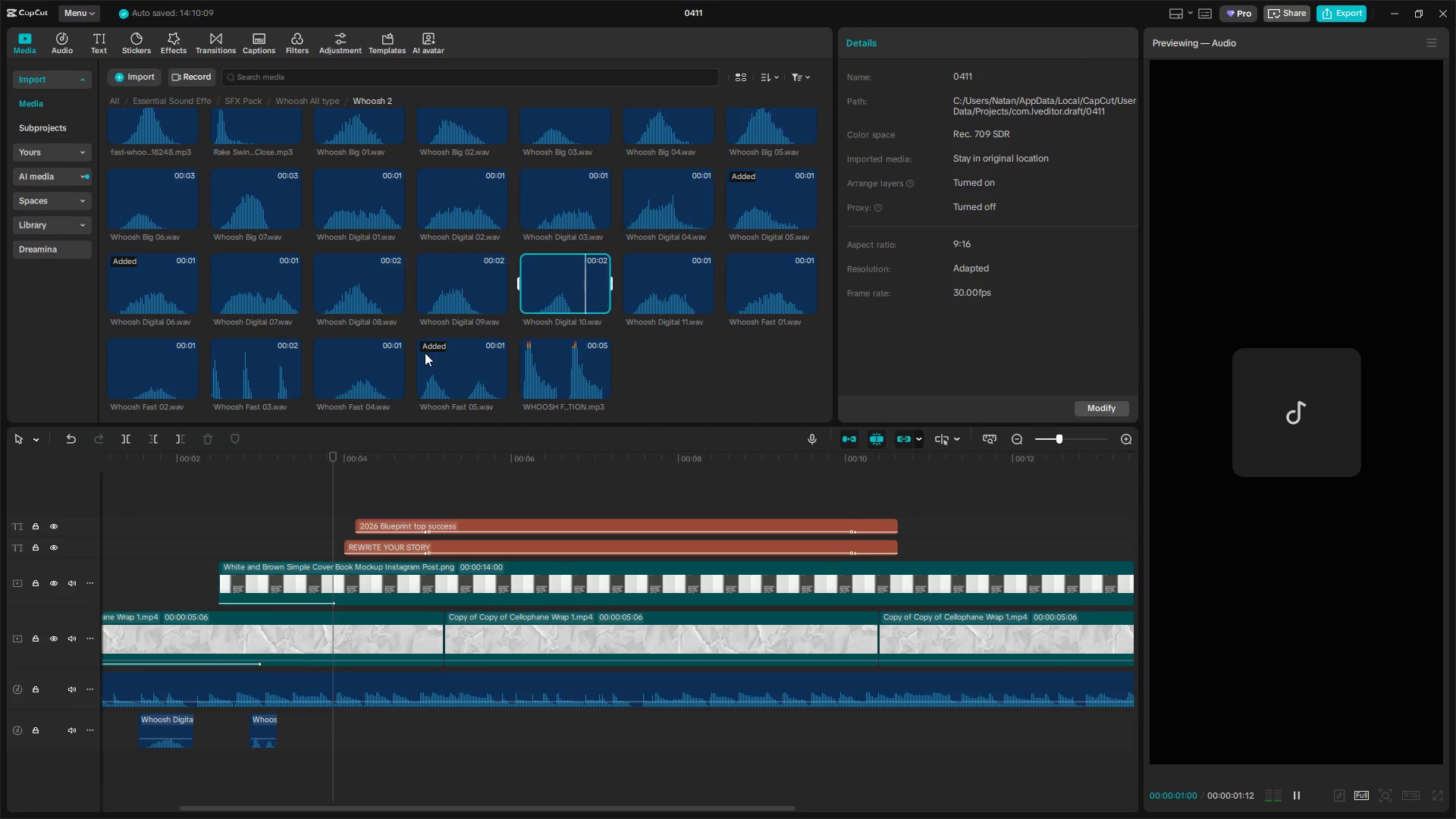 
left_click([250, 359])
 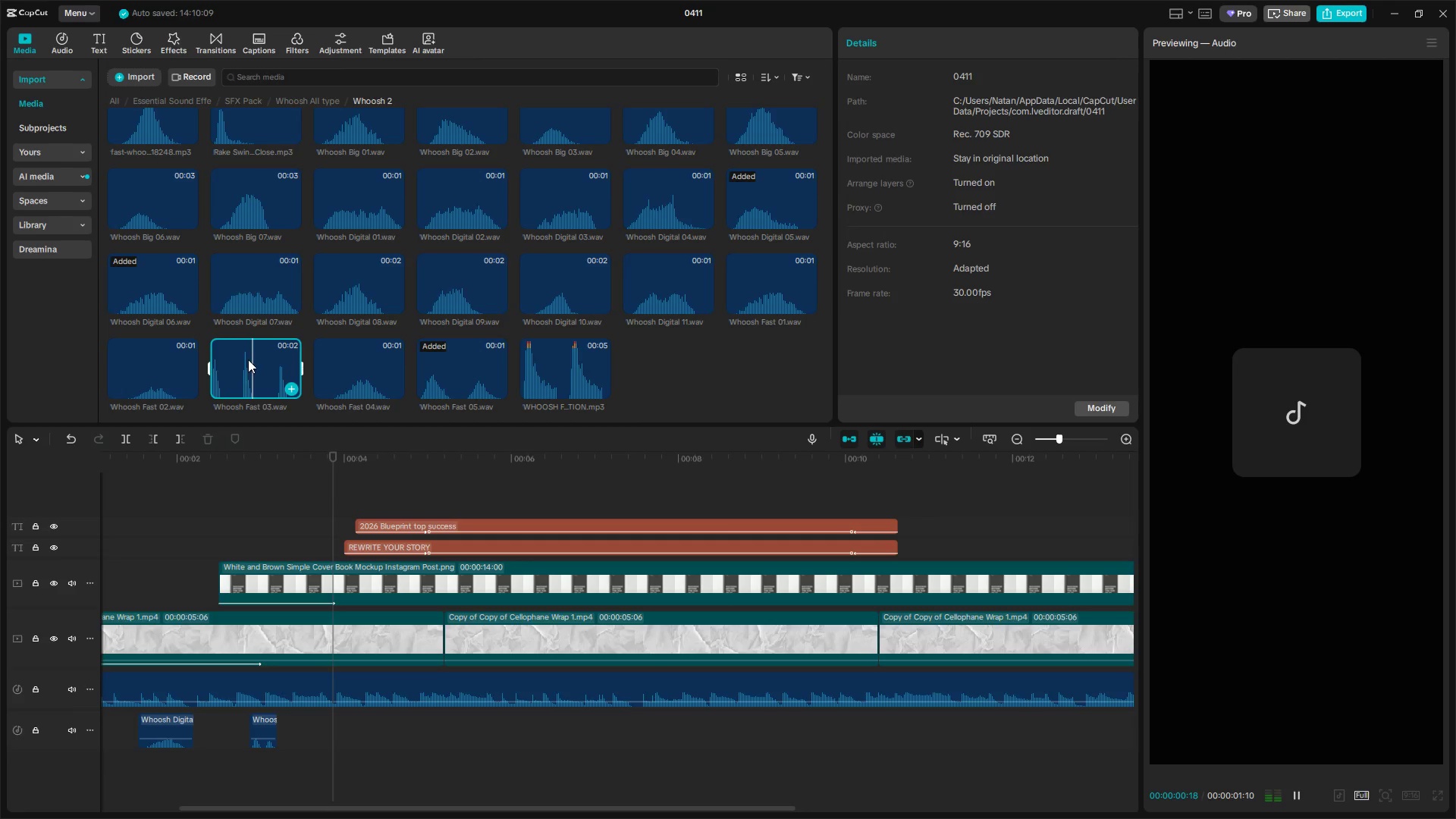 
left_click([173, 376])
 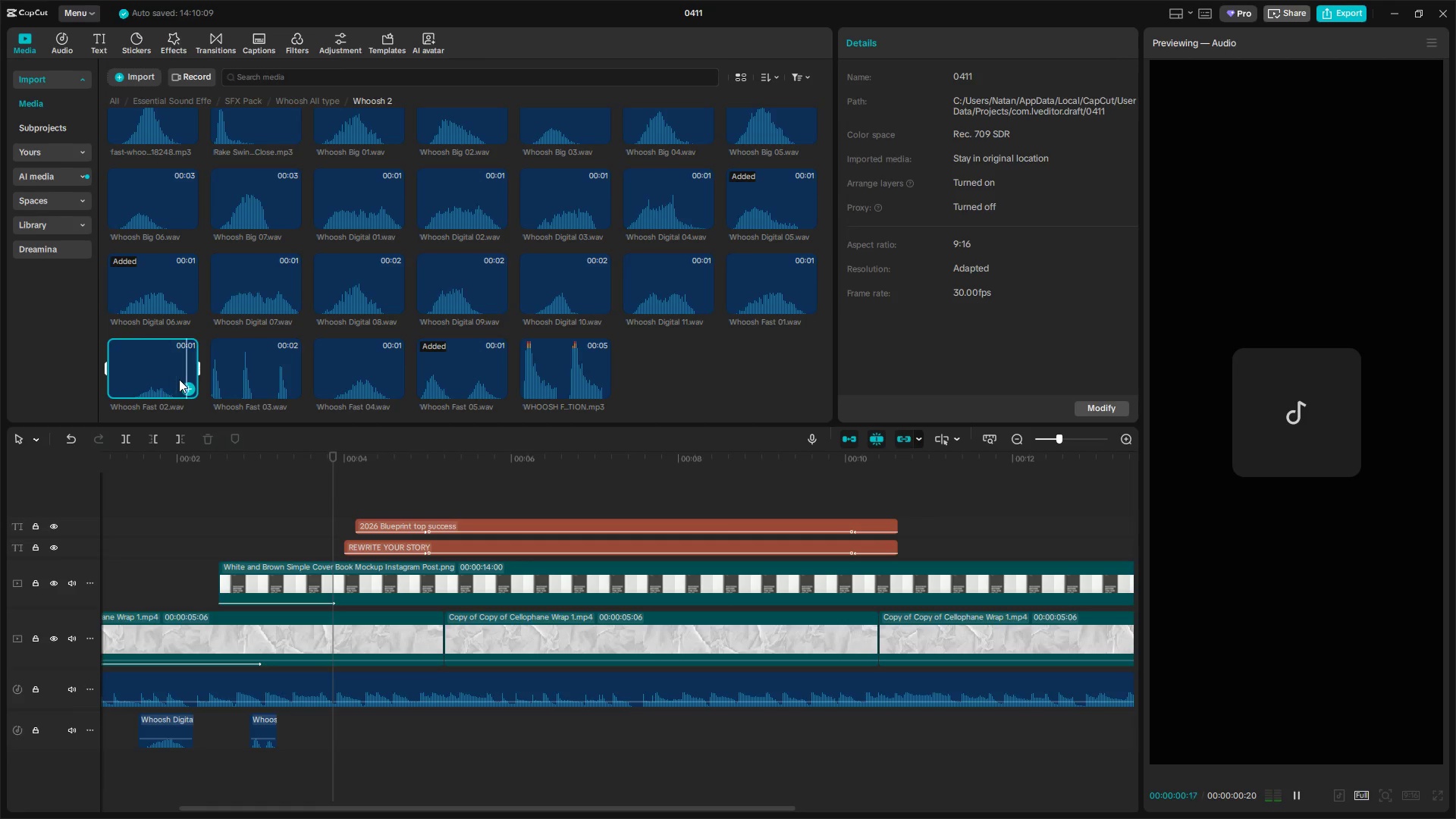 
left_click([369, 384])
 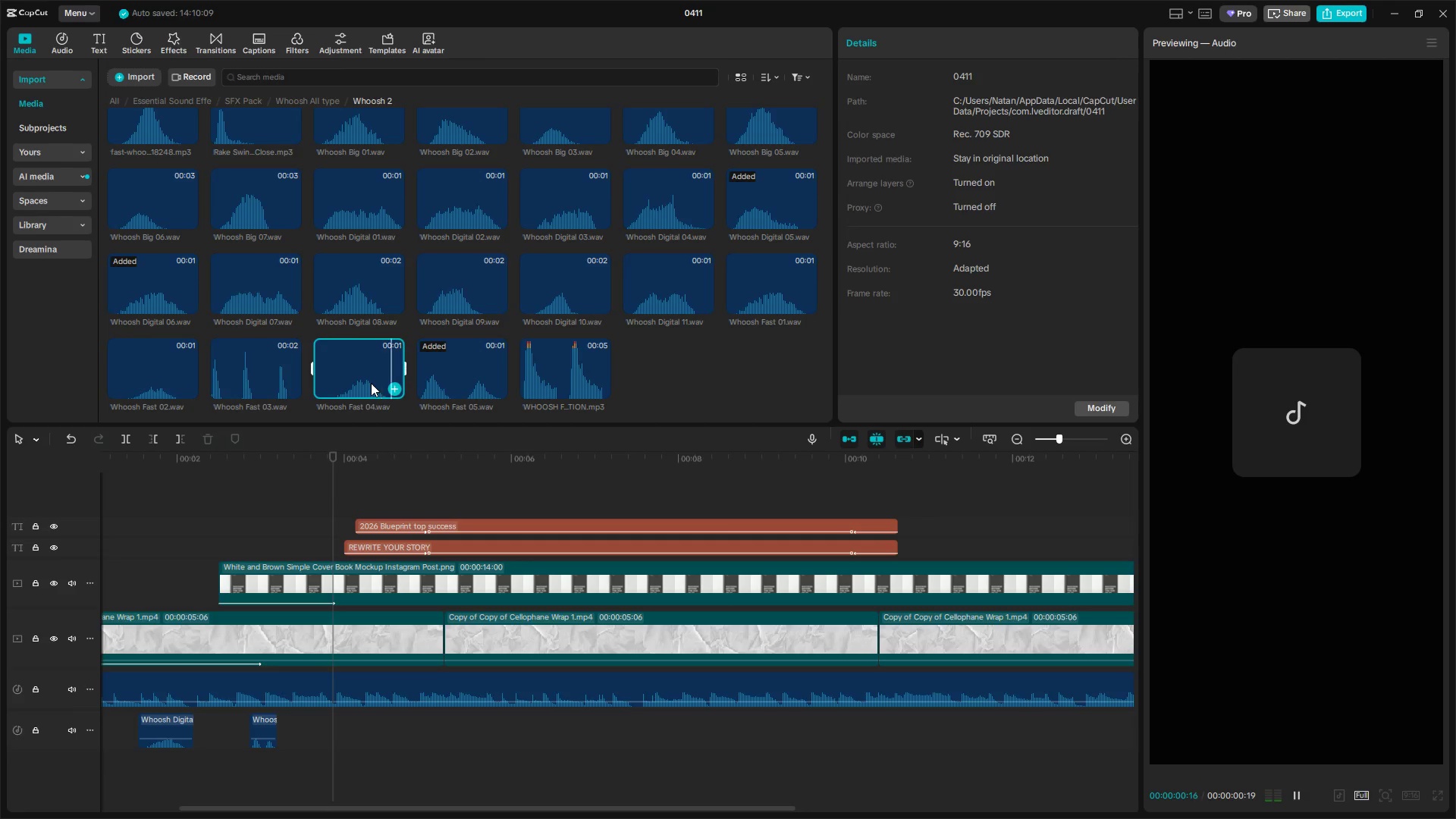 
left_click([372, 381])
 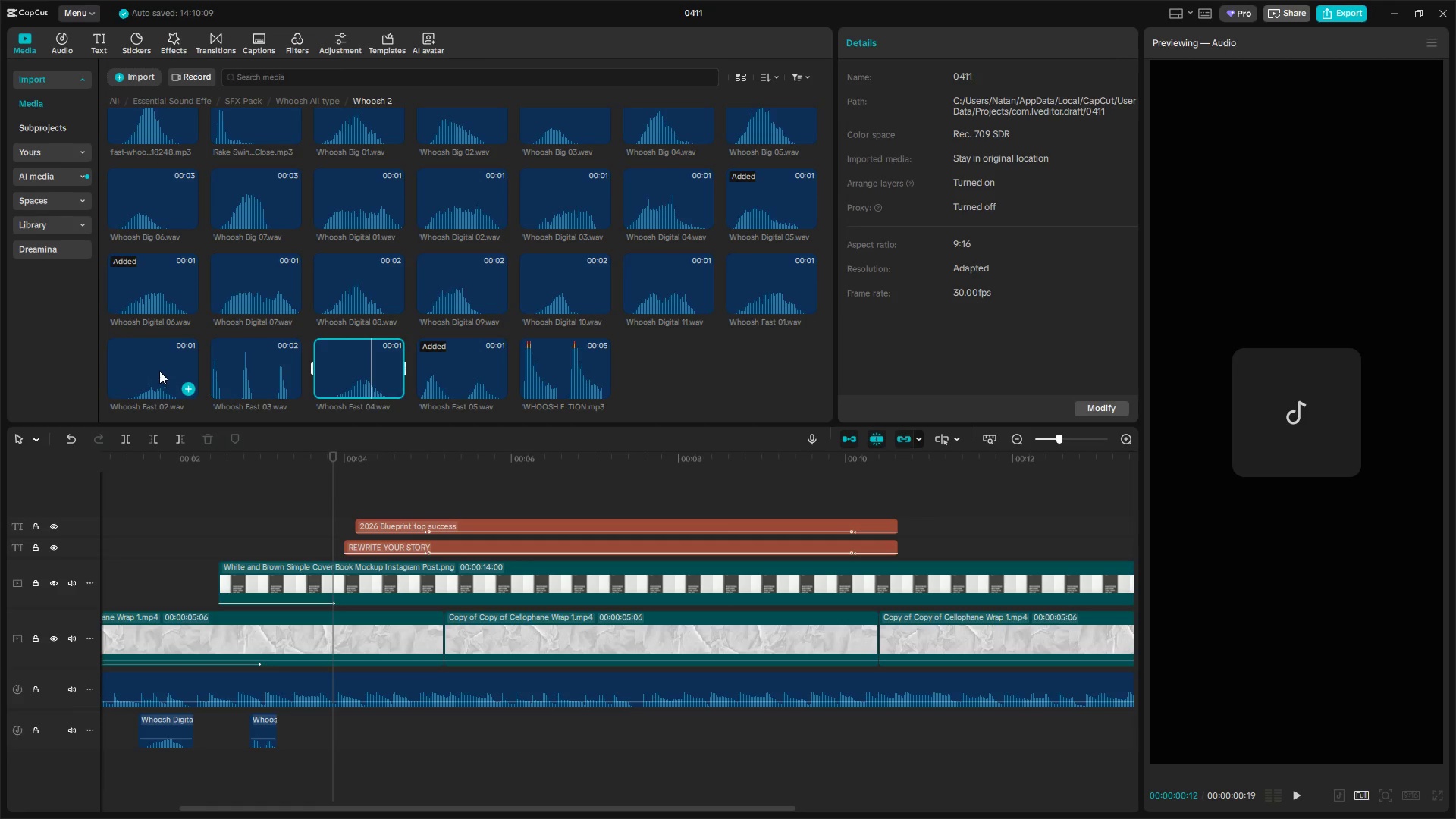 
left_click([159, 206])
 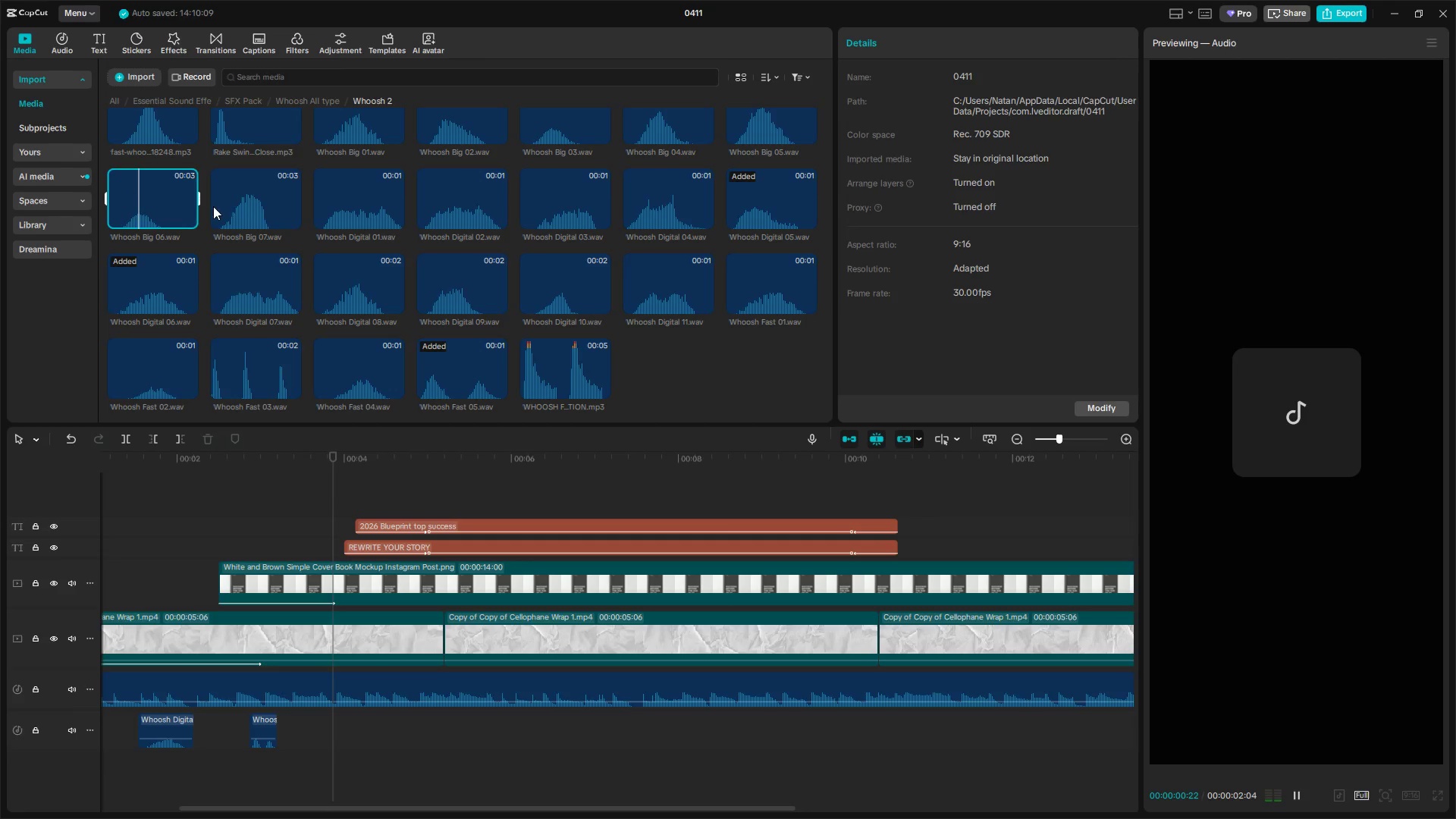 
left_click([244, 209])
 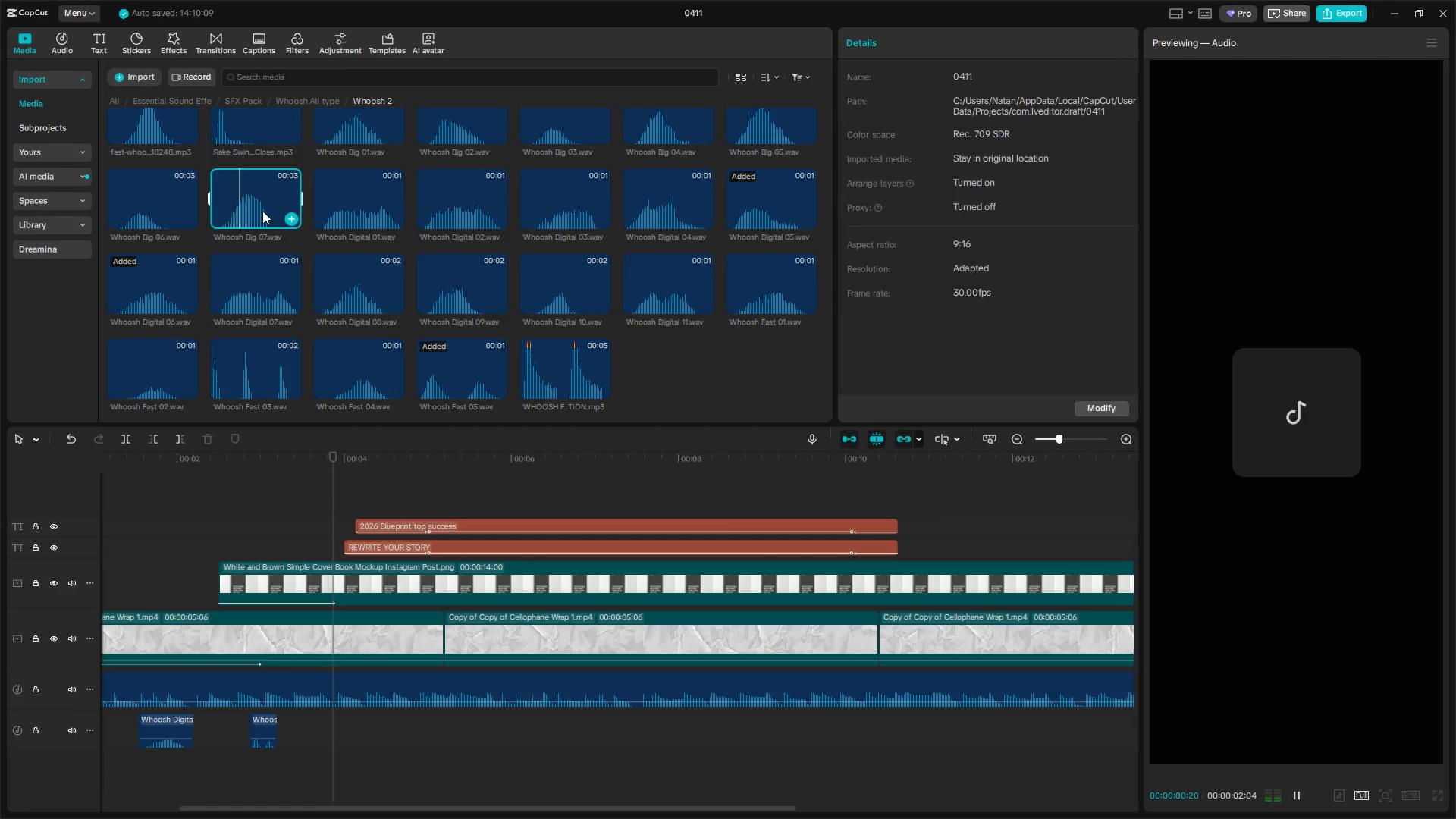 
left_click([337, 215])
 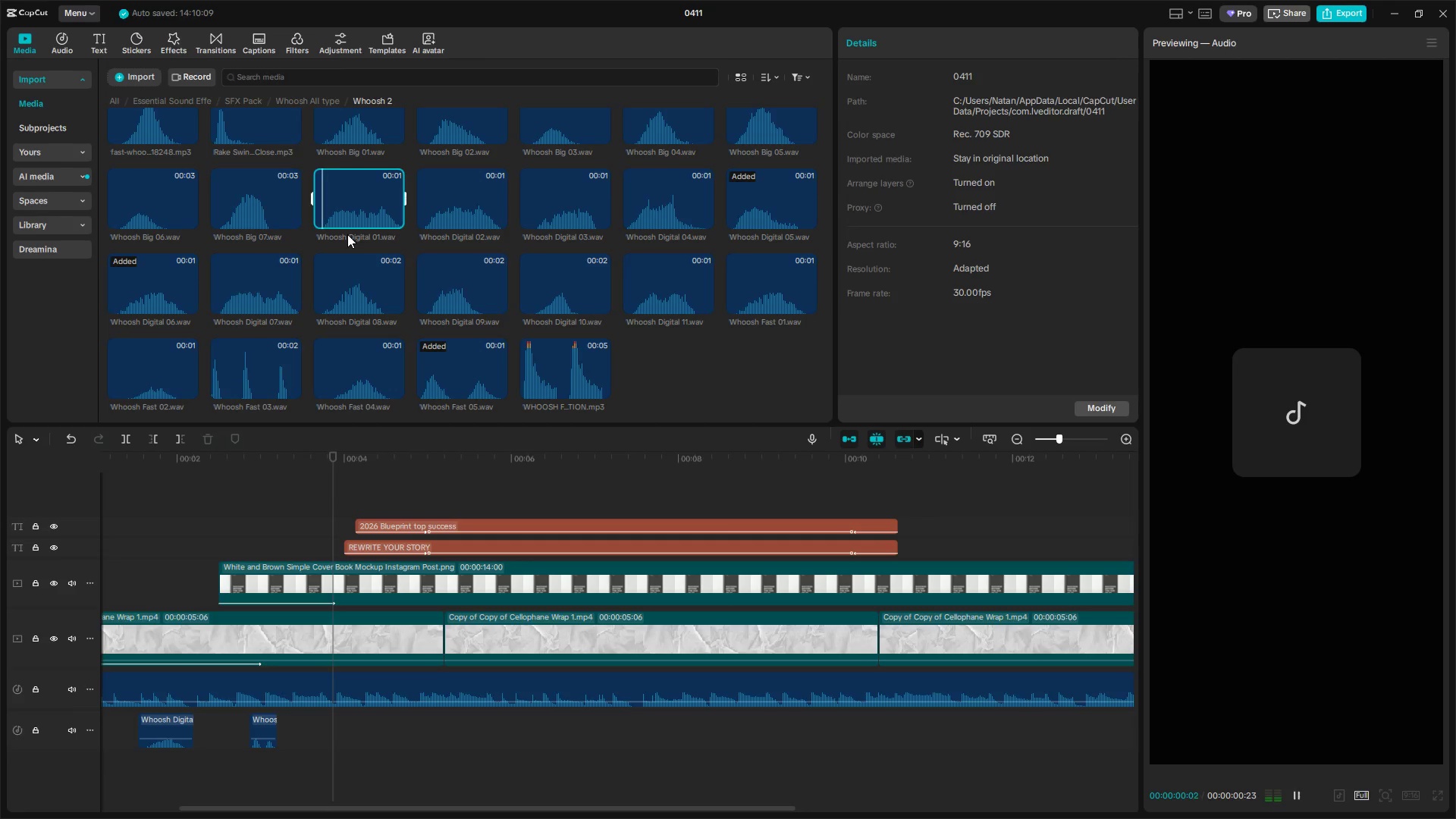 
left_click([263, 145])
 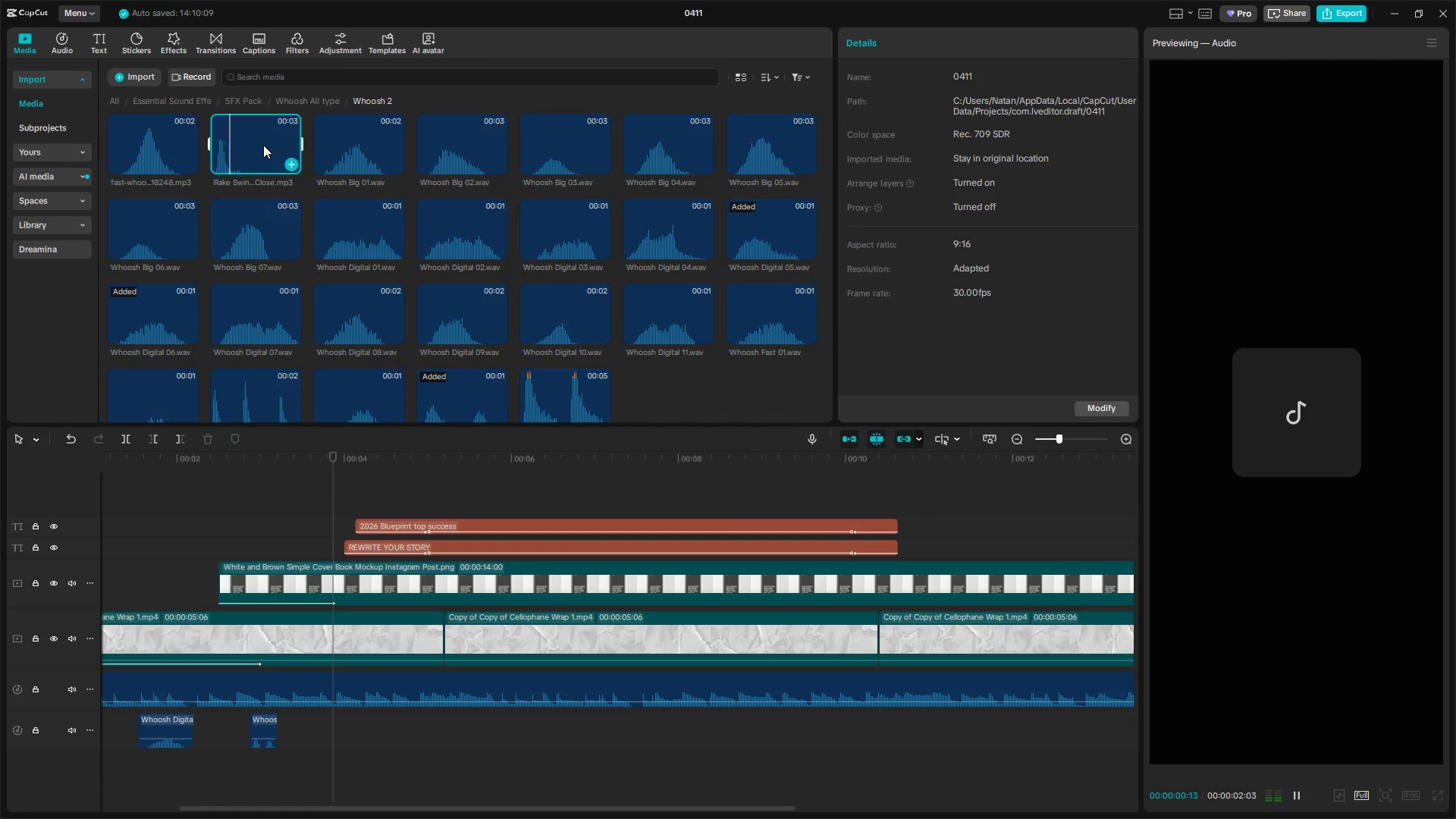 
scroll: coordinate [347, 234], scroll_direction: up, amount: 2.0
 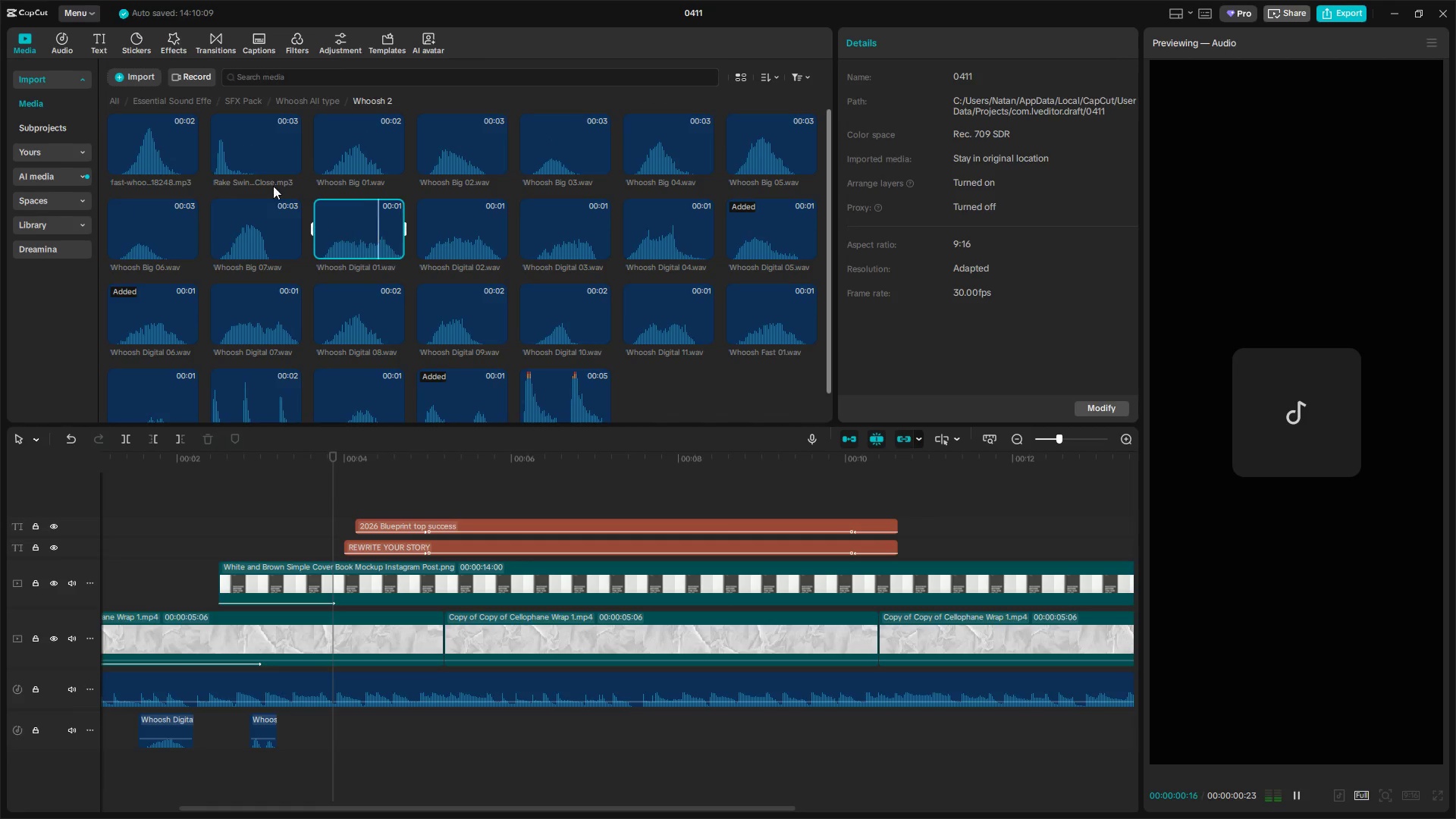 
left_click_drag(start_coordinate=[383, 241], to_coordinate=[306, 743])
 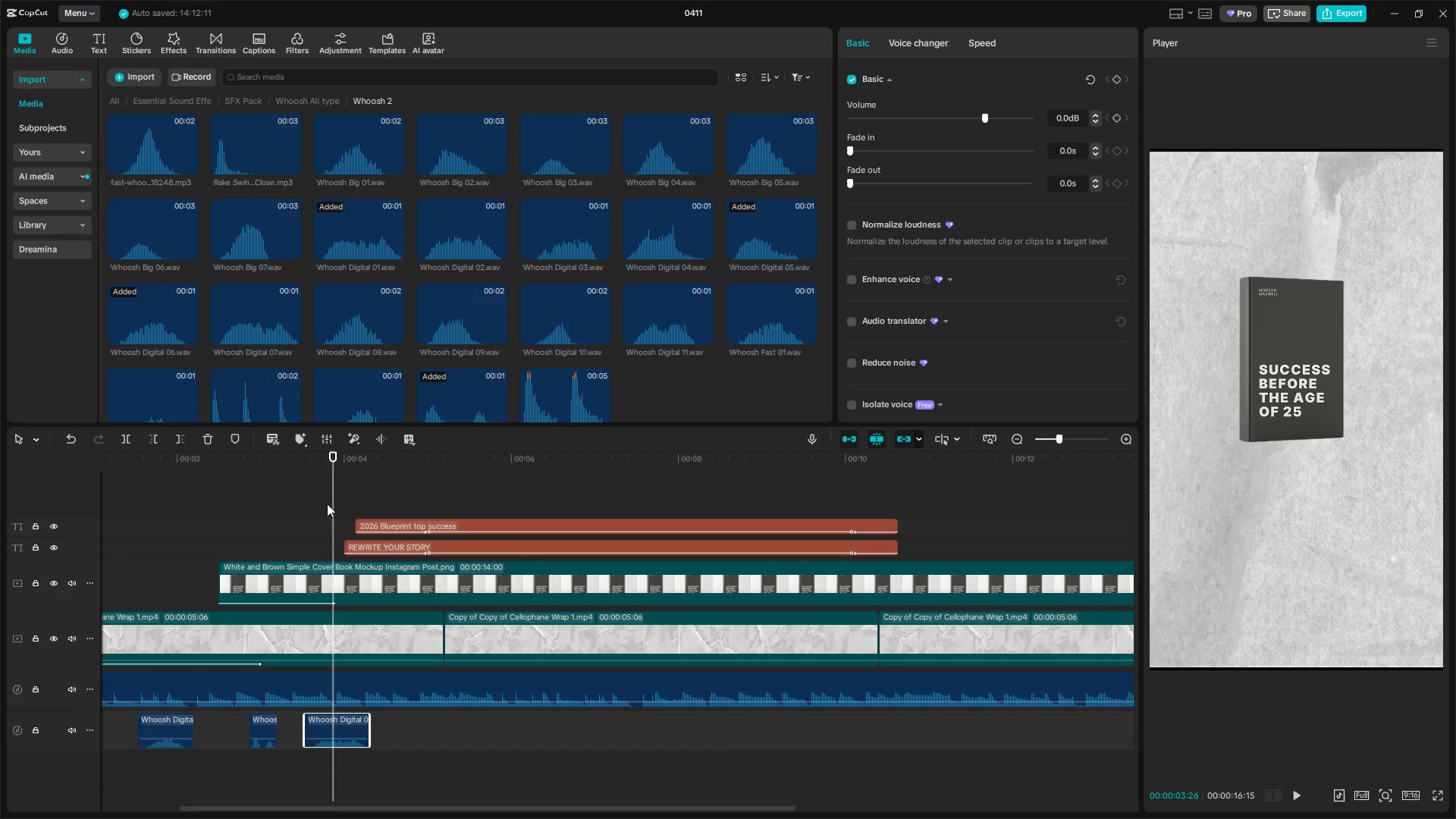 
left_click_drag(start_coordinate=[337, 512], to_coordinate=[337, 521])
 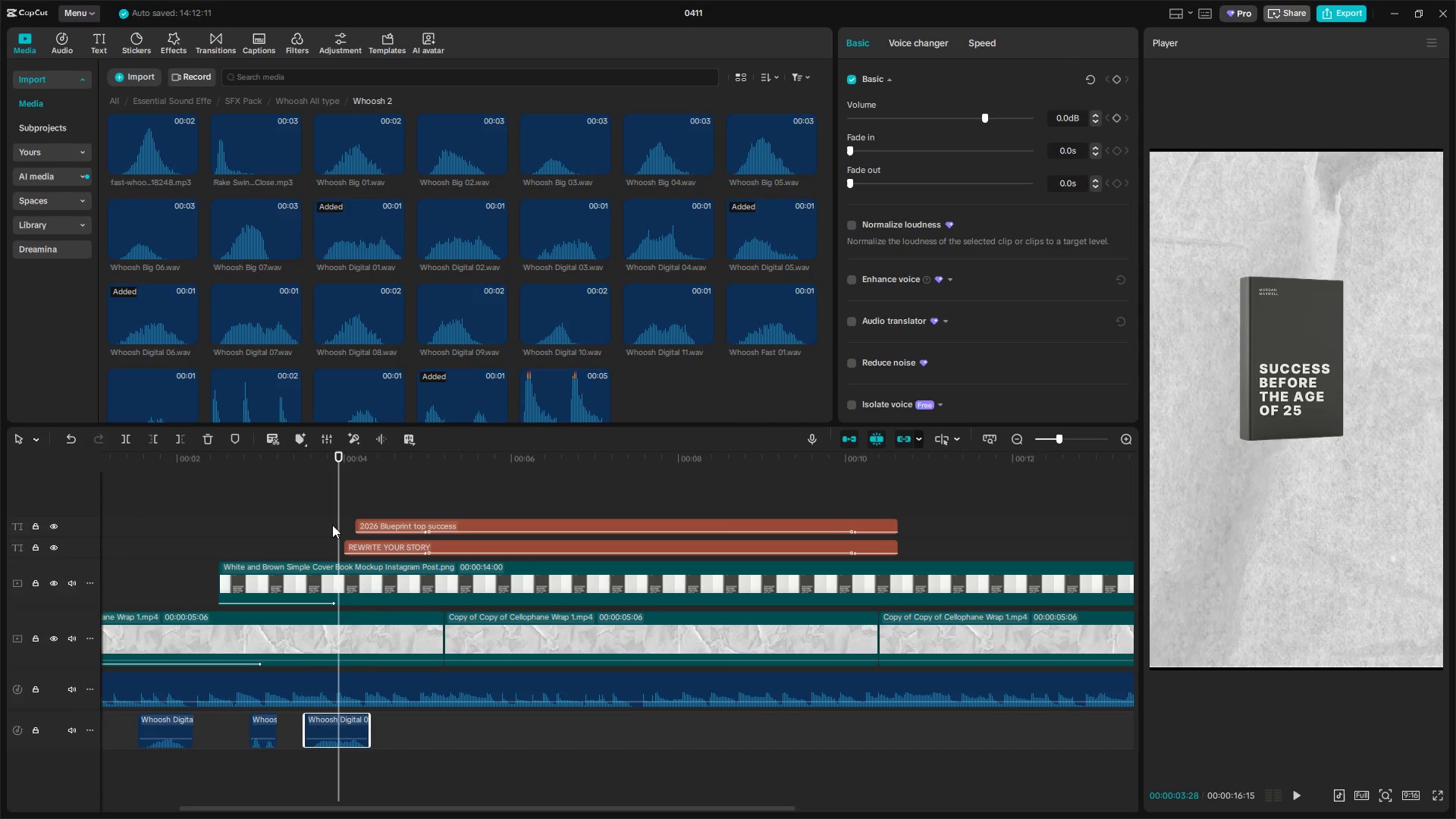 
hold_key(key=ControlLeft, duration=0.58)
 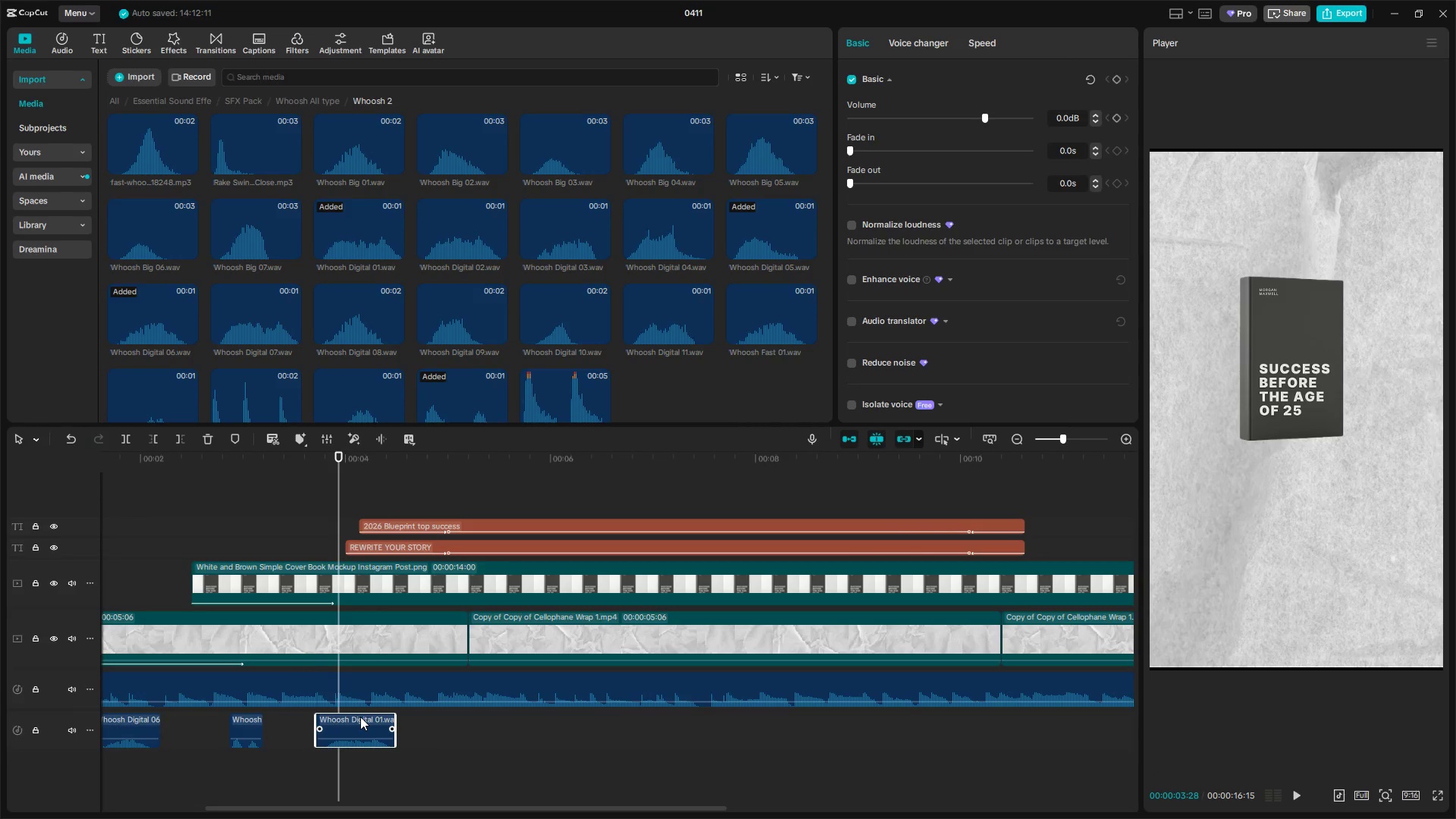 
hold_key(key=ControlLeft, duration=6.67)
left_click_drag(start_coordinate=[341, 715], to_coordinate=[362, 716])
 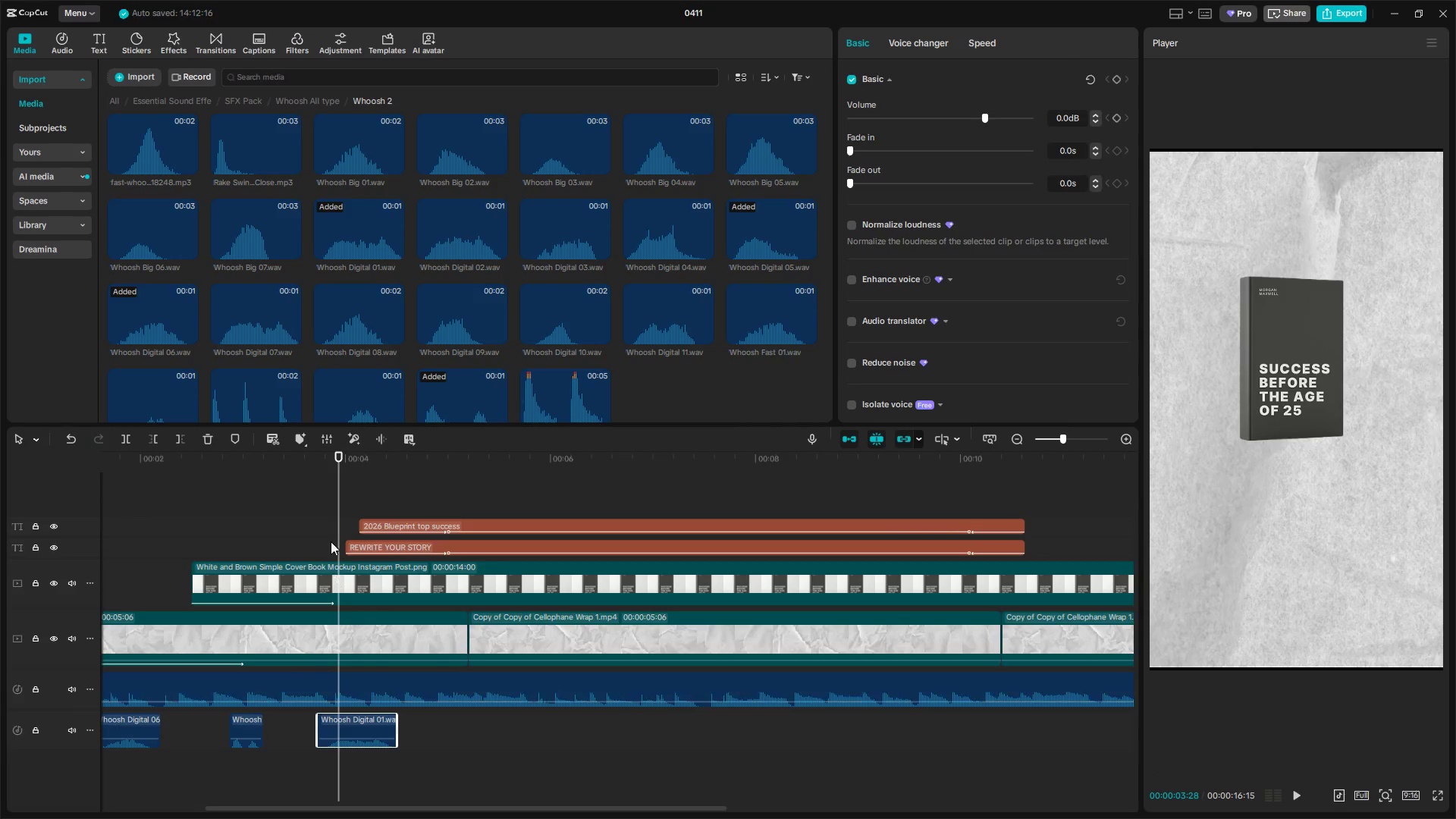 
scroll: coordinate [374, 683], scroll_direction: up, amount: 5.0
 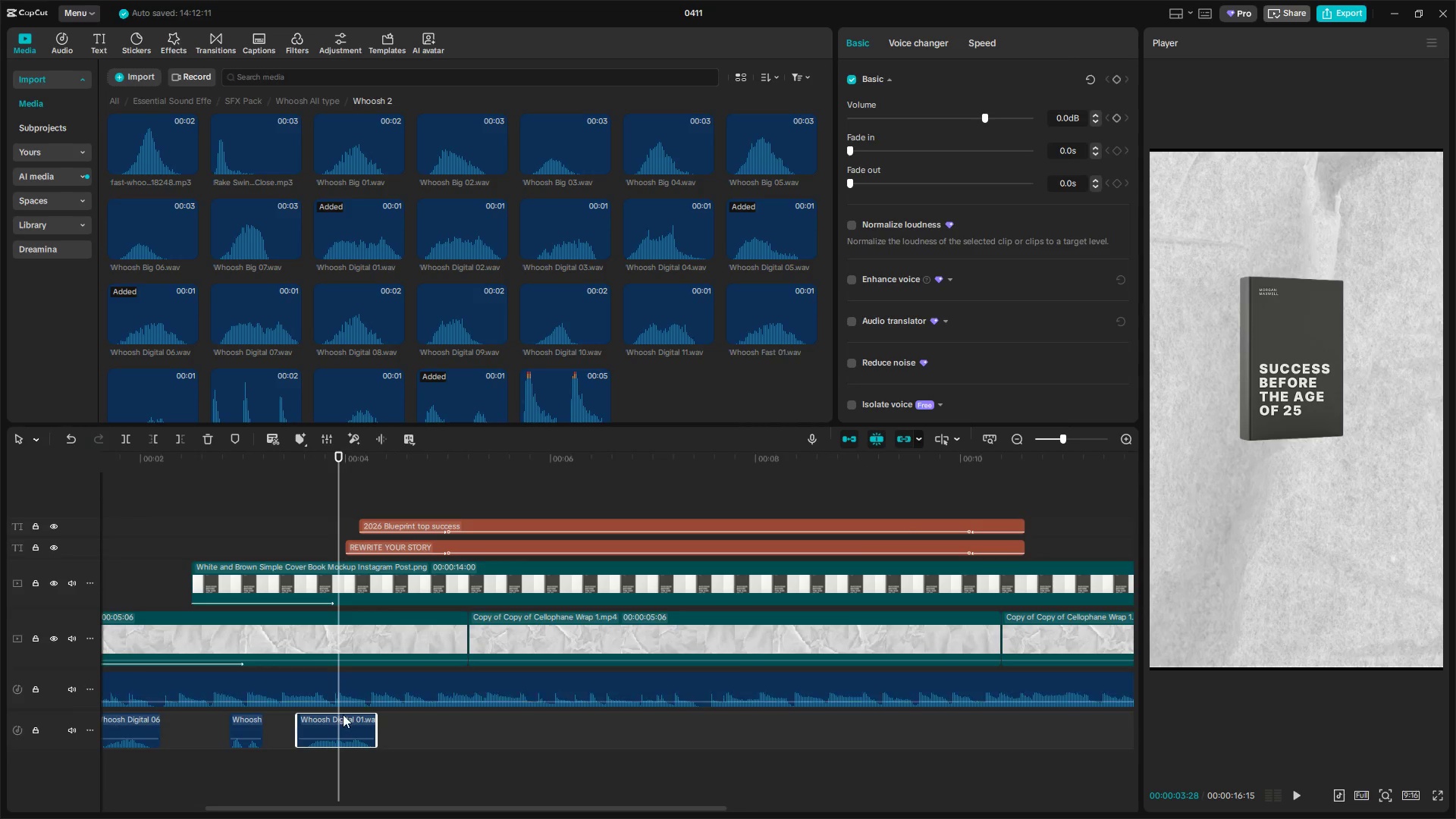 
left_click([324, 529])
 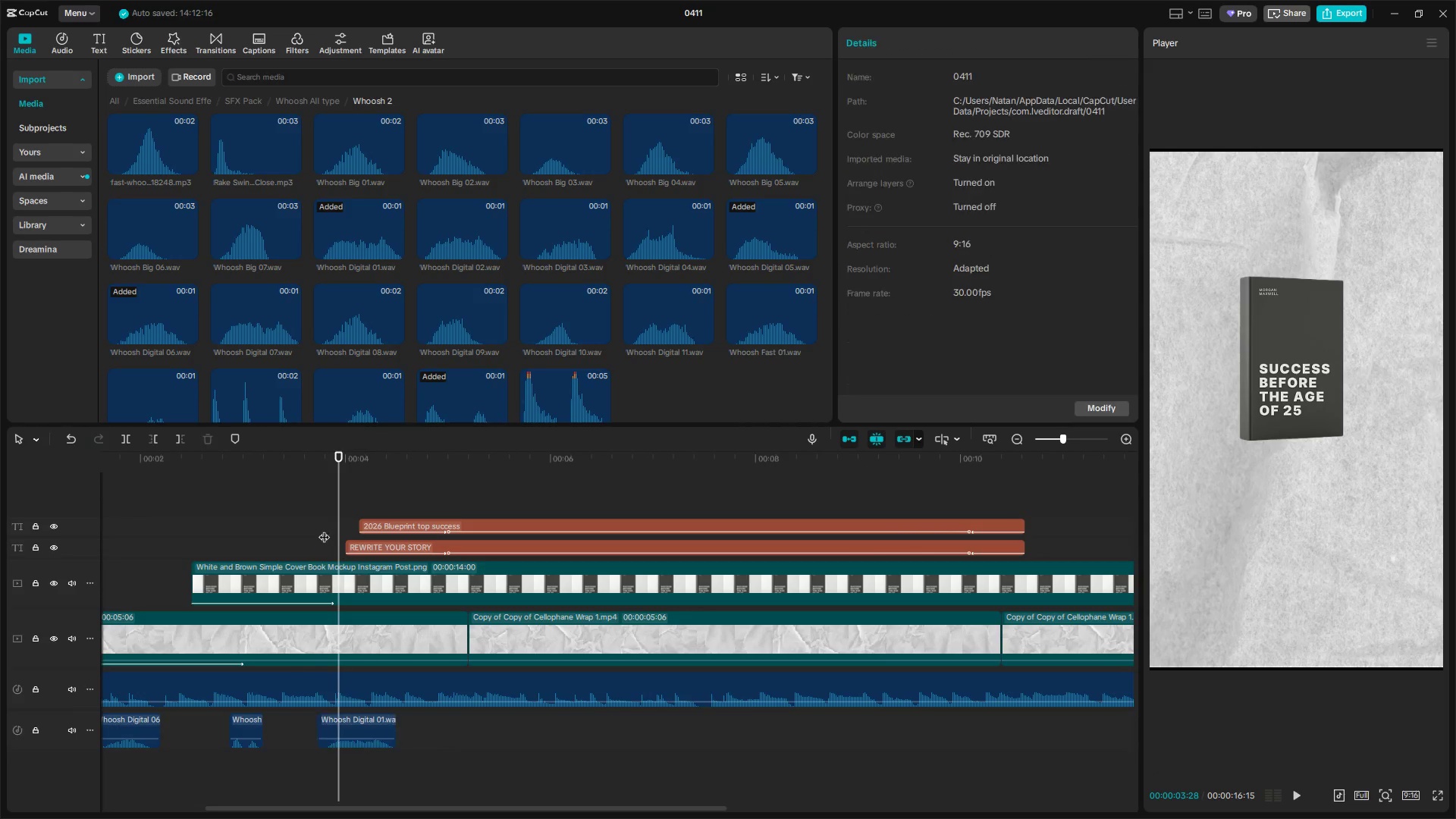 
key(Space)
 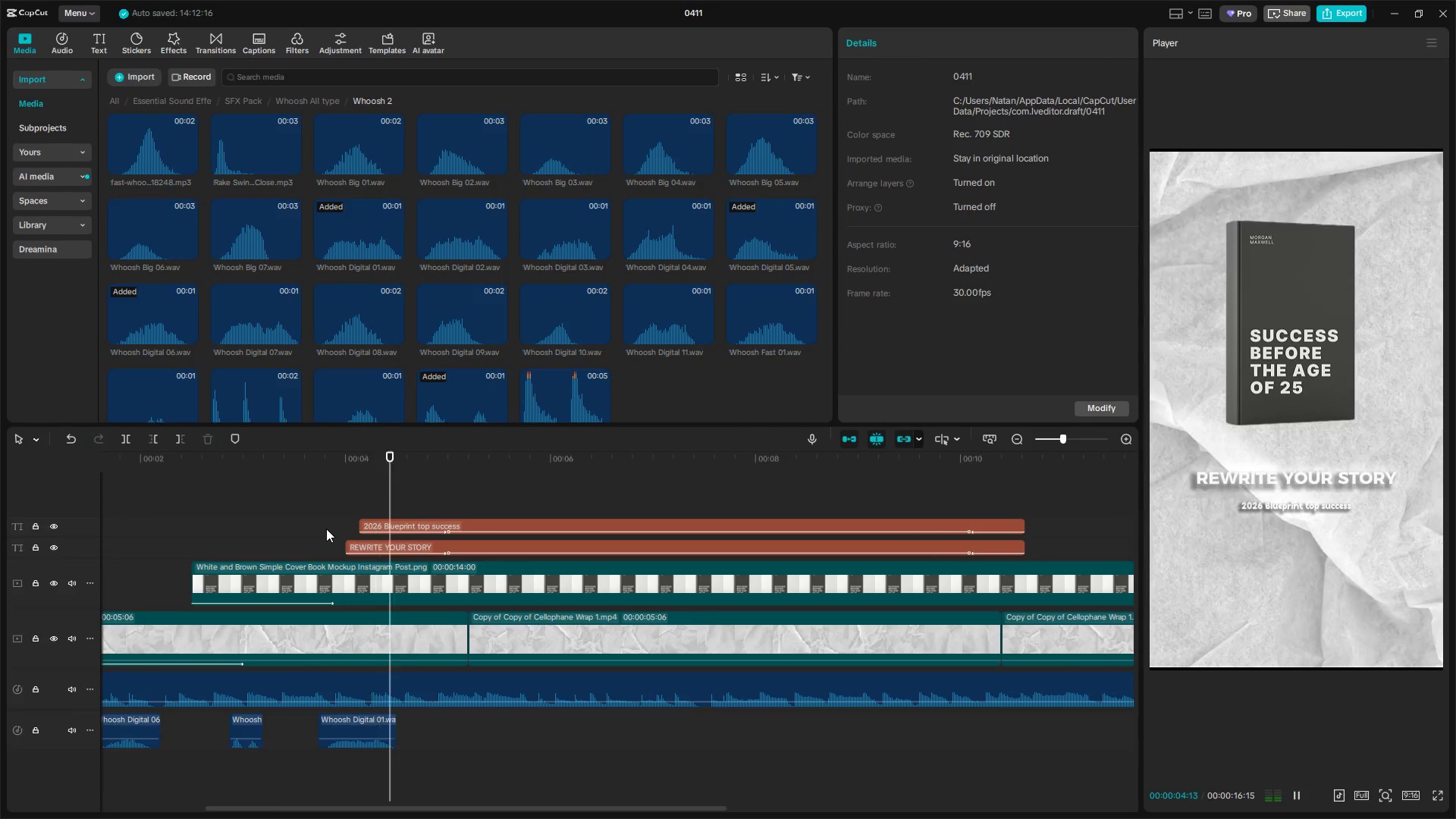 
key(Space)
 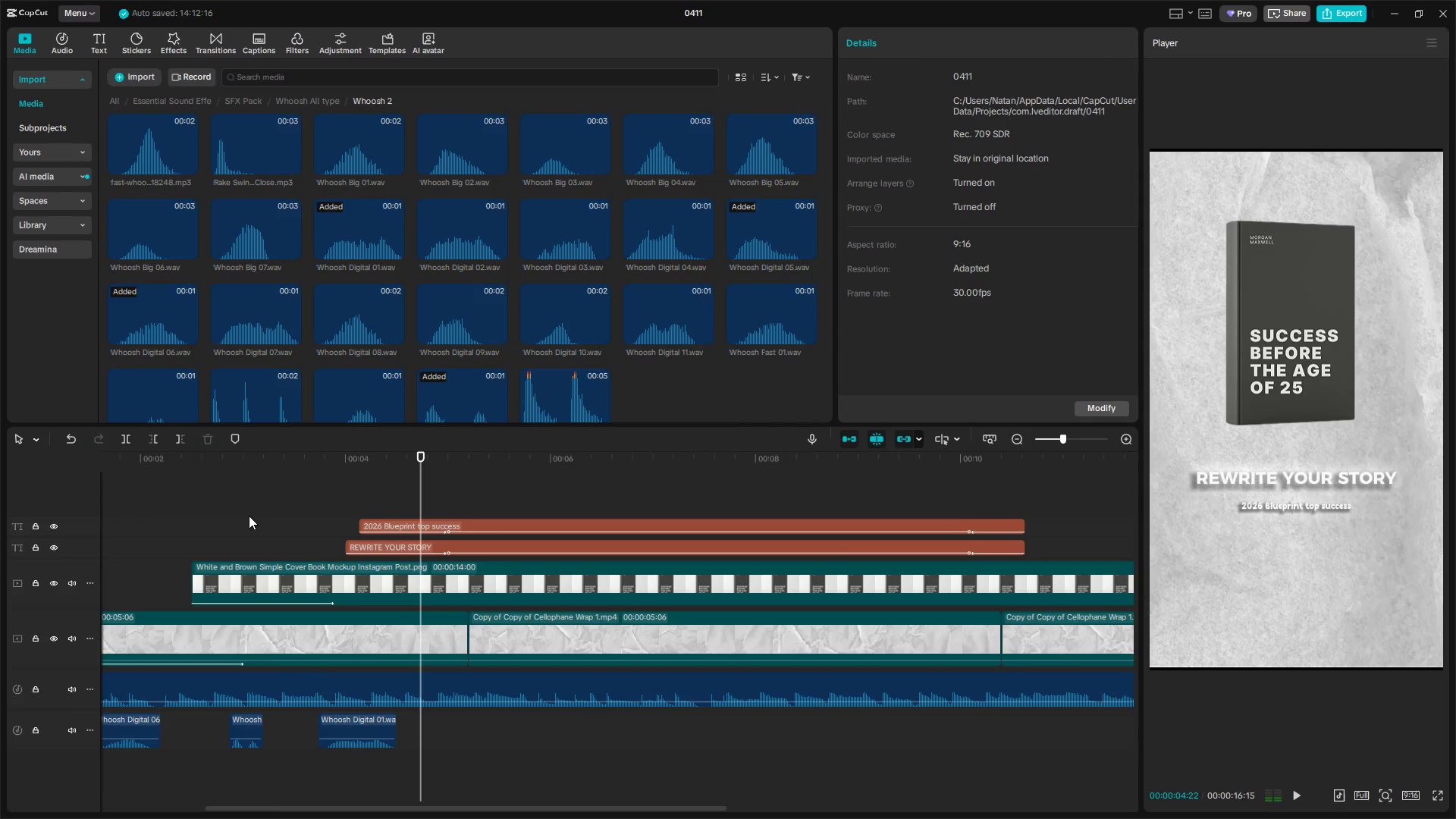 
left_click([190, 509])
 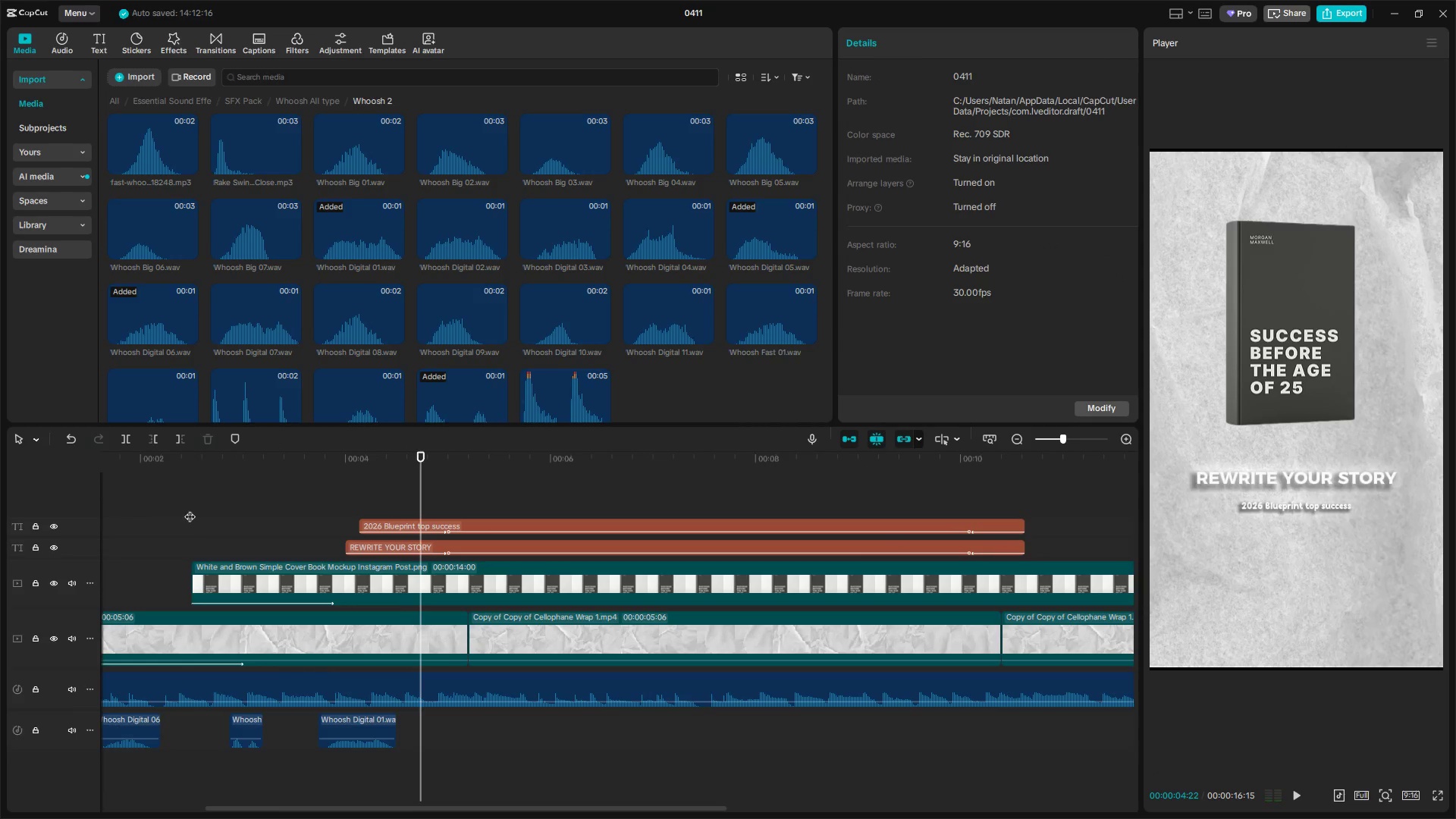 
key(Space)
 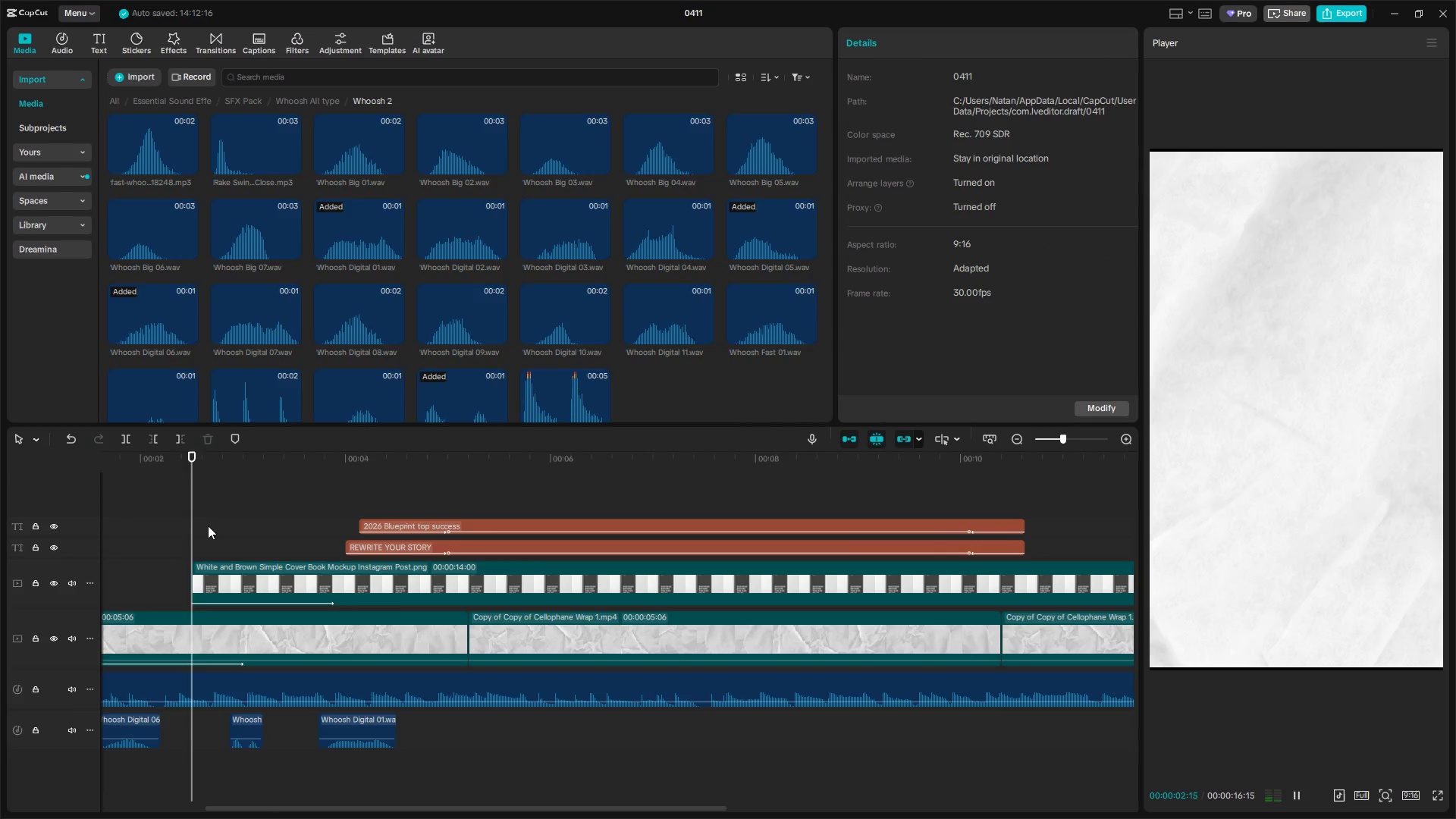 
key(Space)
 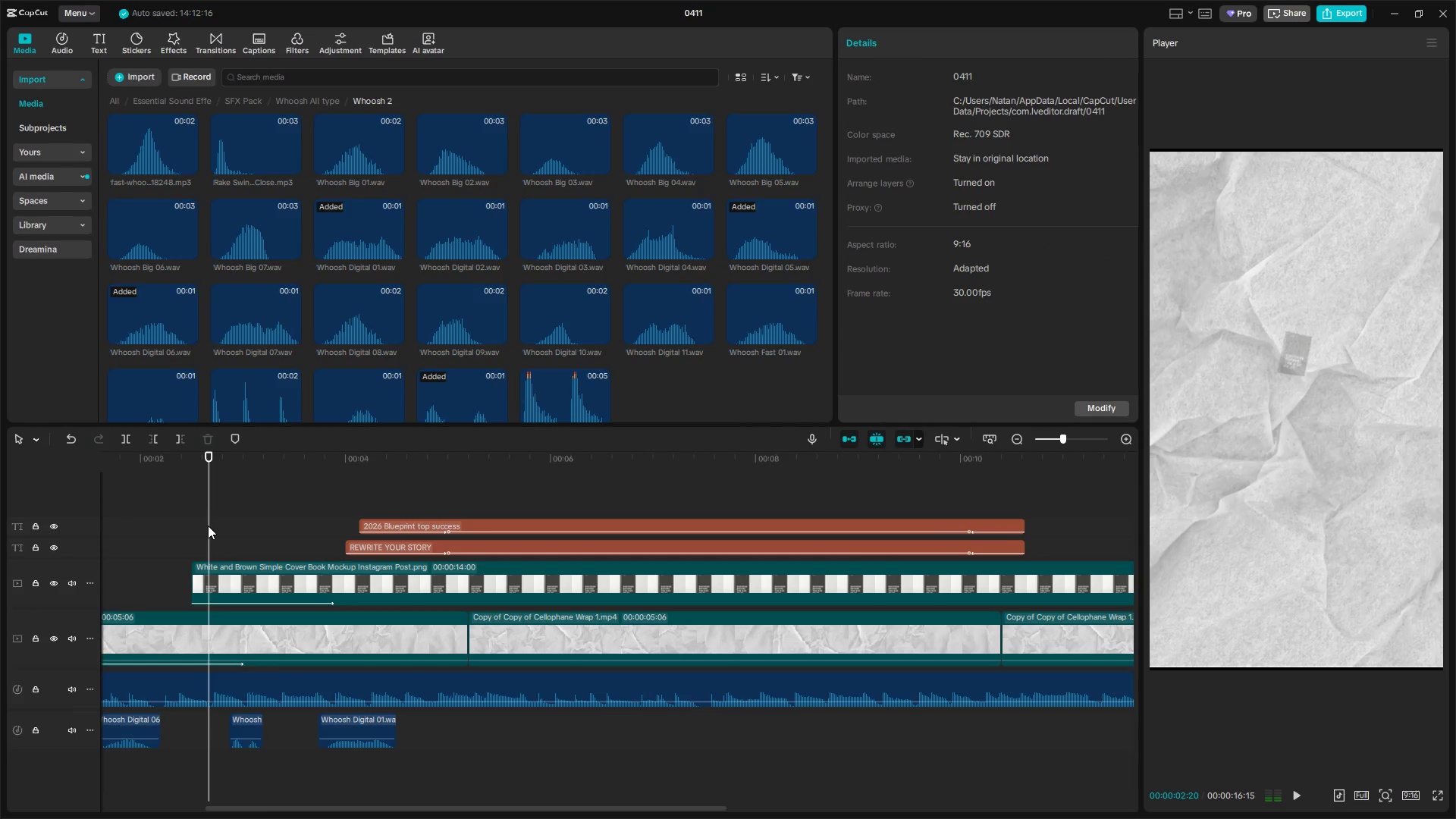 
key(Space)
 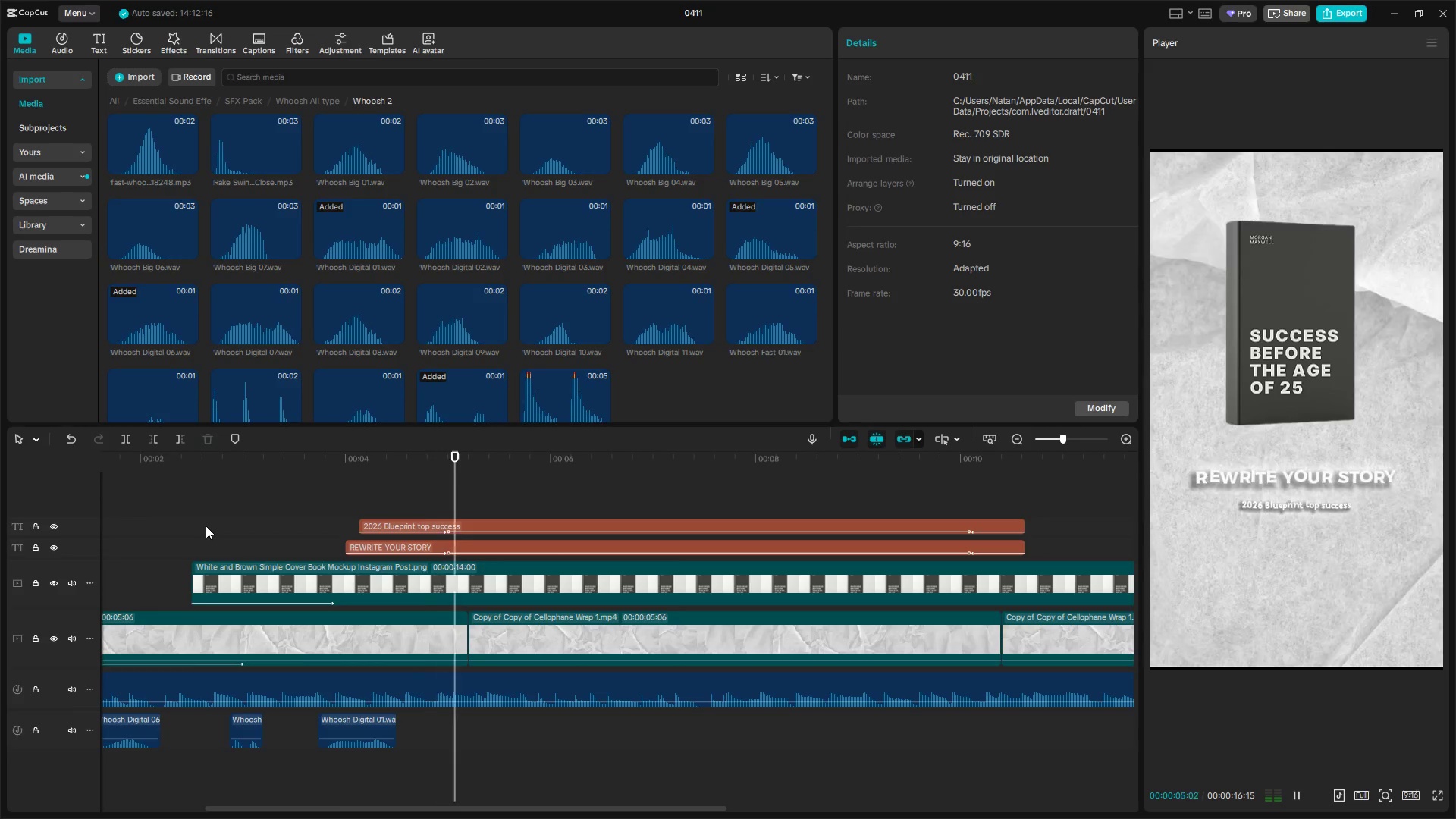 
hold_key(key=ControlLeft, duration=0.5)
scroll: coordinate [775, 708], scroll_direction: down, amount: 5.0
 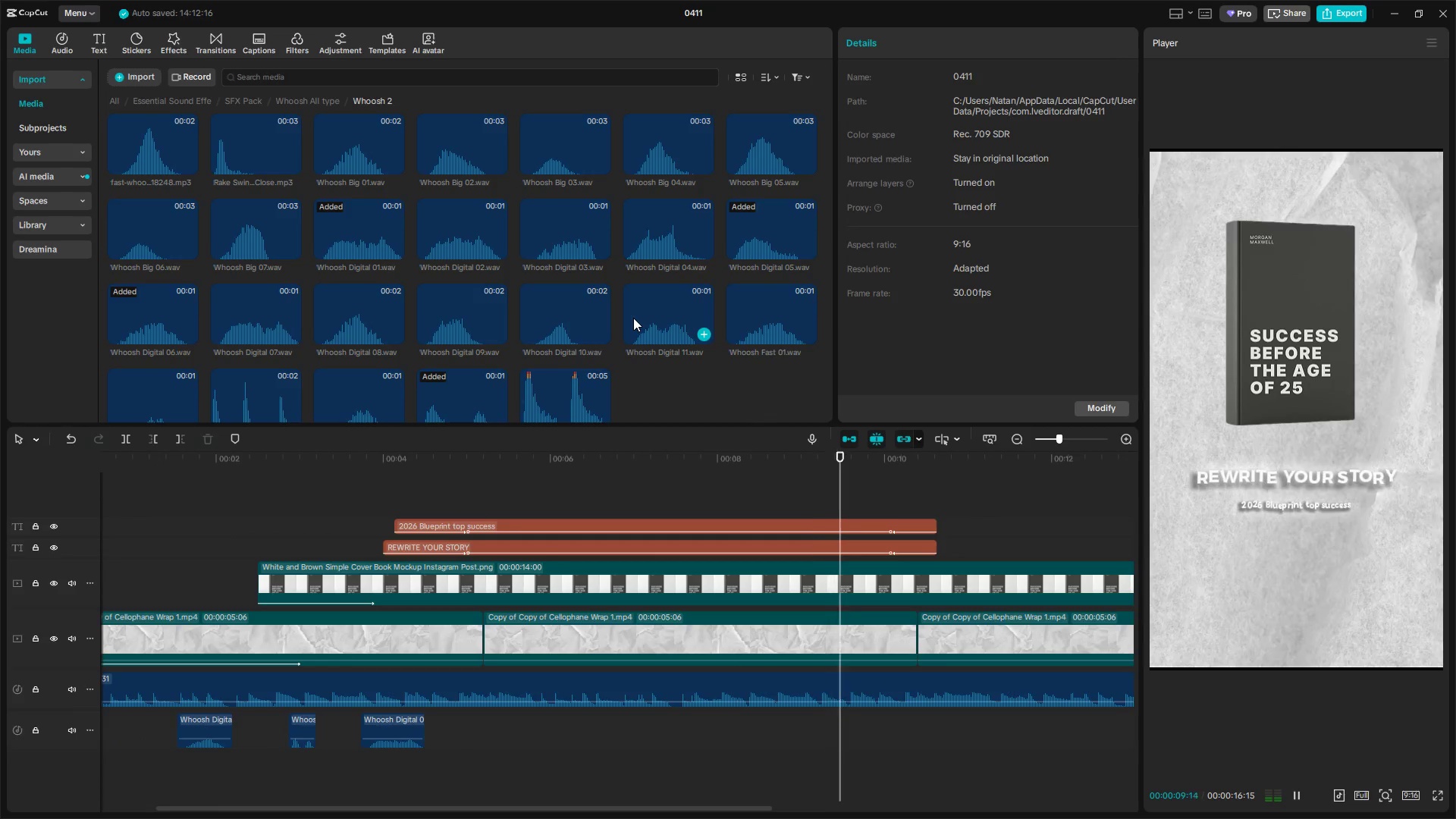 
key(Space)
 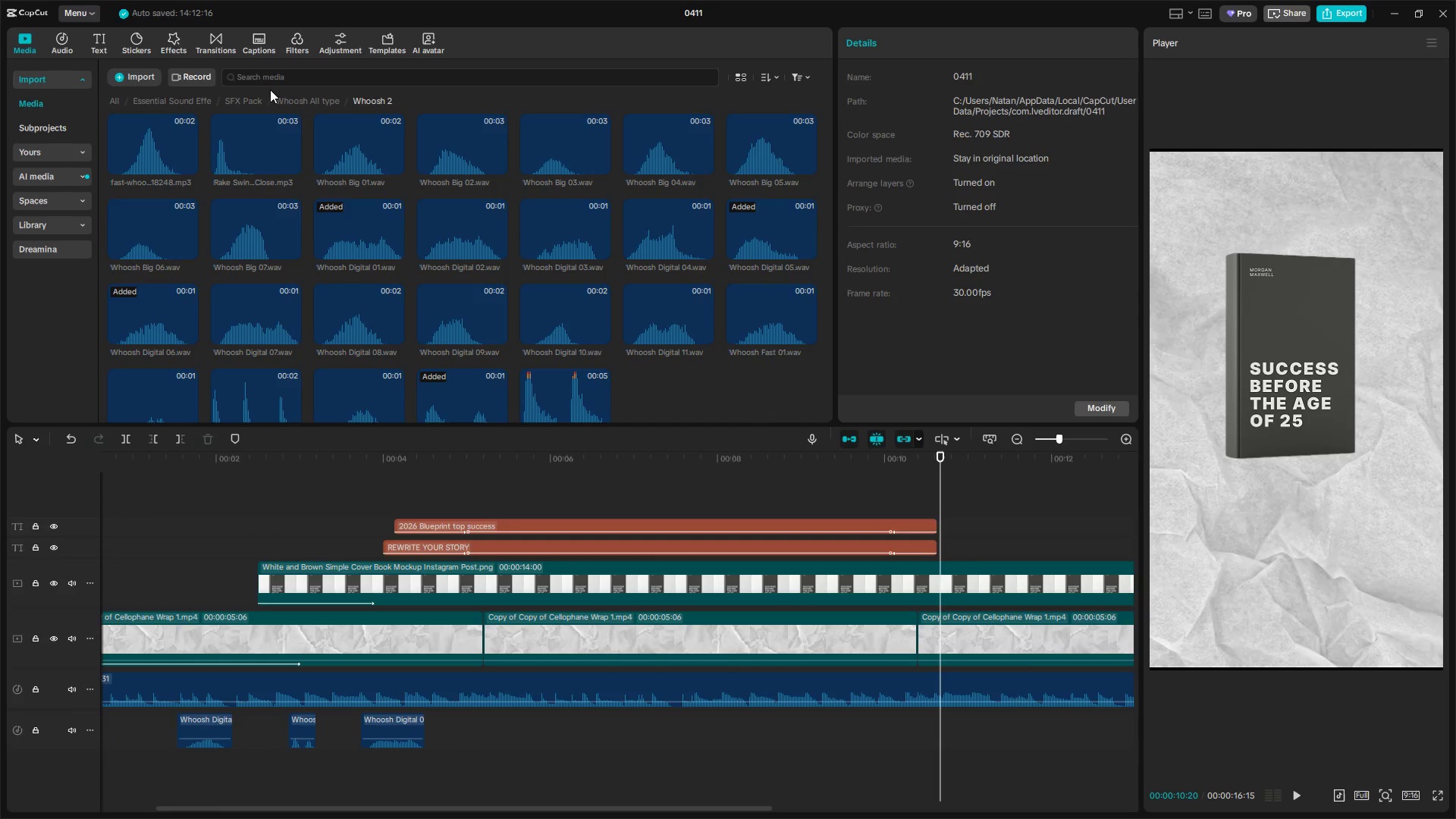 
left_click_drag(start_coordinate=[291, 83], to_coordinate=[232, 77])
 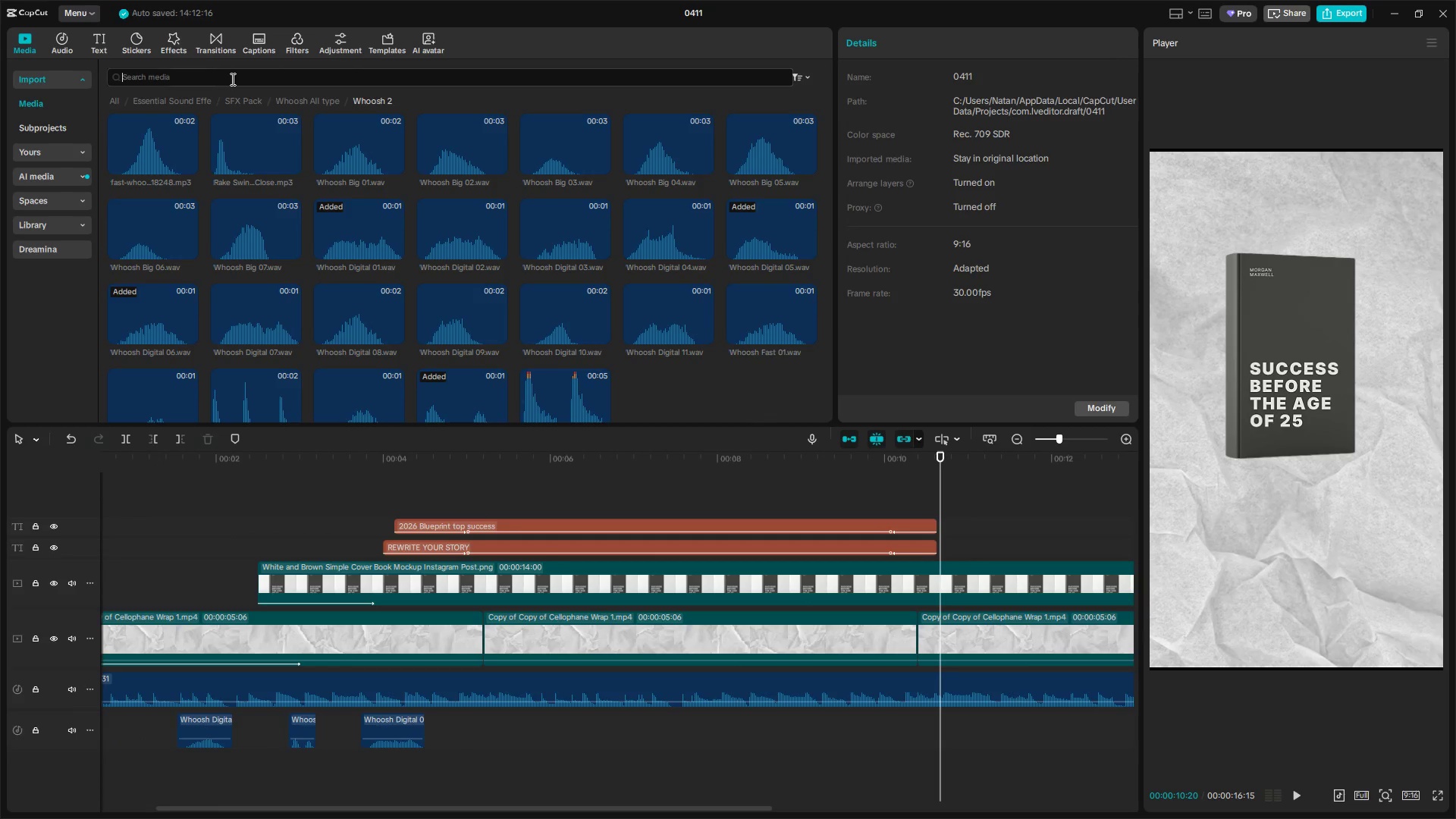 
type(boom)
 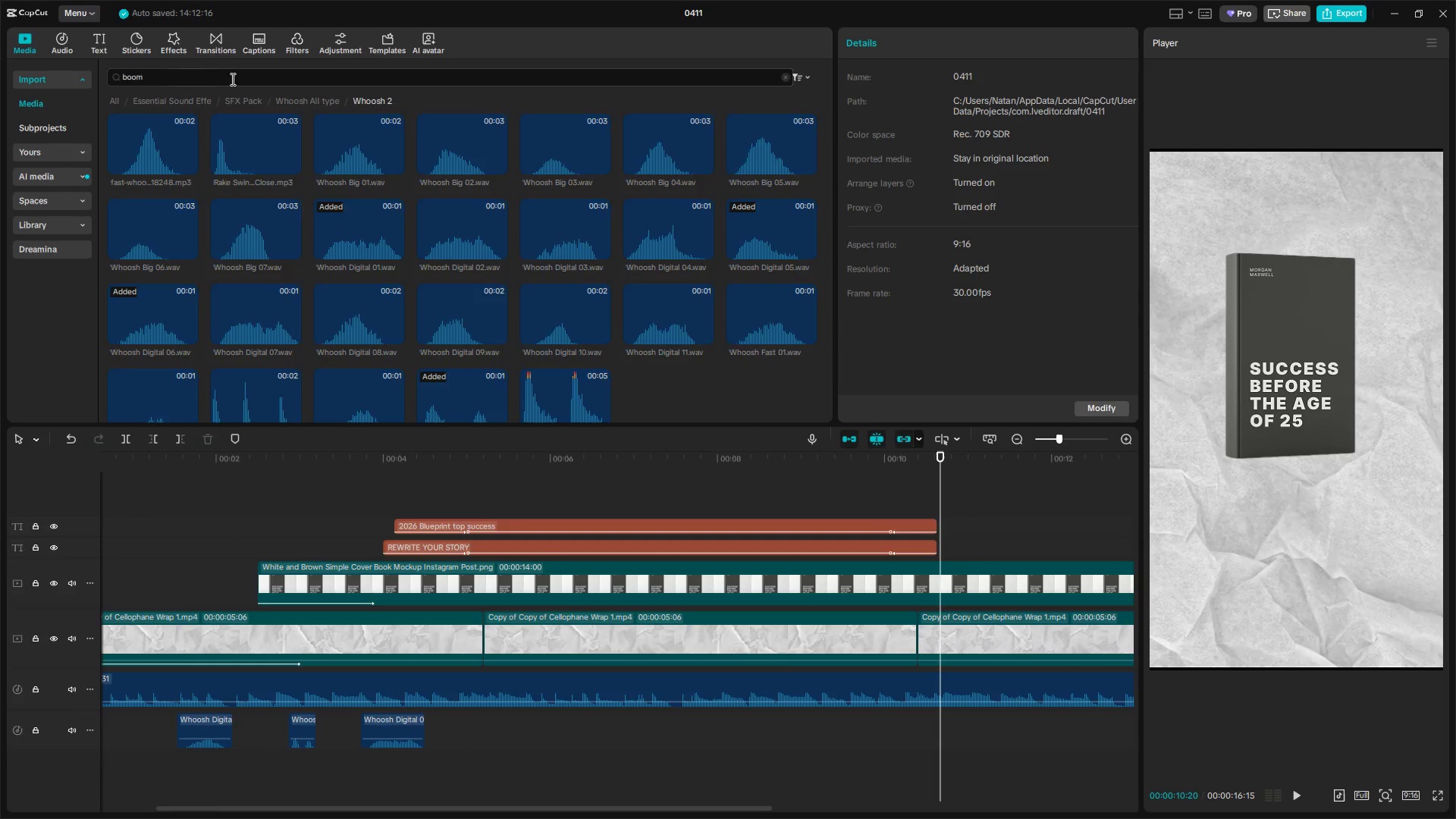 
key(Enter)
 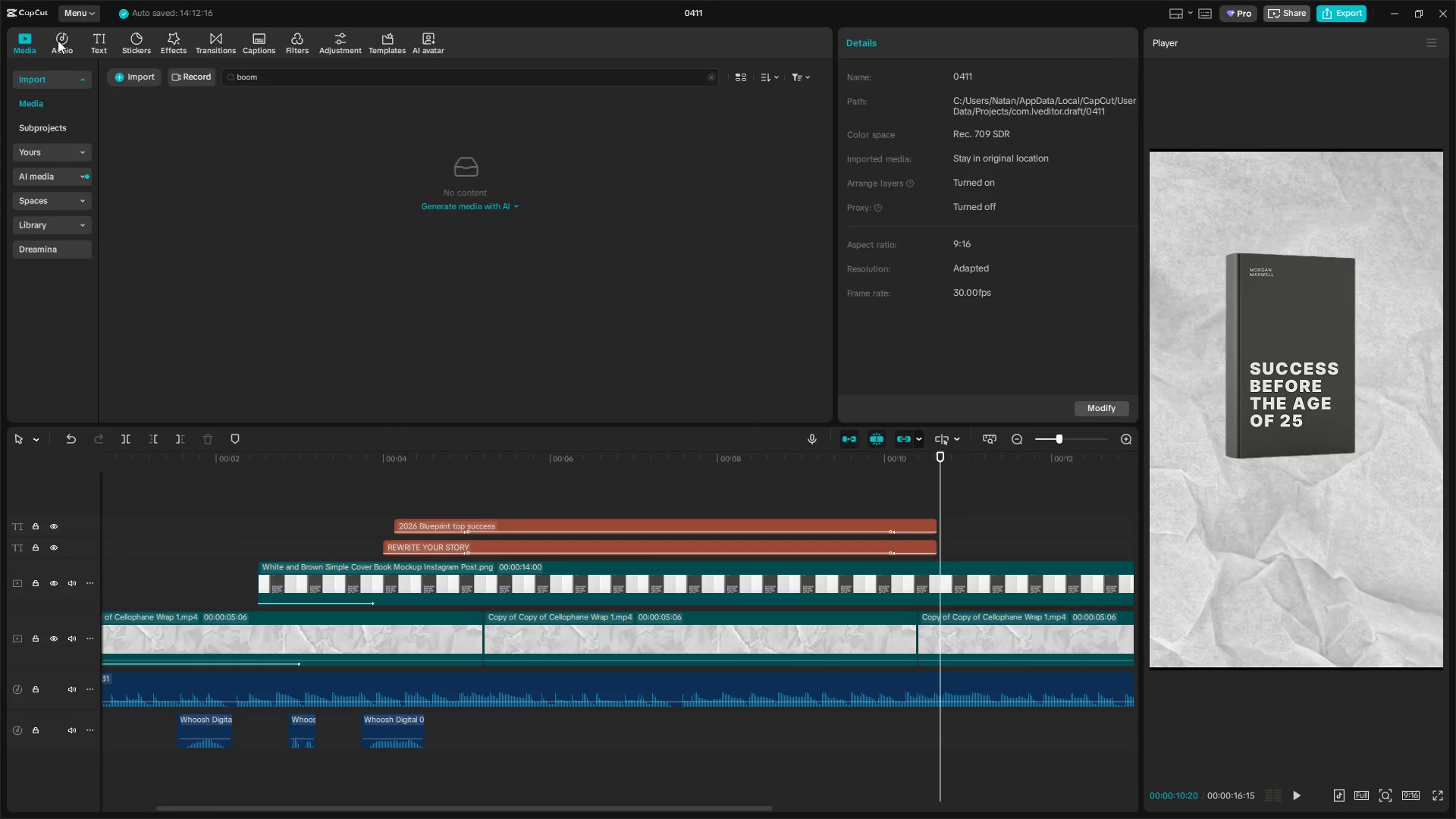 
left_click([153, 74])
 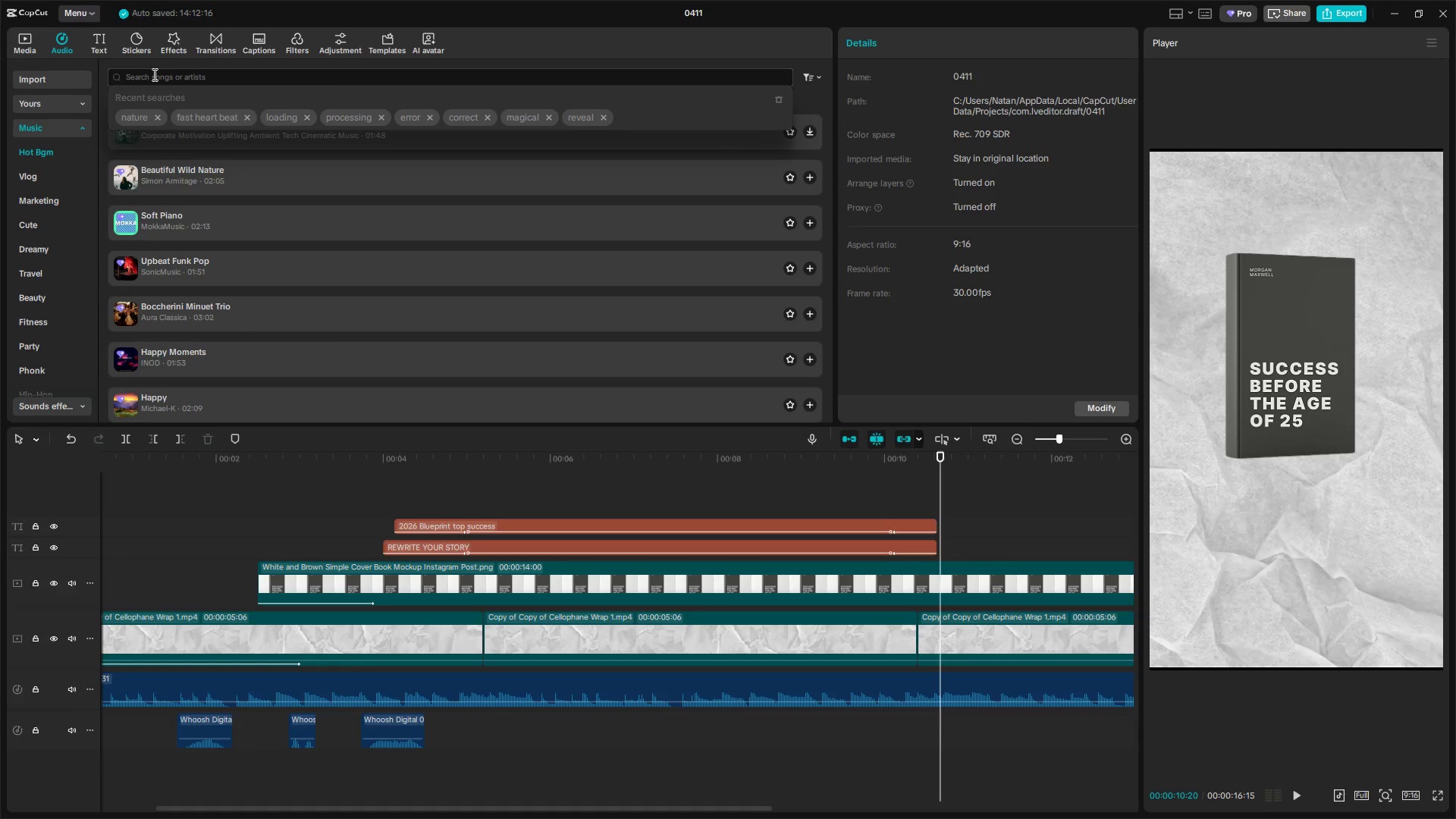 
type(boom)
 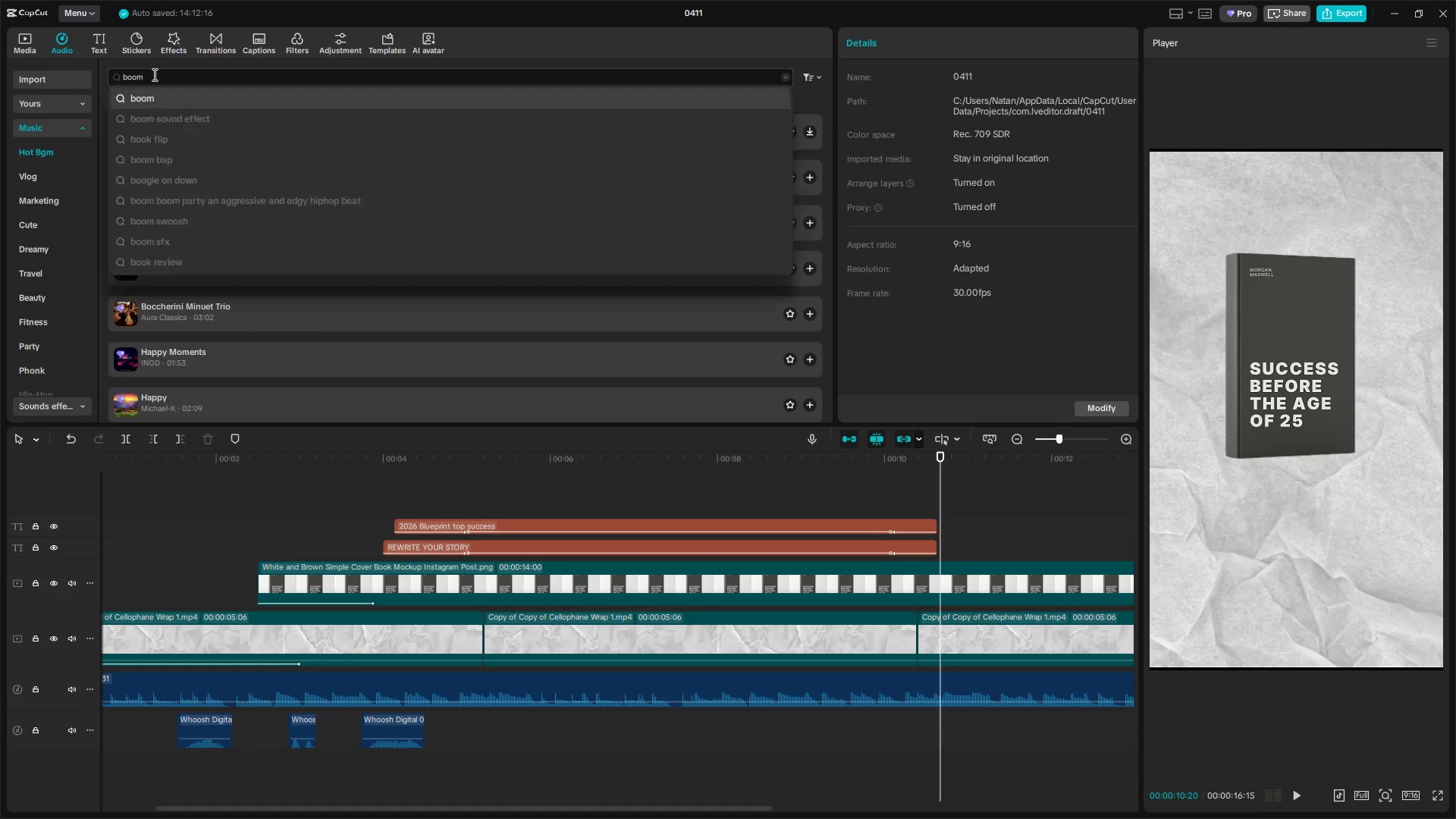 
key(Enter)
 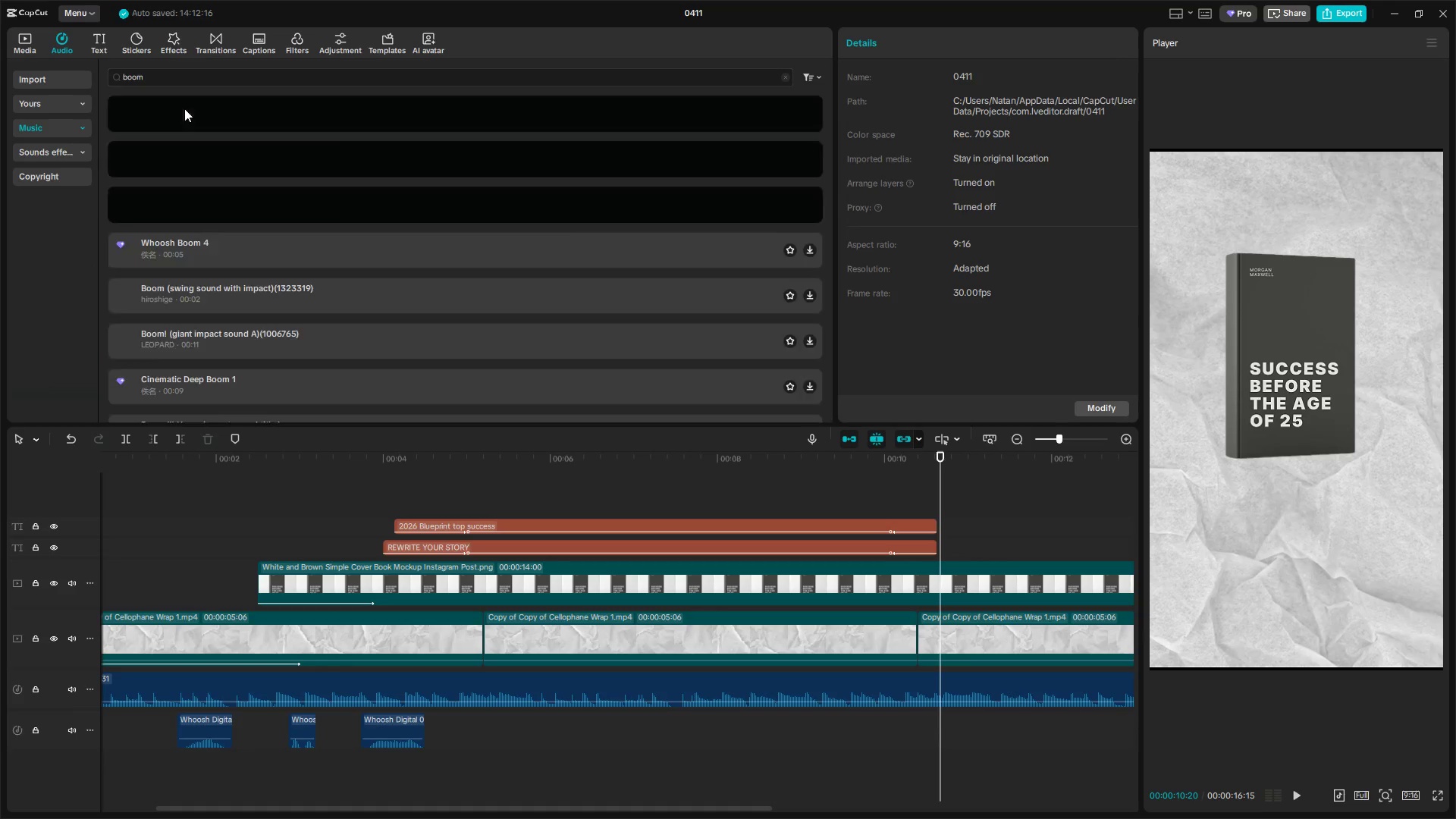 
left_click([206, 113])
 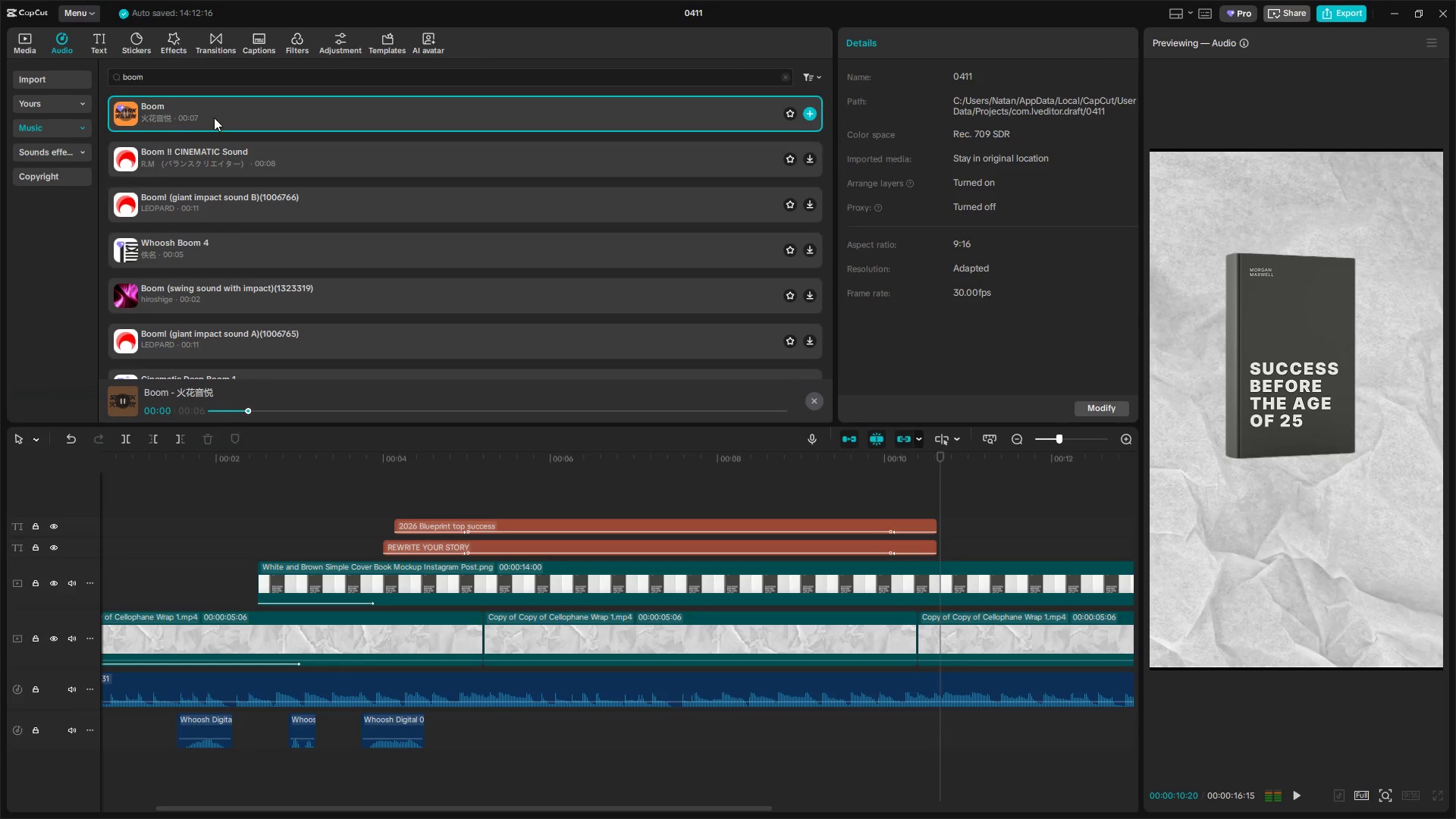 
left_click([231, 157])
 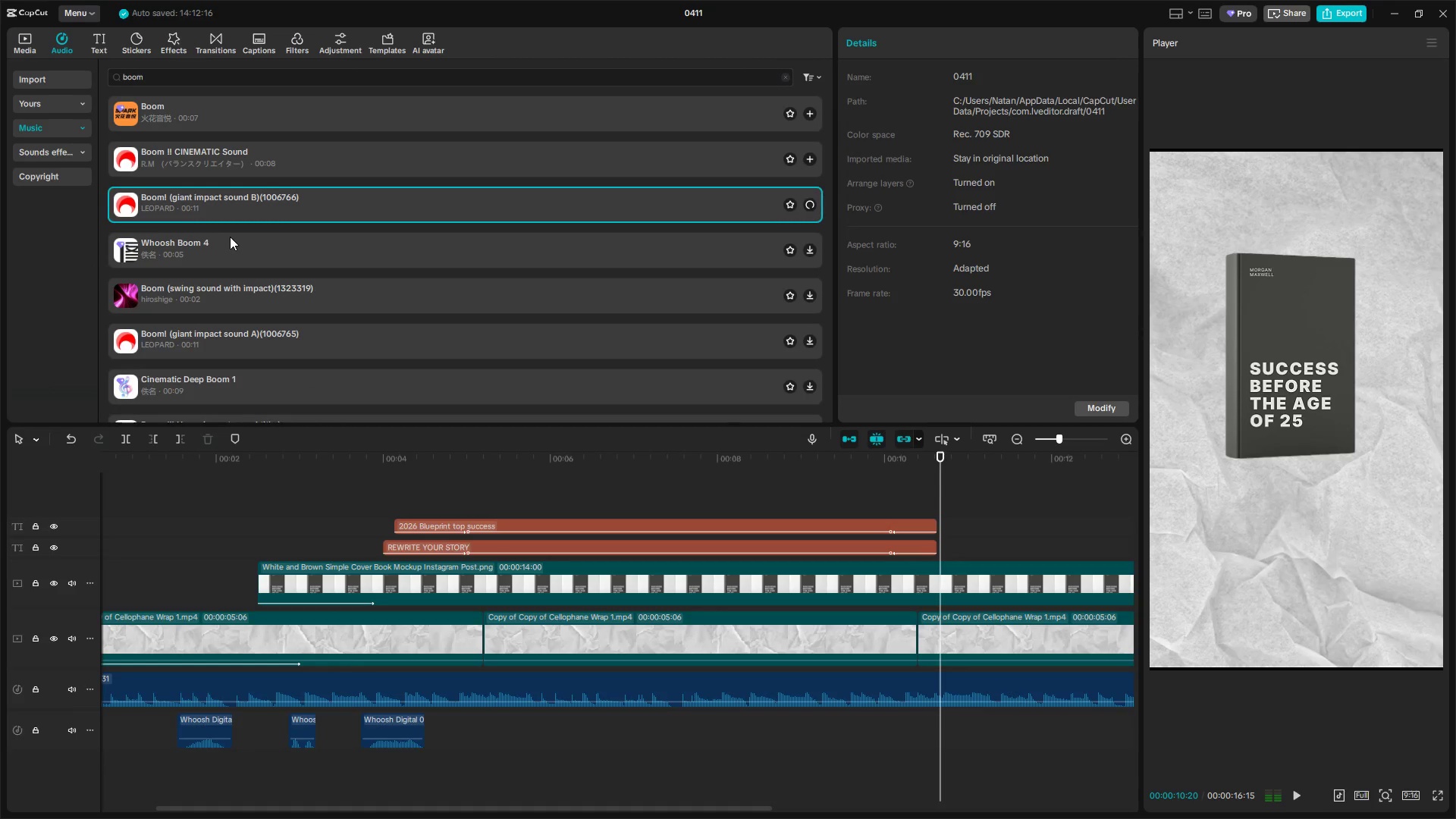 
left_click([228, 259])
 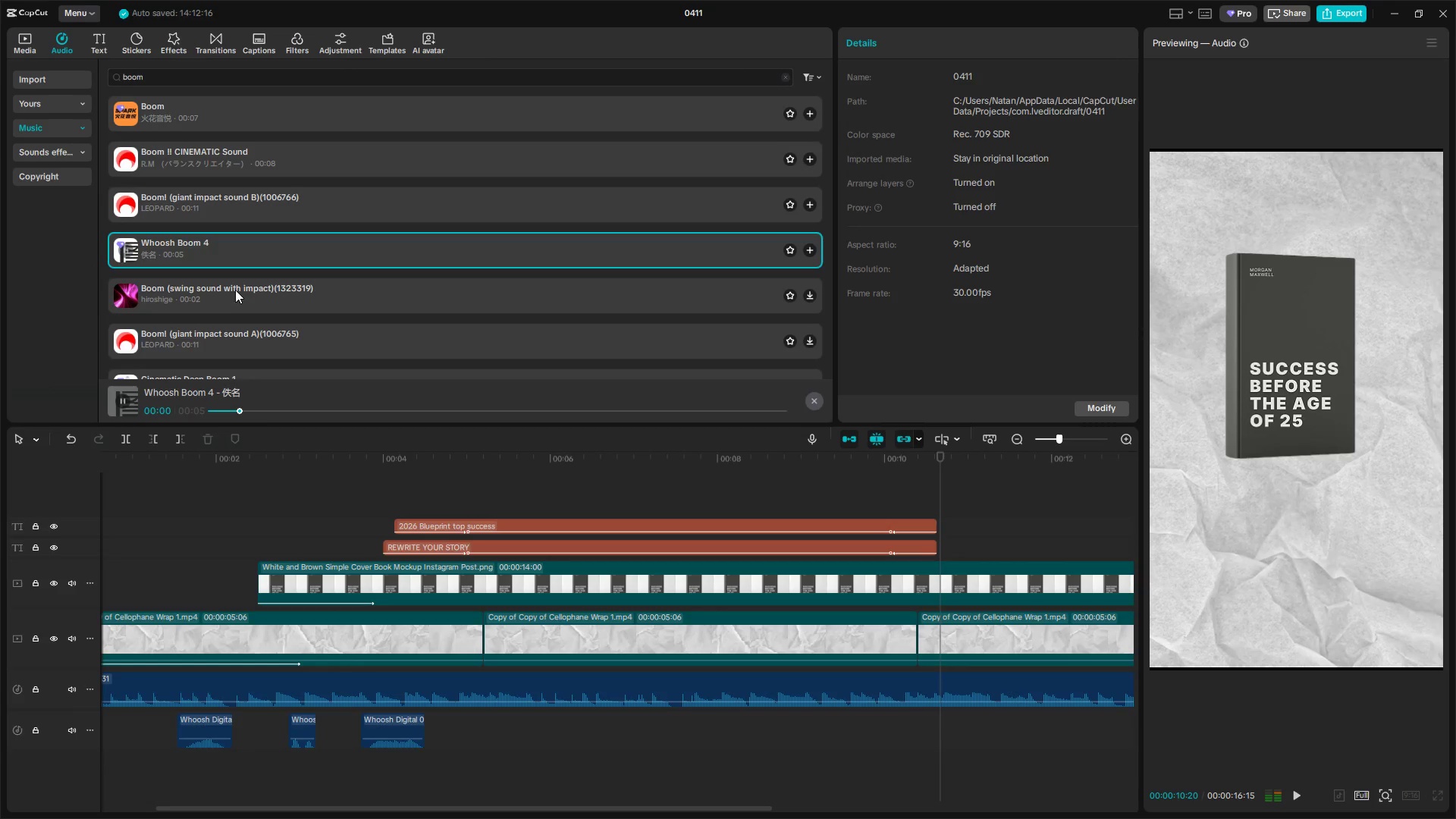 
left_click([236, 294])
 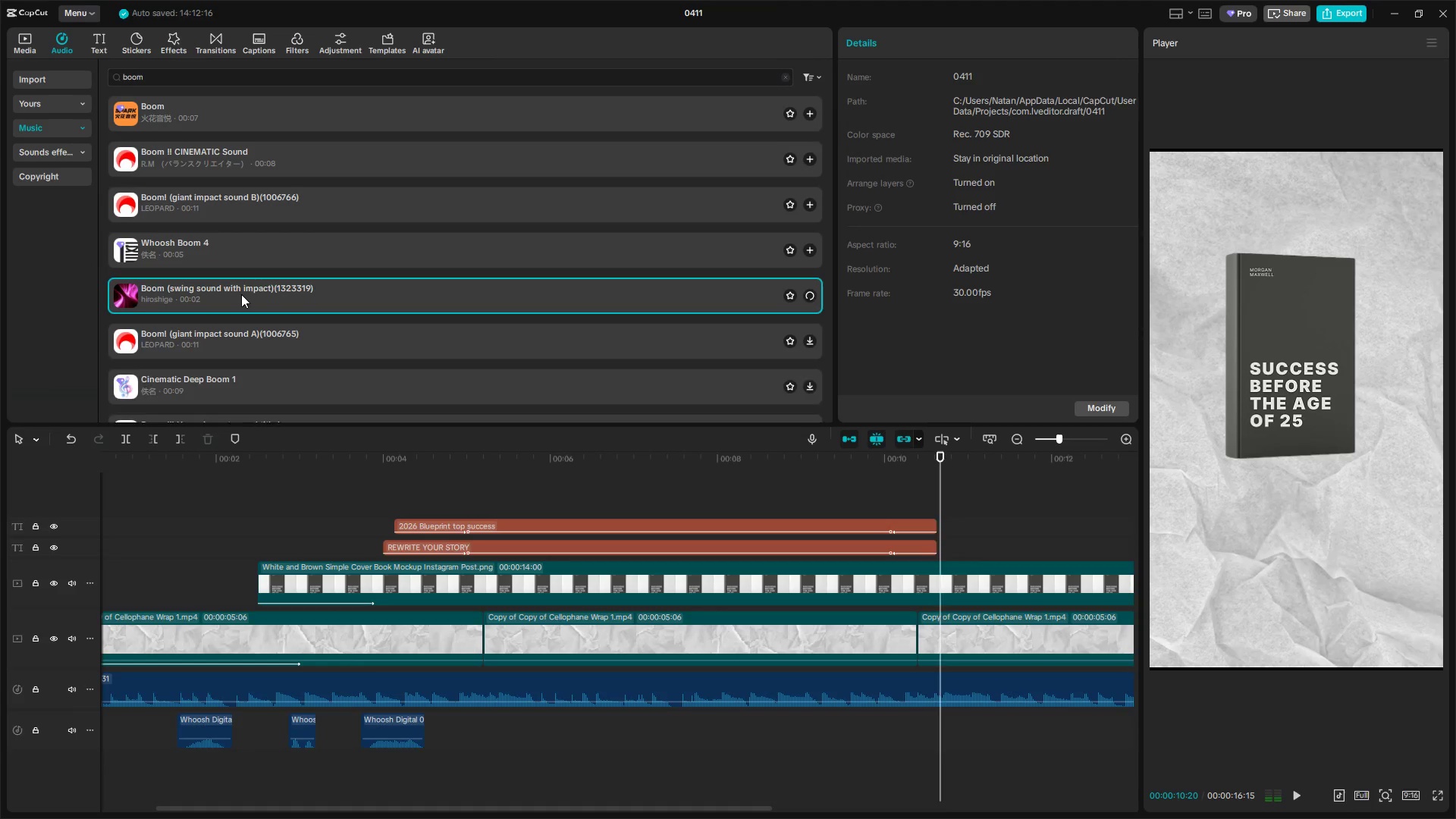 
left_click([242, 281])
 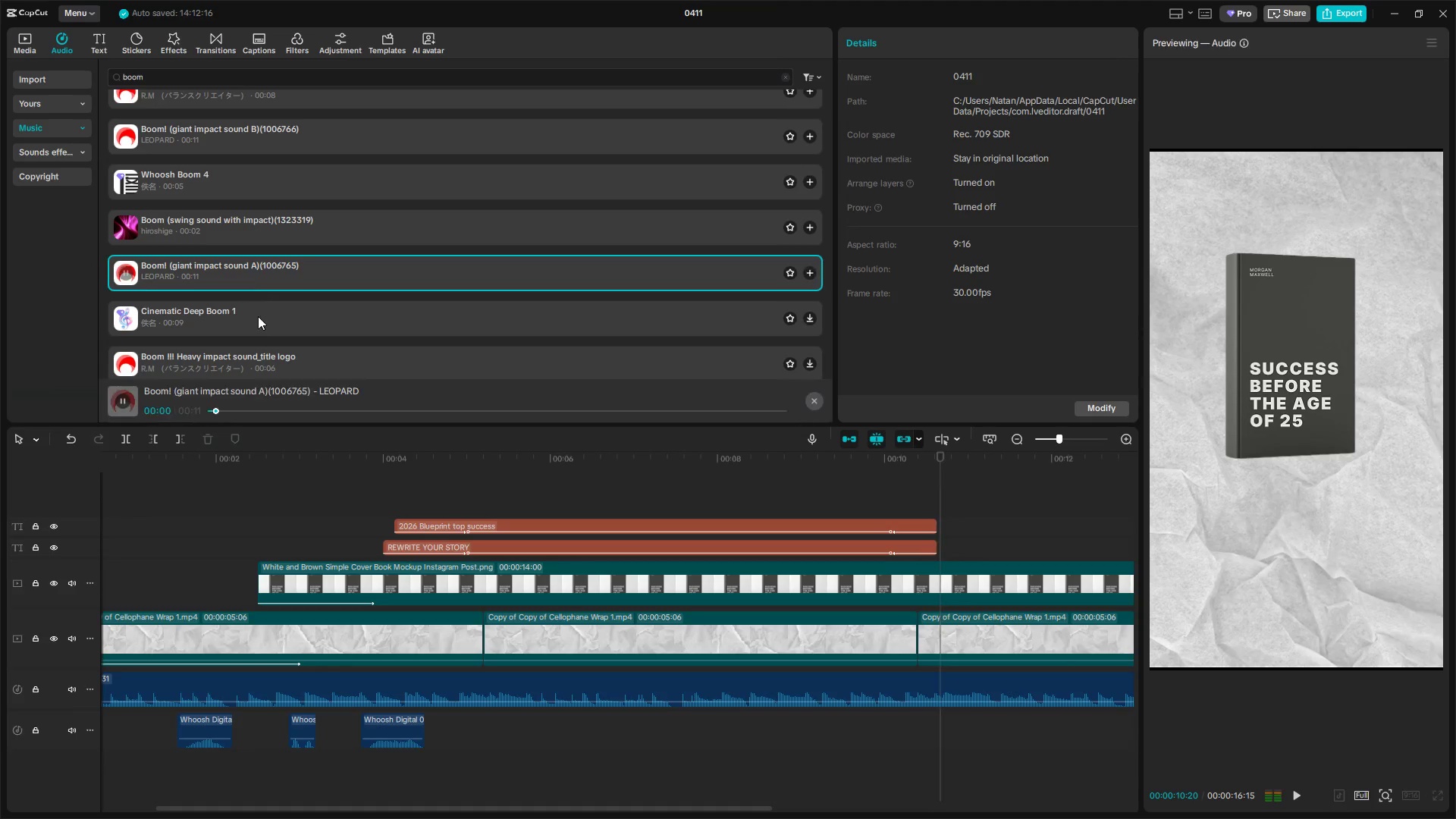 
scroll: coordinate [243, 293], scroll_direction: down, amount: 1.0
 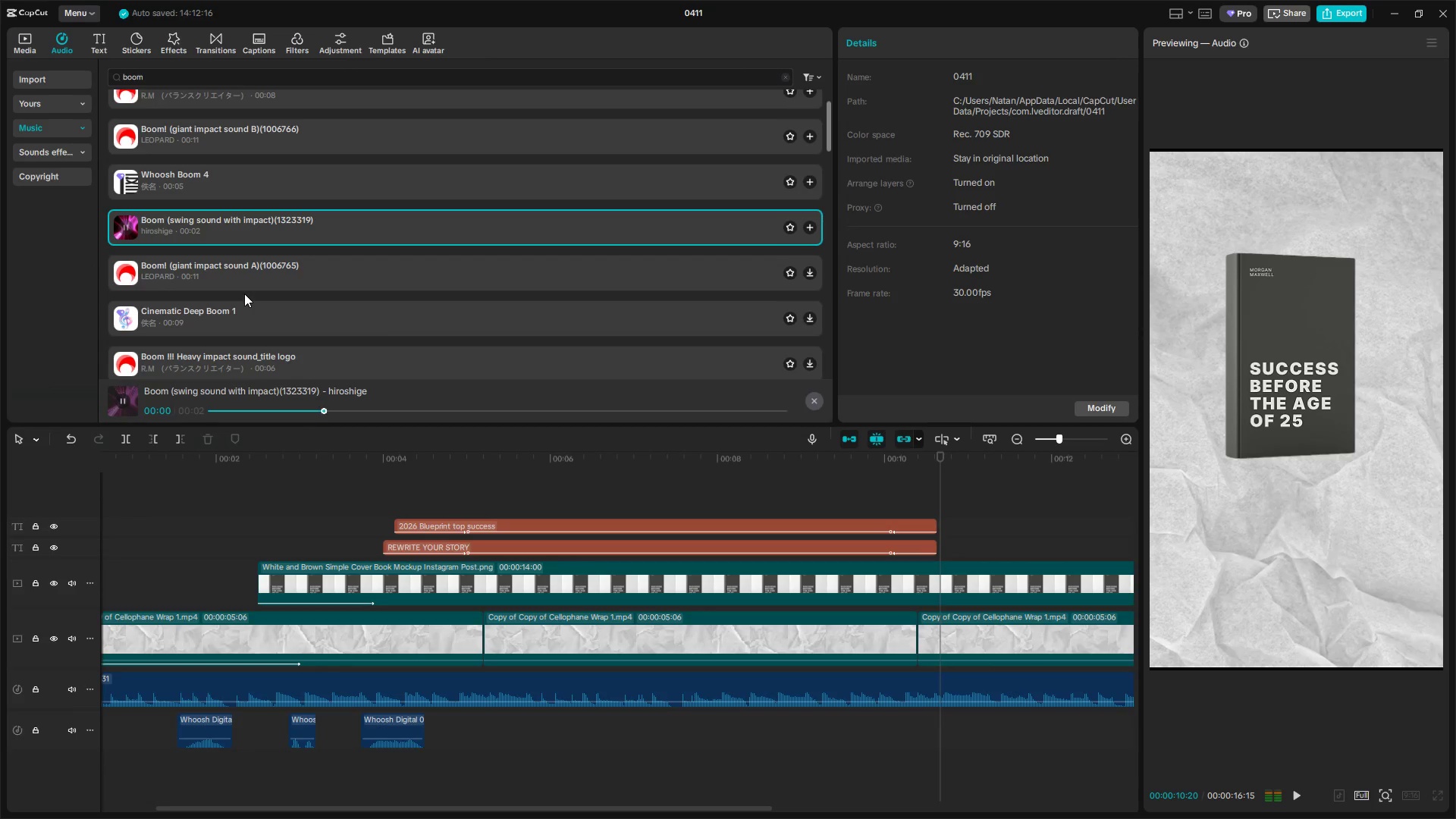 
left_click([259, 318])
 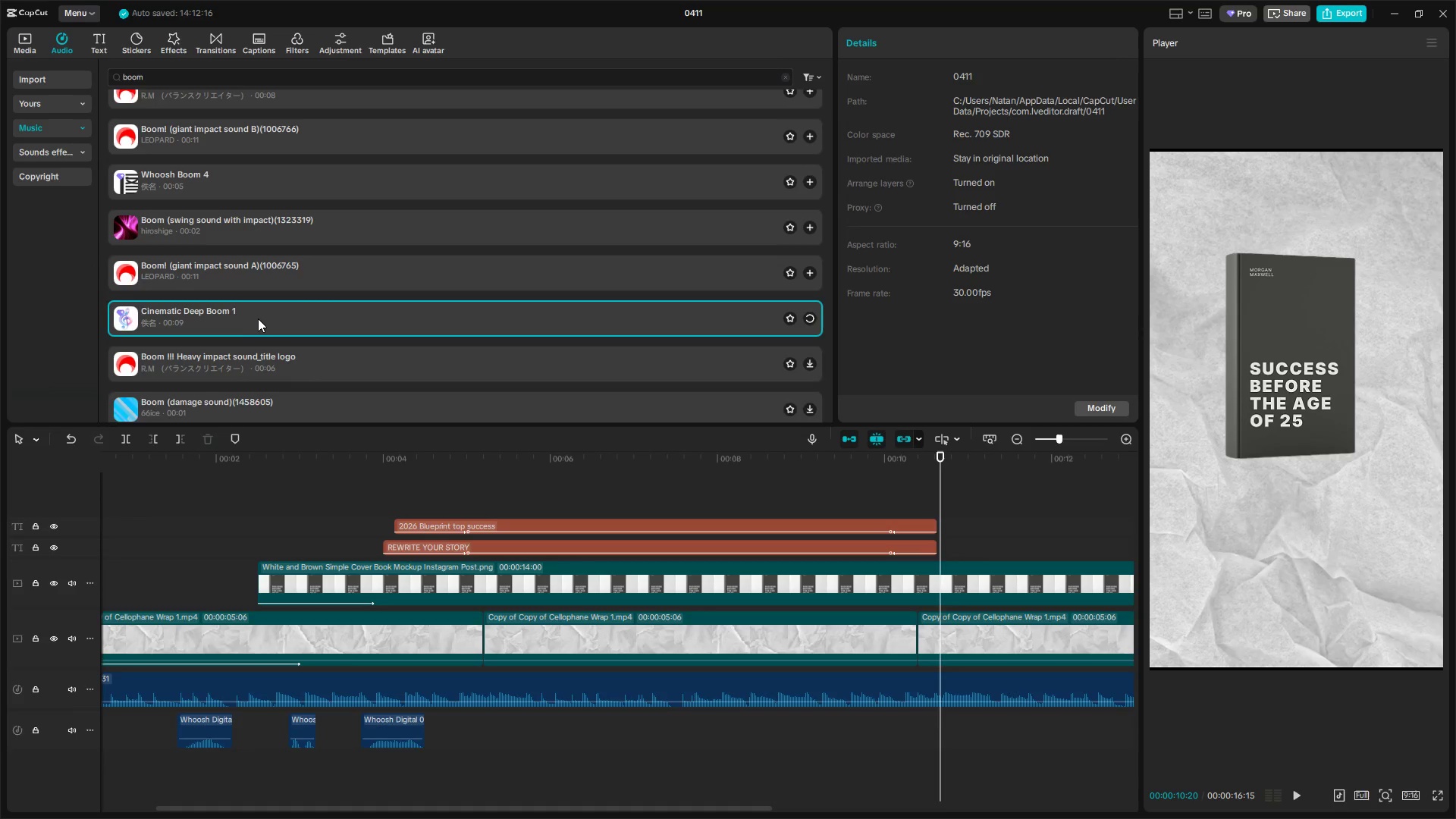 
scroll: coordinate [264, 318], scroll_direction: down, amount: 2.0
 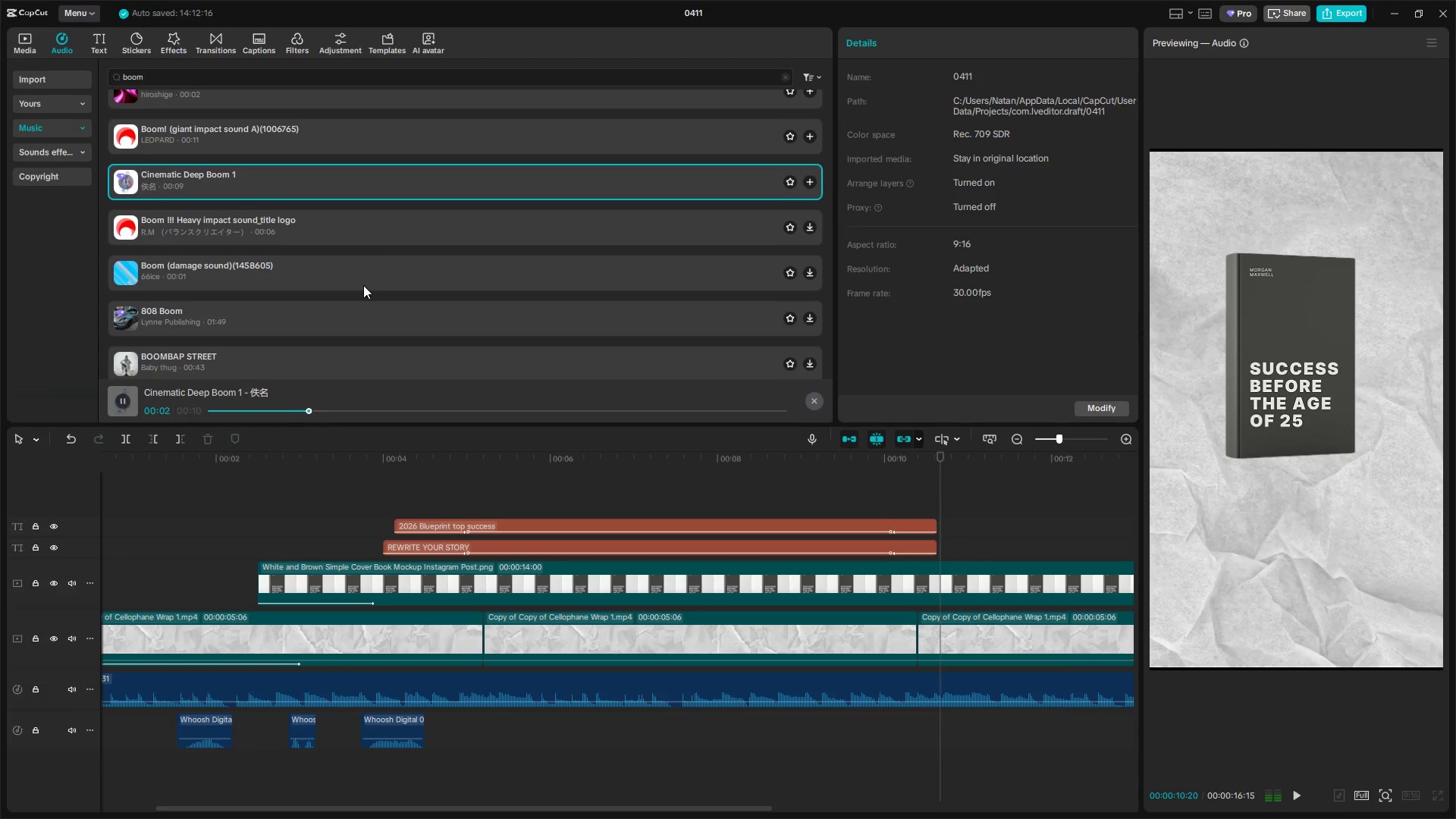 
left_click_drag(start_coordinate=[295, 169], to_coordinate=[892, 728])
 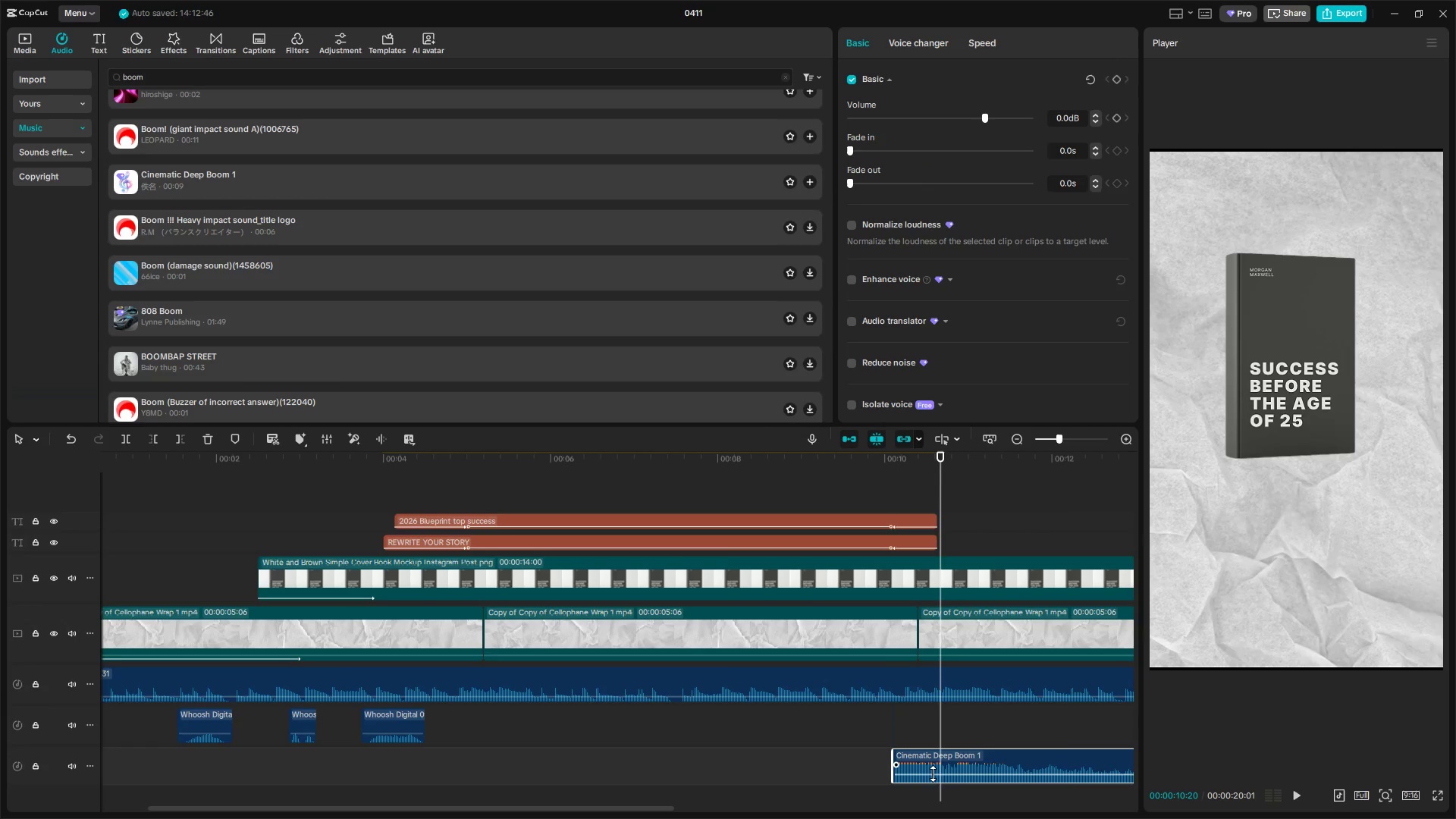 
left_click_drag(start_coordinate=[934, 774], to_coordinate=[934, 780])
 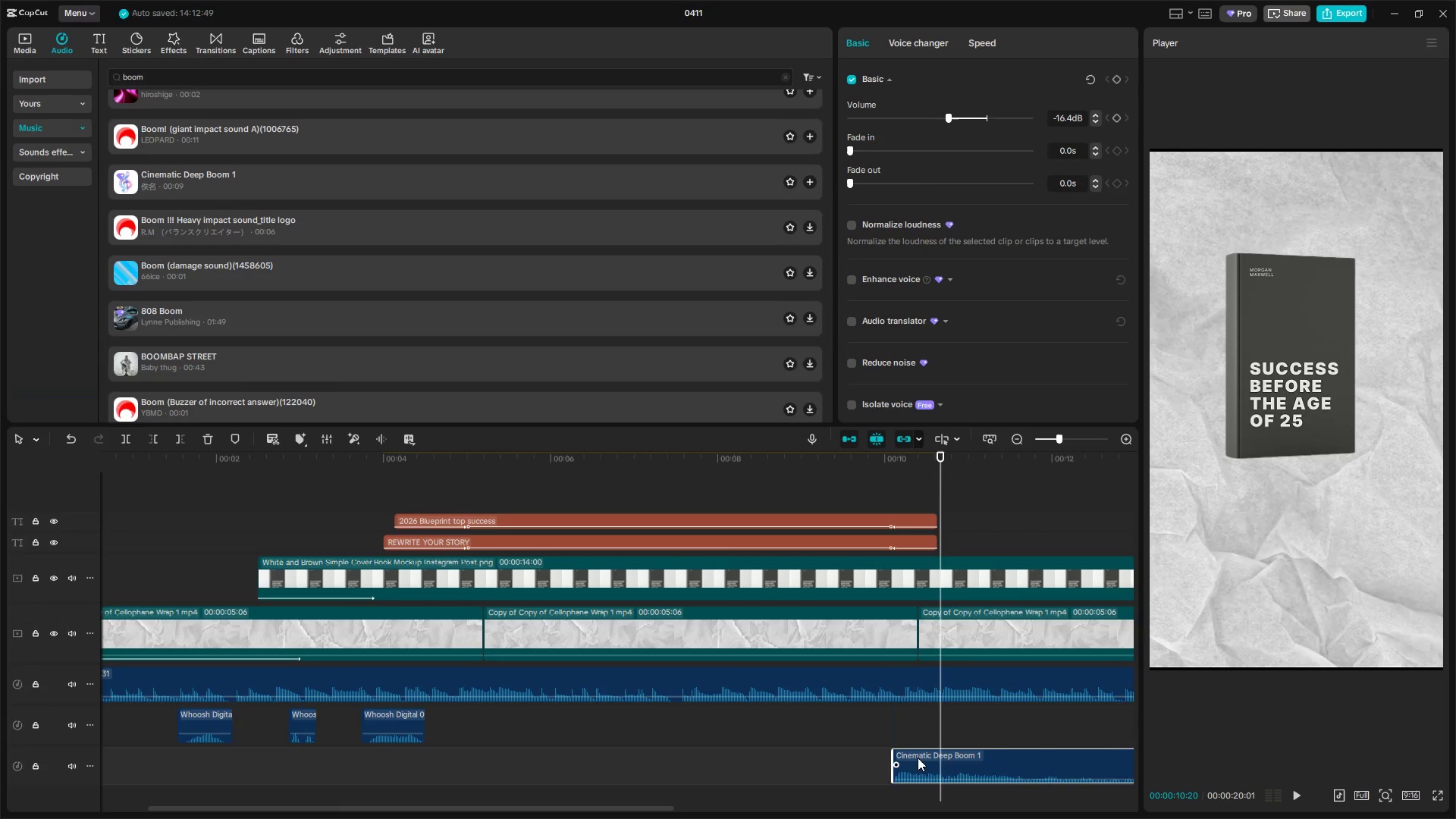 
left_click_drag(start_coordinate=[918, 756], to_coordinate=[928, 758])
 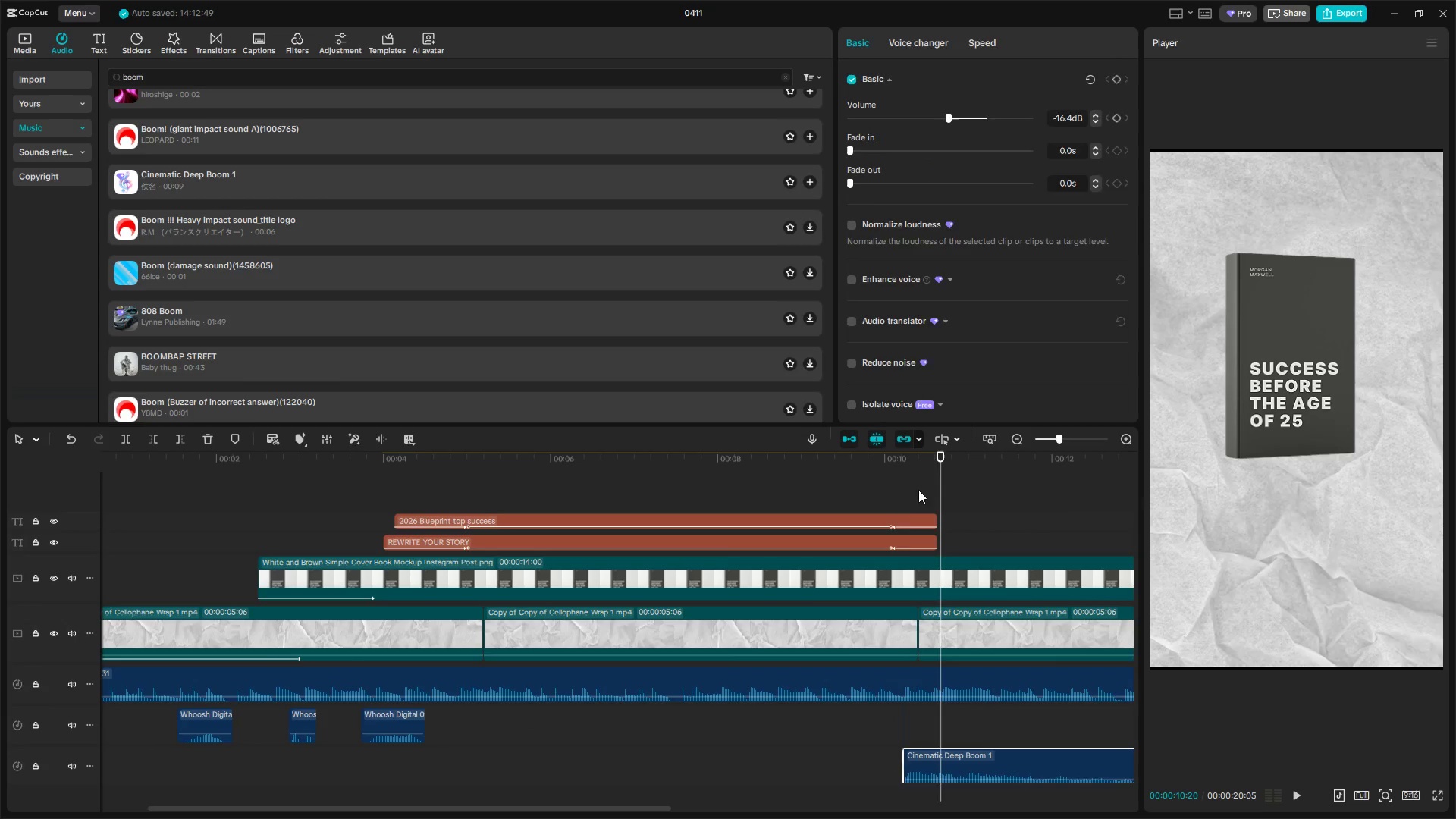 
left_click([909, 475])
 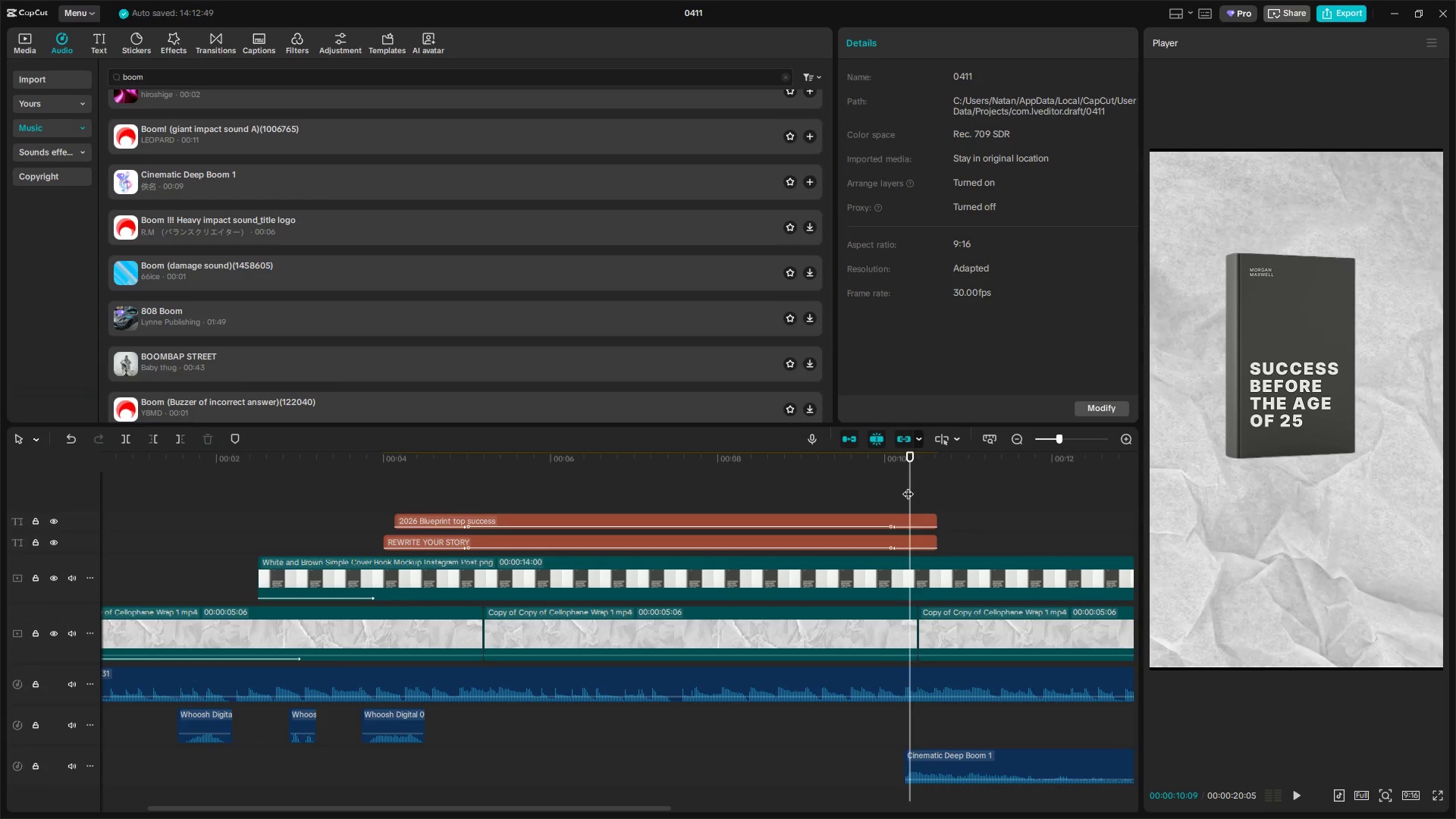 
left_click_drag(start_coordinate=[908, 486], to_coordinate=[891, 488])
 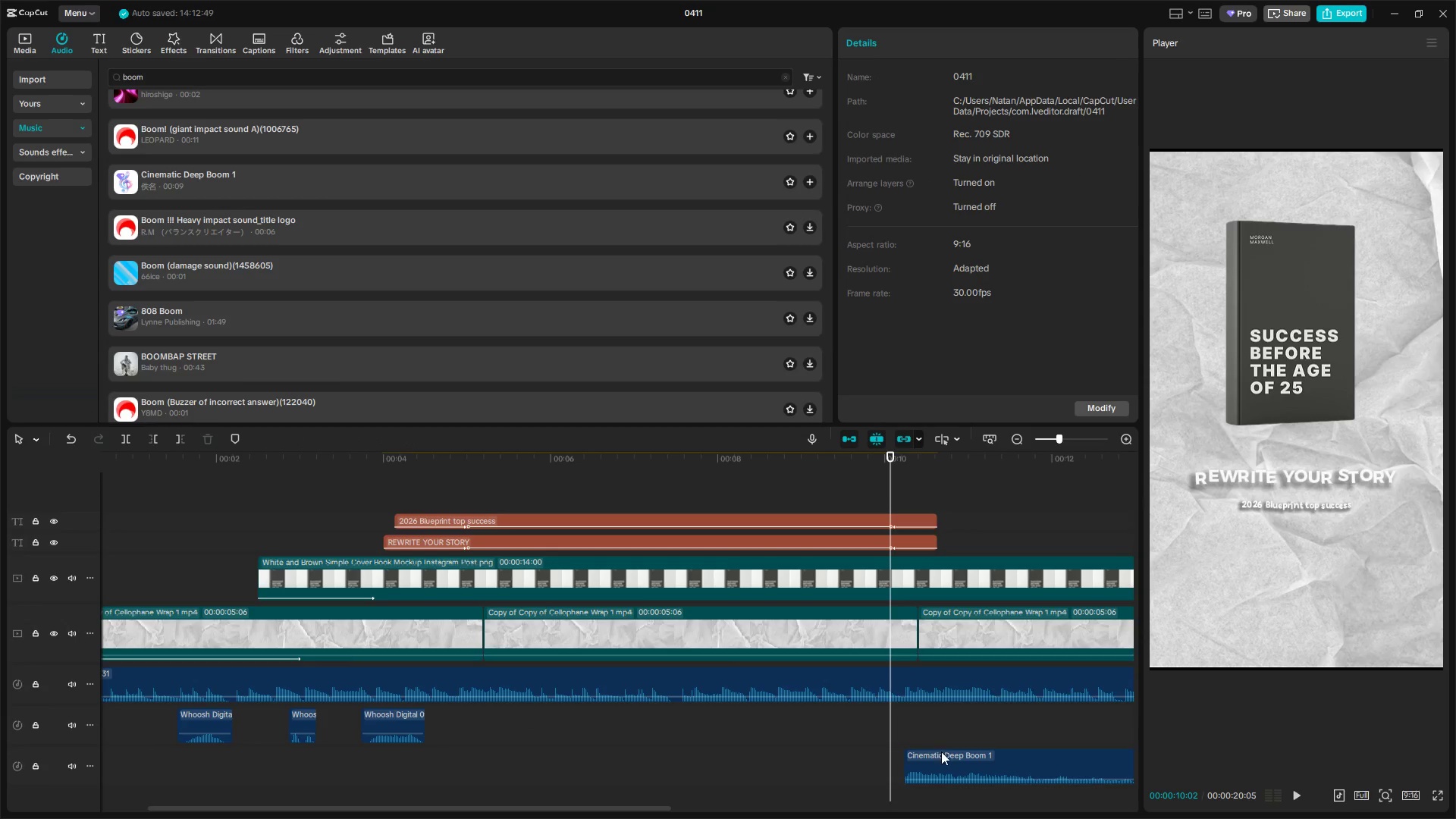 
left_click_drag(start_coordinate=[947, 764], to_coordinate=[934, 764])
 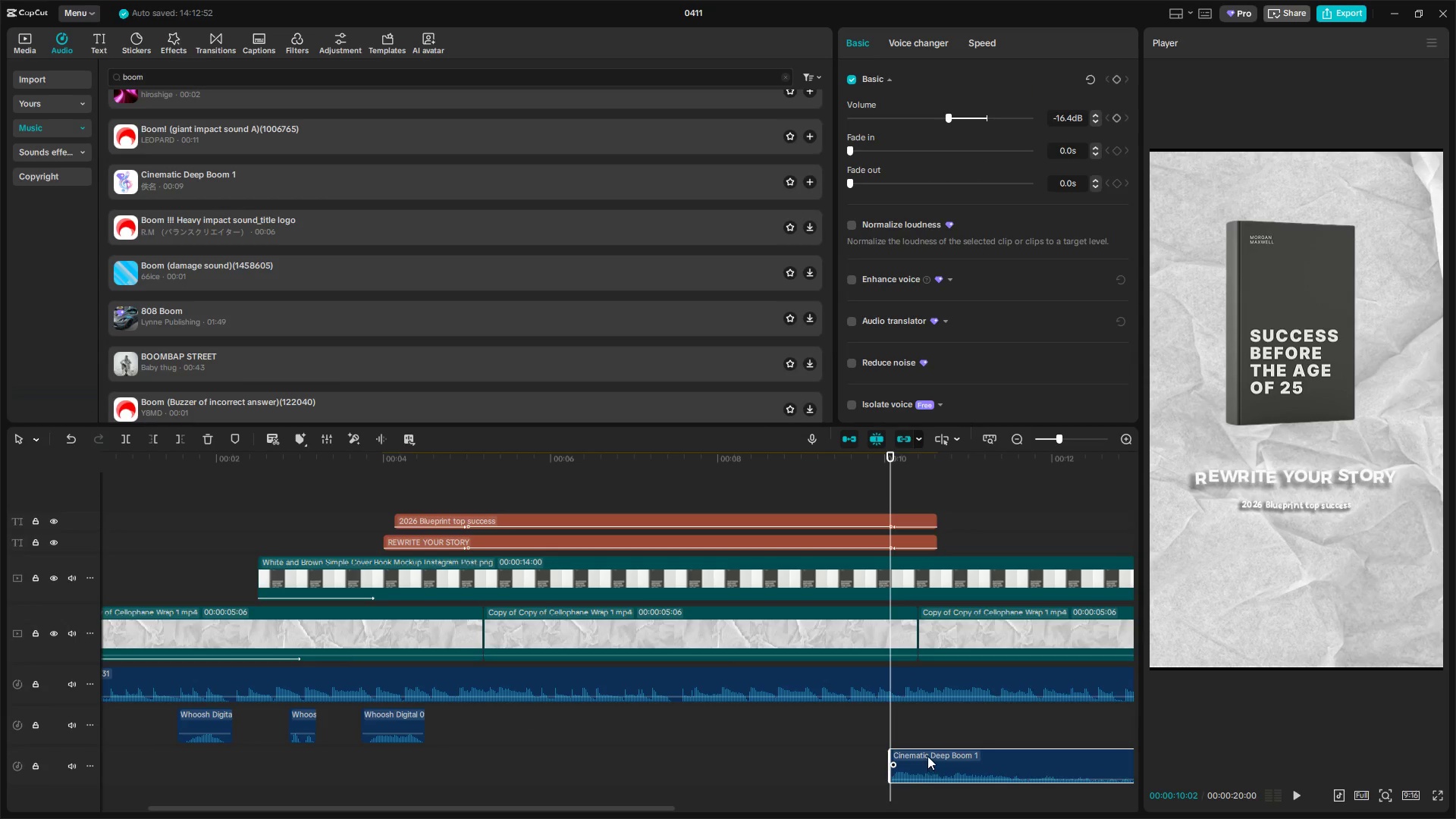 
key(Space)
 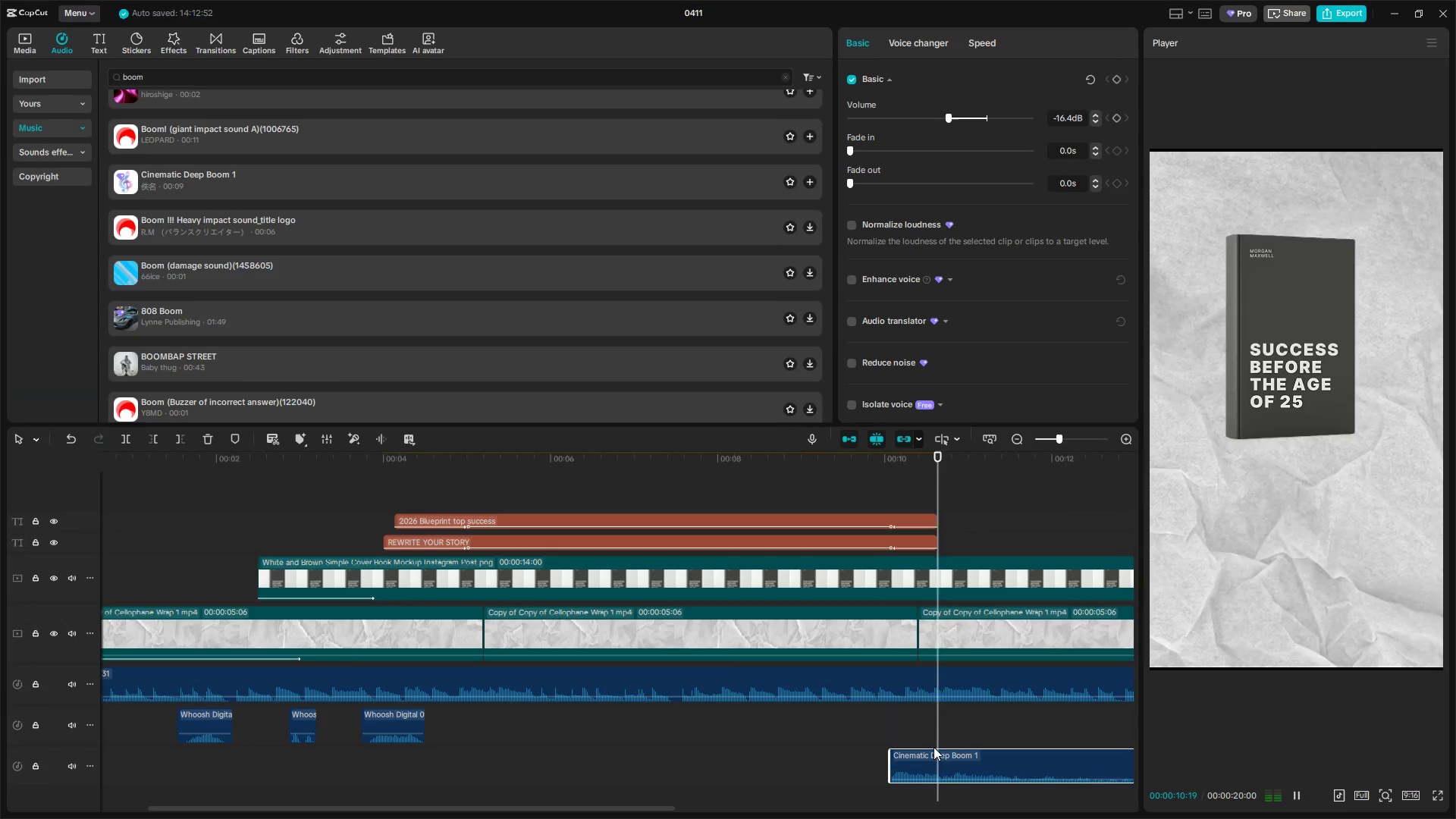 
key(Space)
 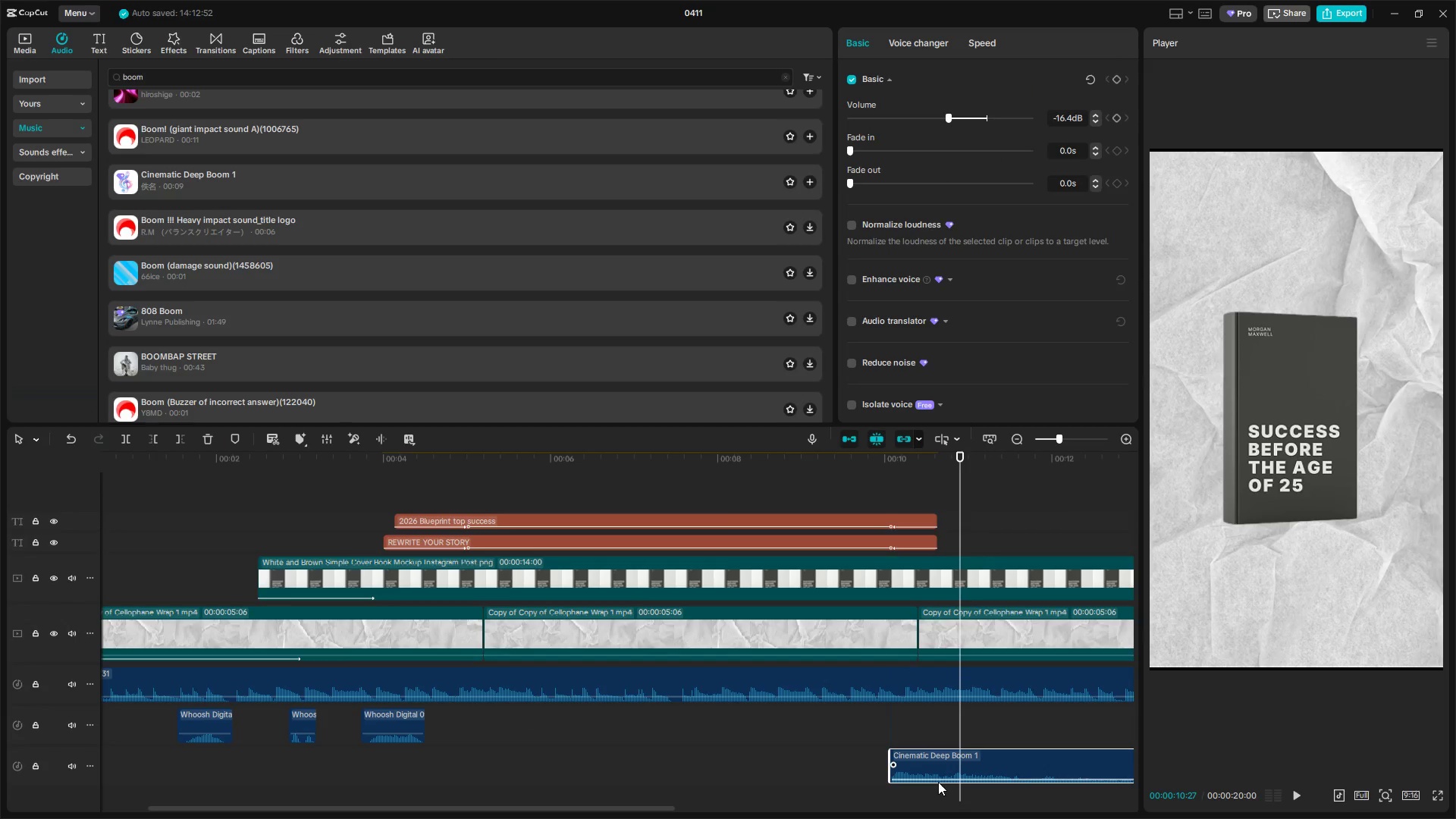 
left_click_drag(start_coordinate=[937, 779], to_coordinate=[937, 774])
 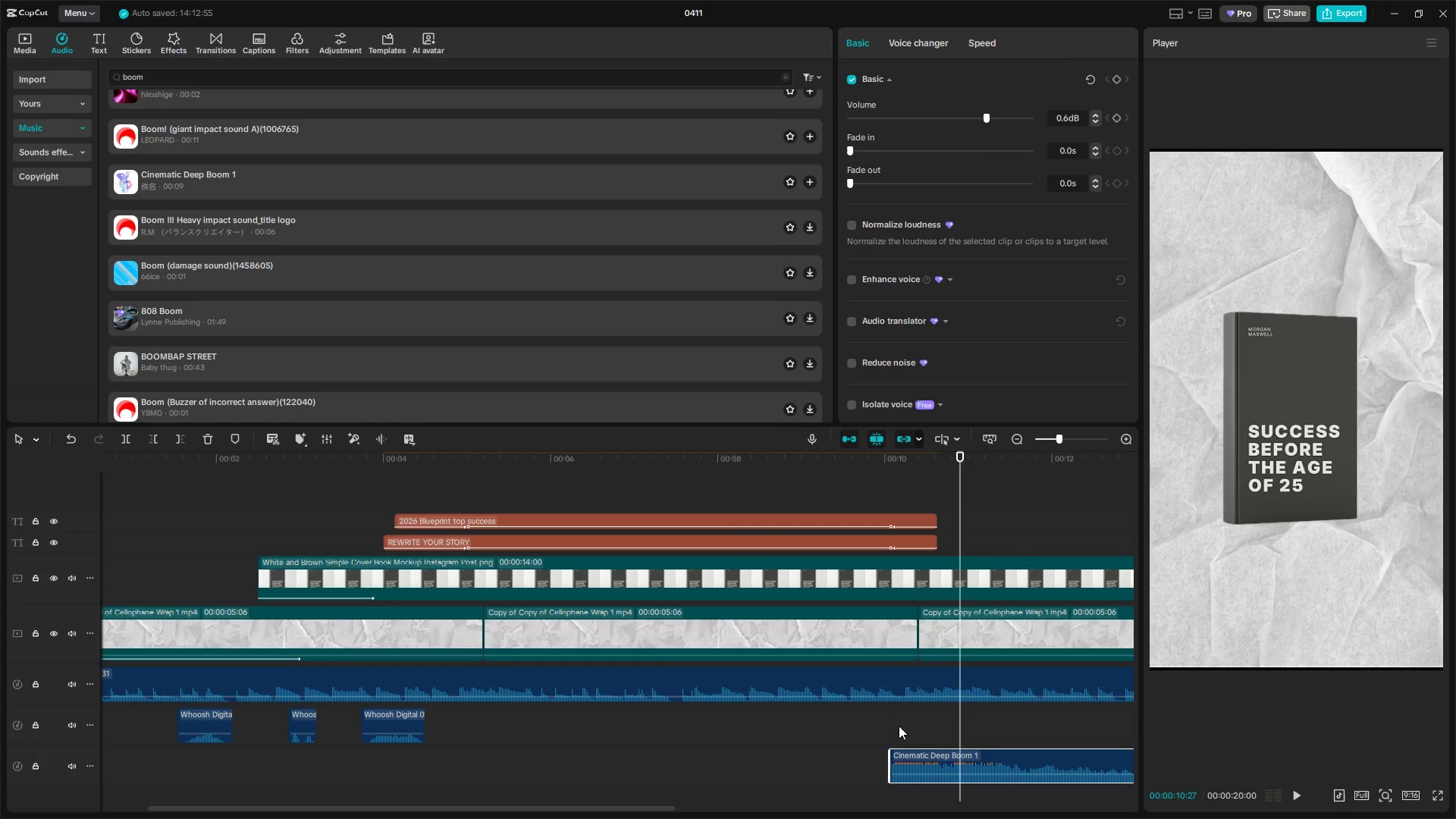 
left_click([878, 734])
 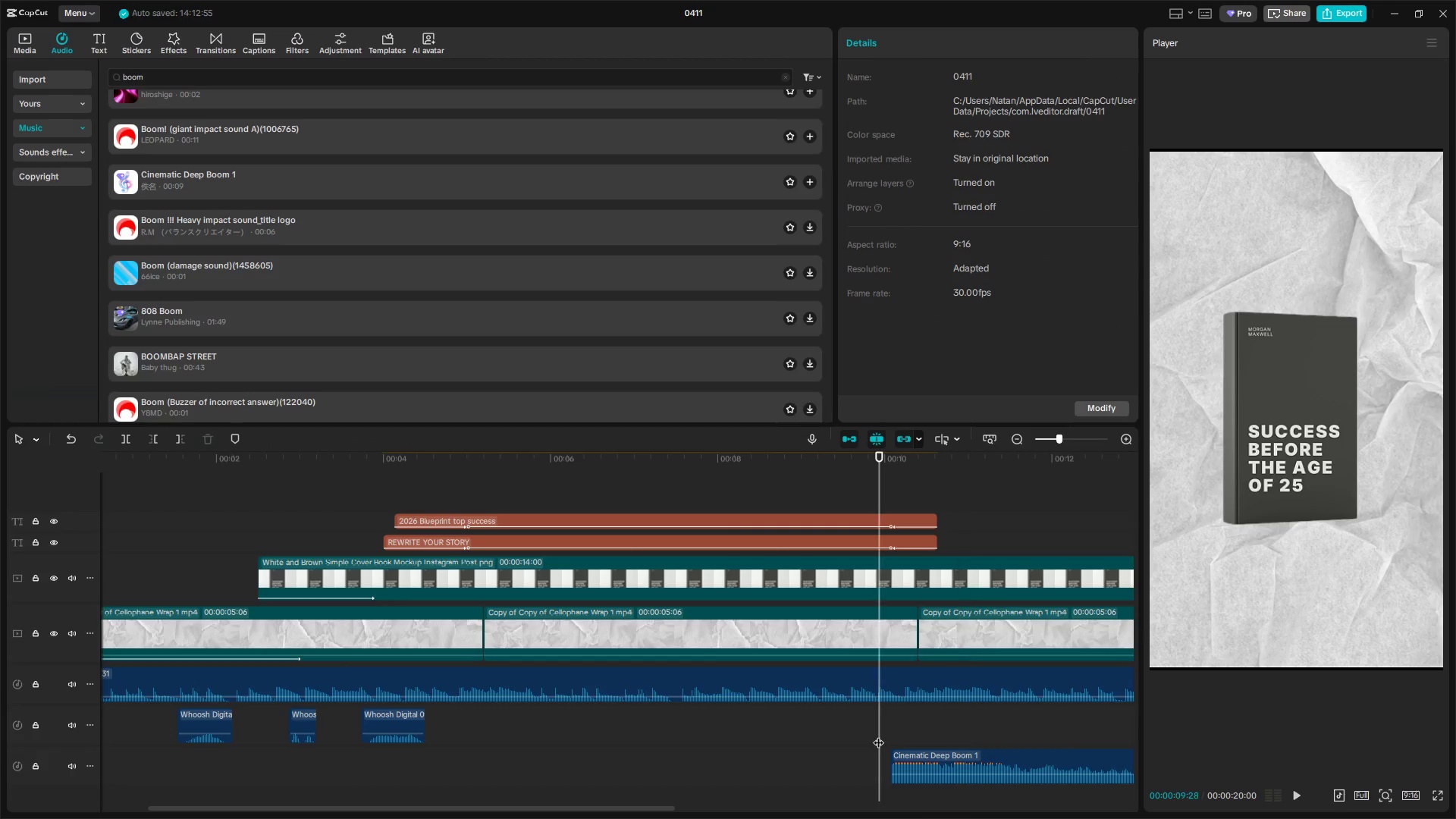 
key(Space)
 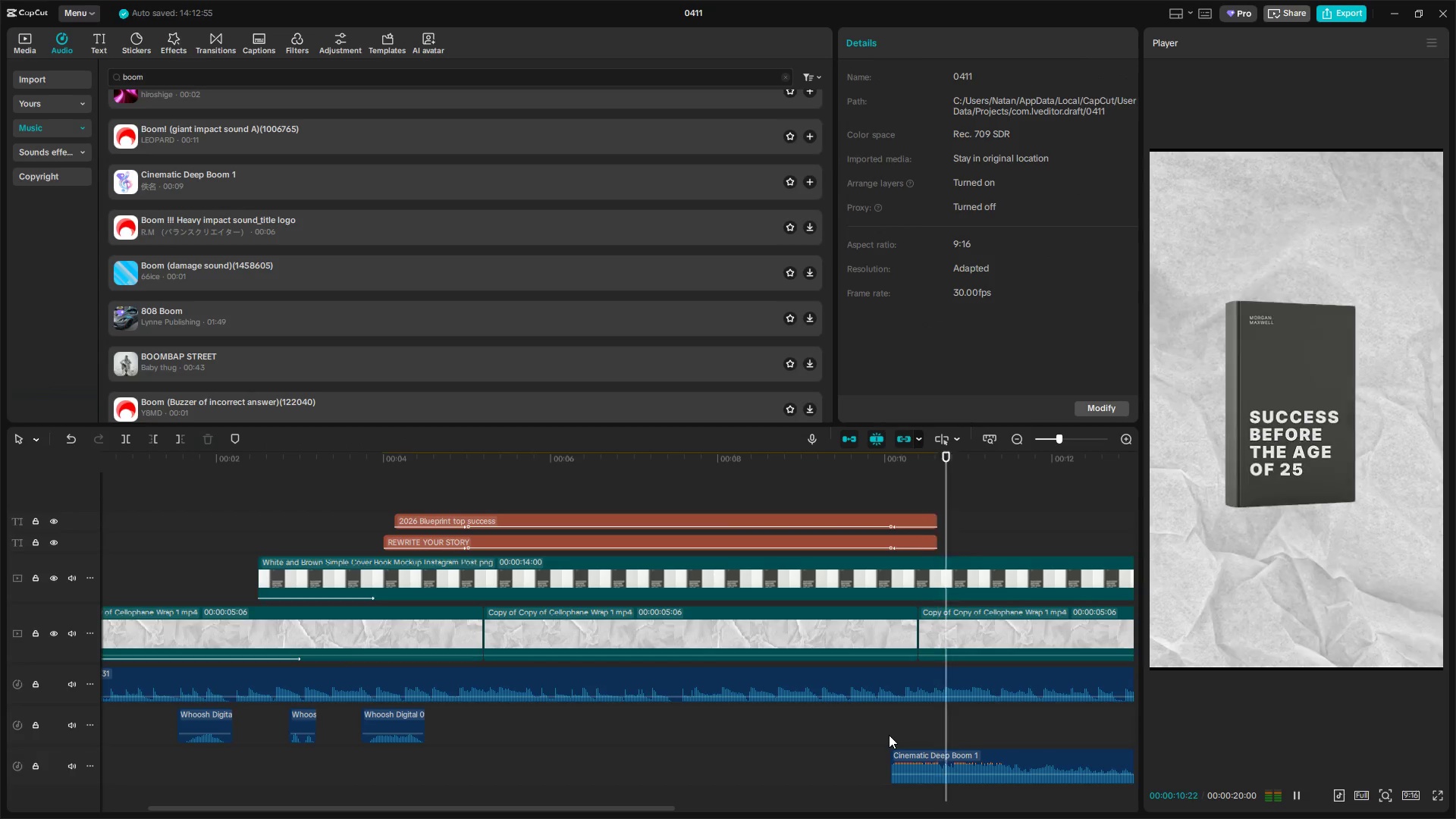 
key(Space)
 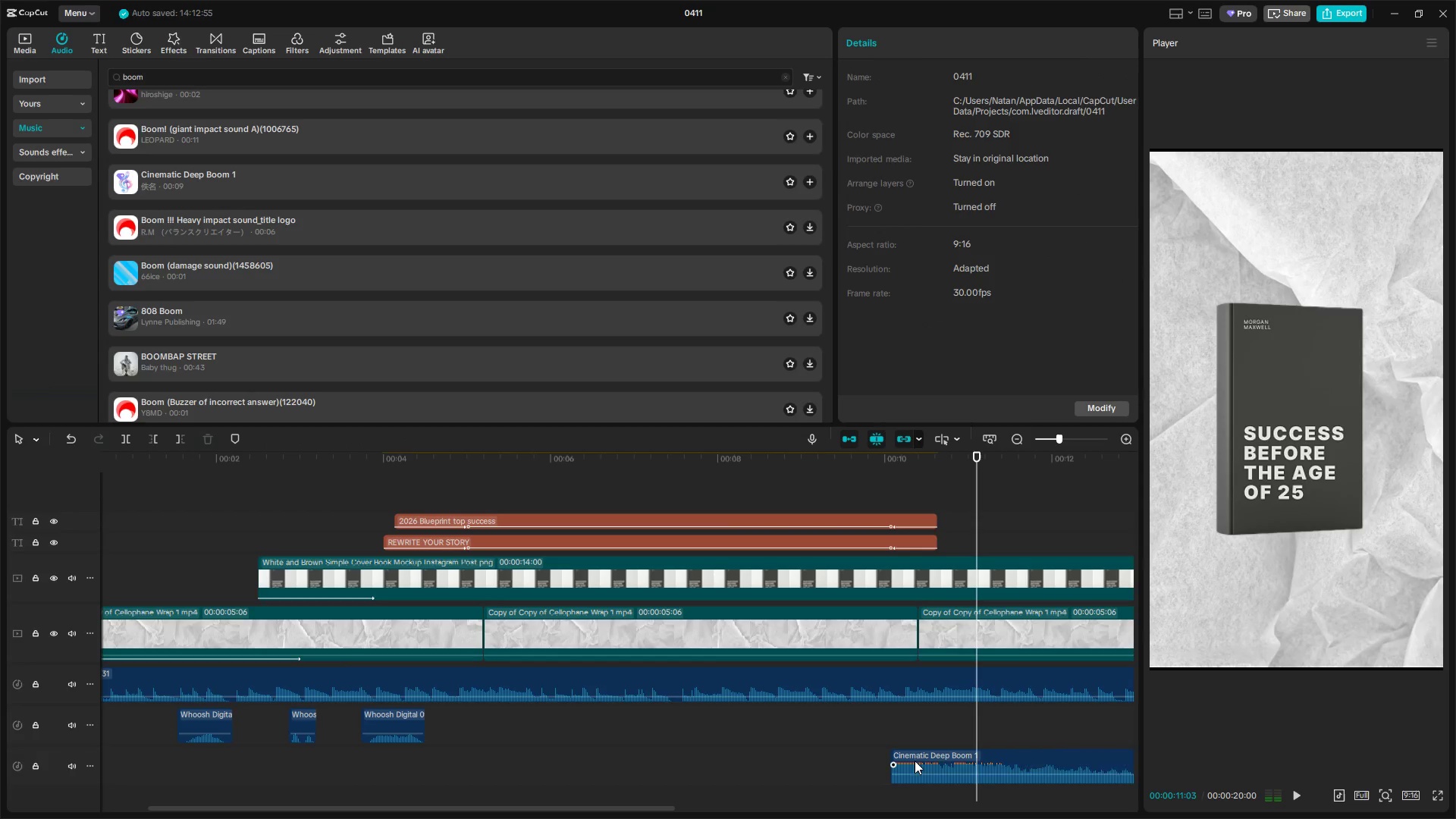 
left_click([927, 766])
 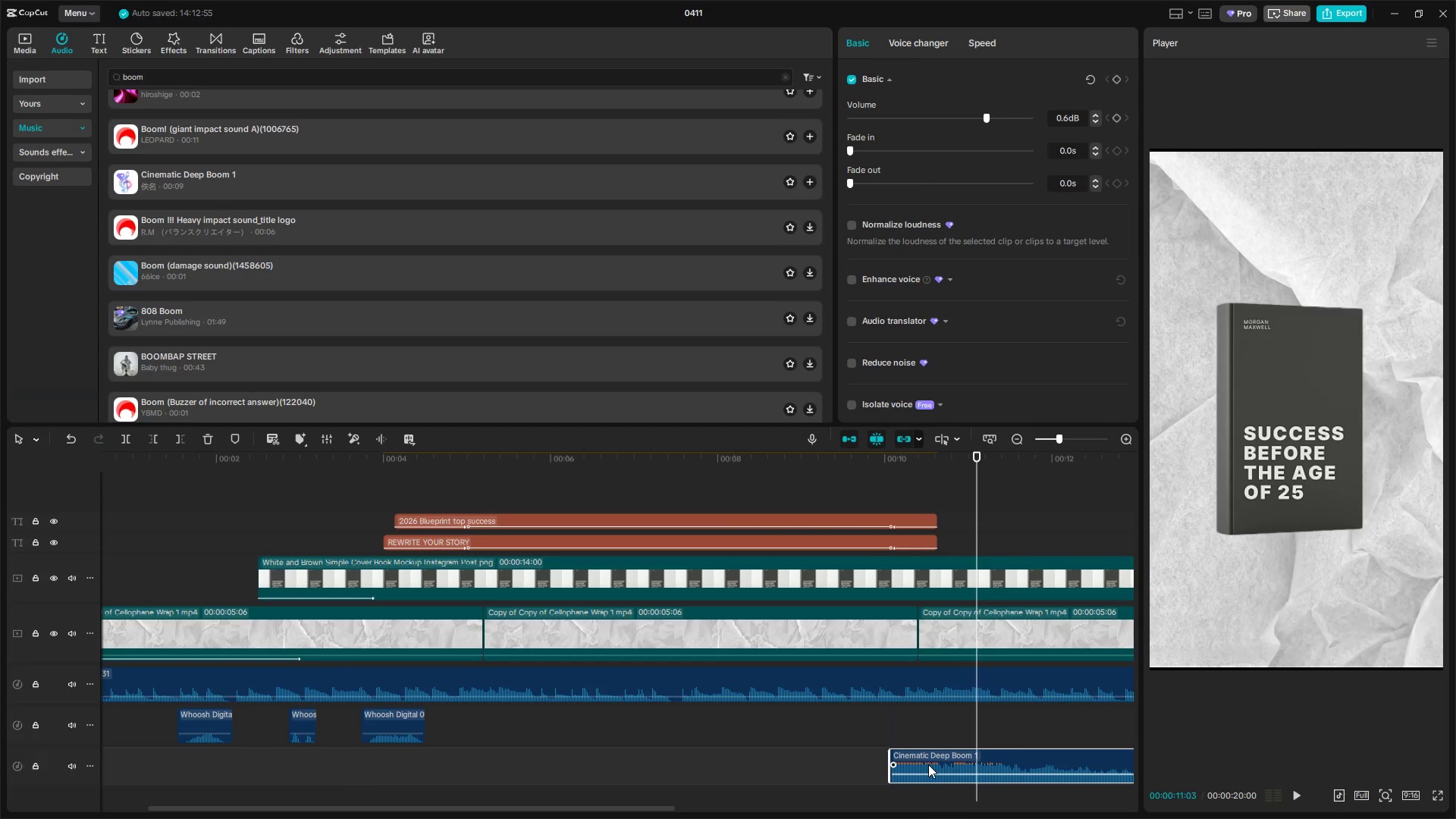 
key(Backspace)
 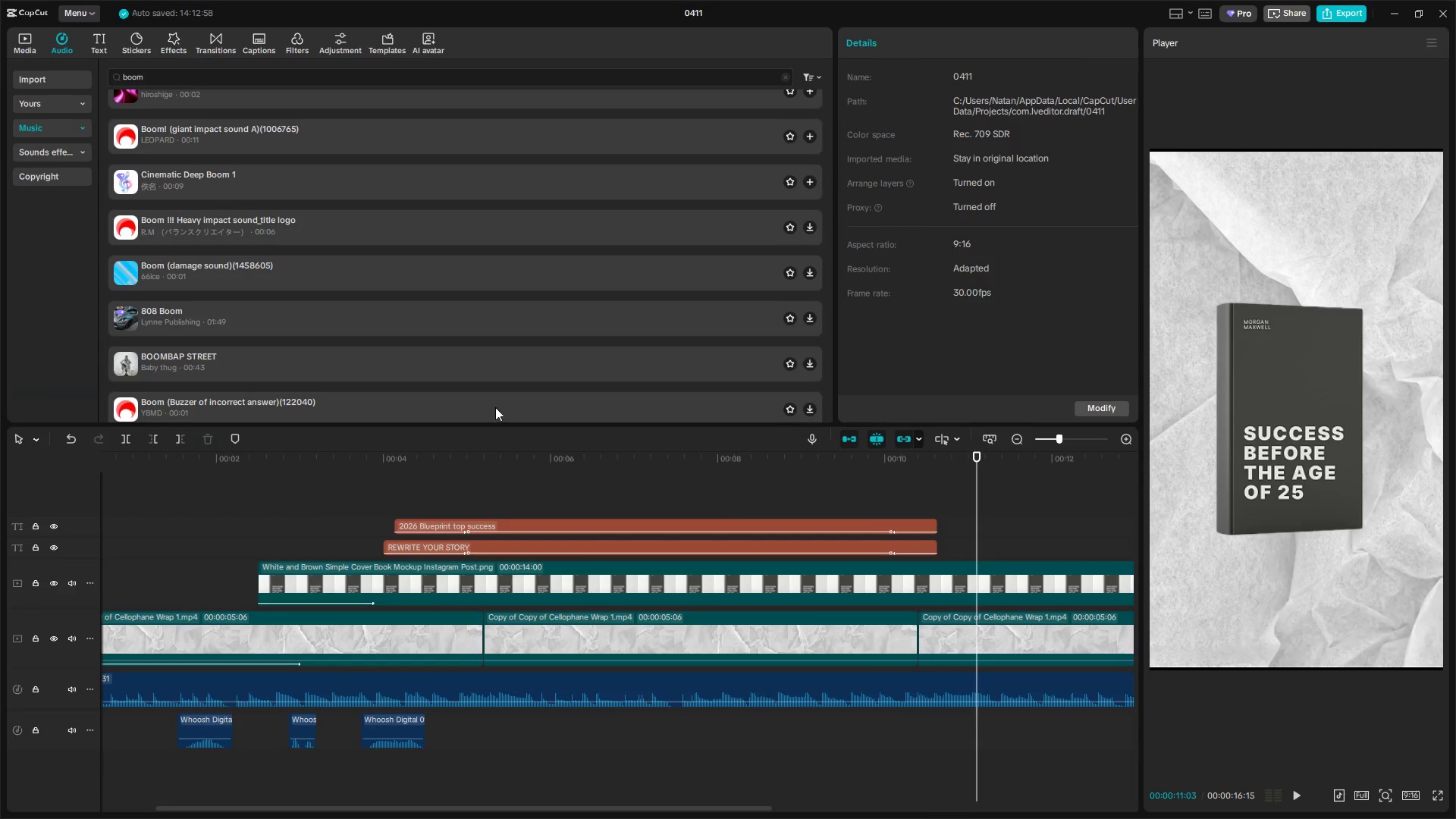 
left_click([314, 364])
 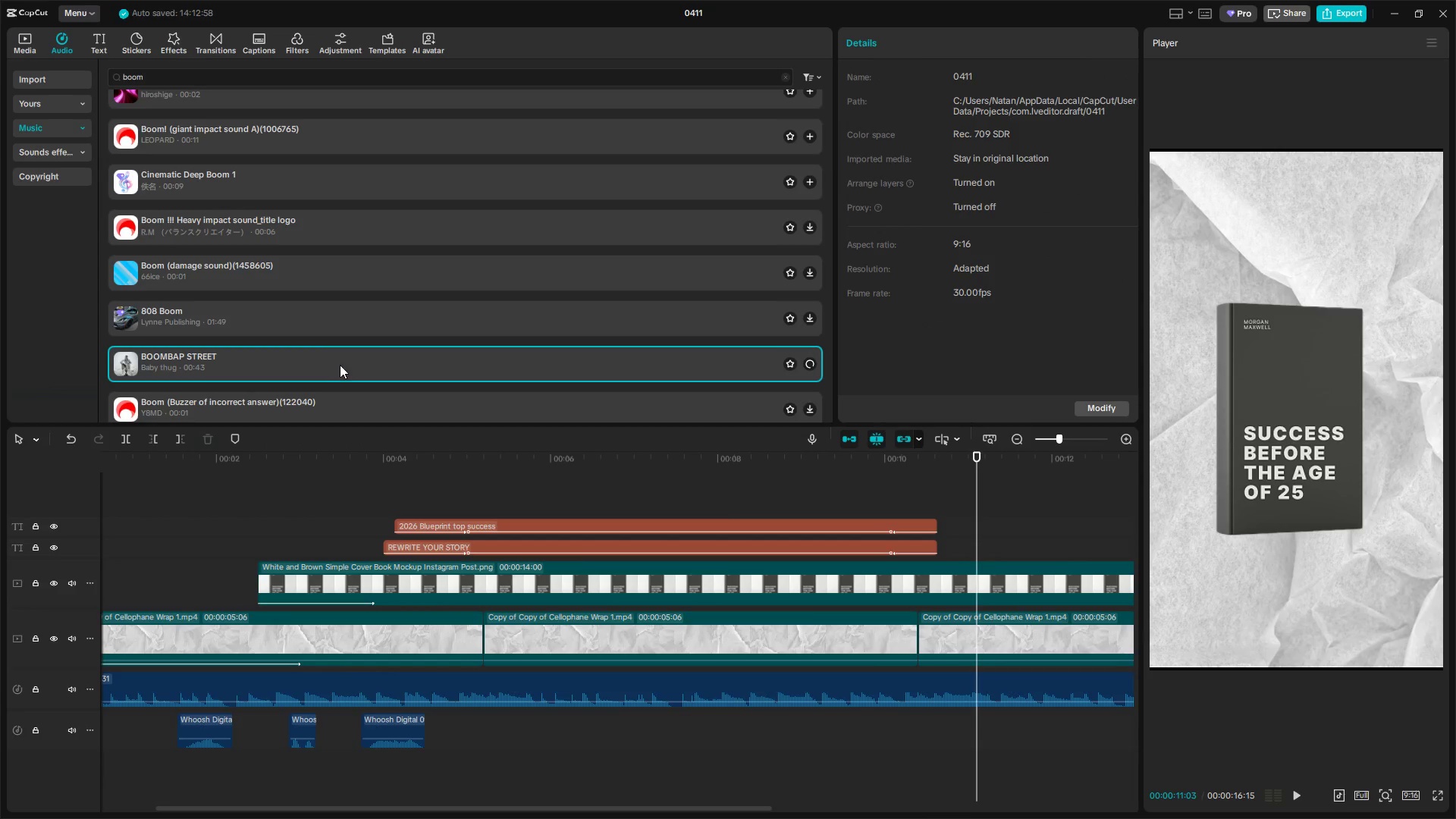 
left_click([278, 345])
 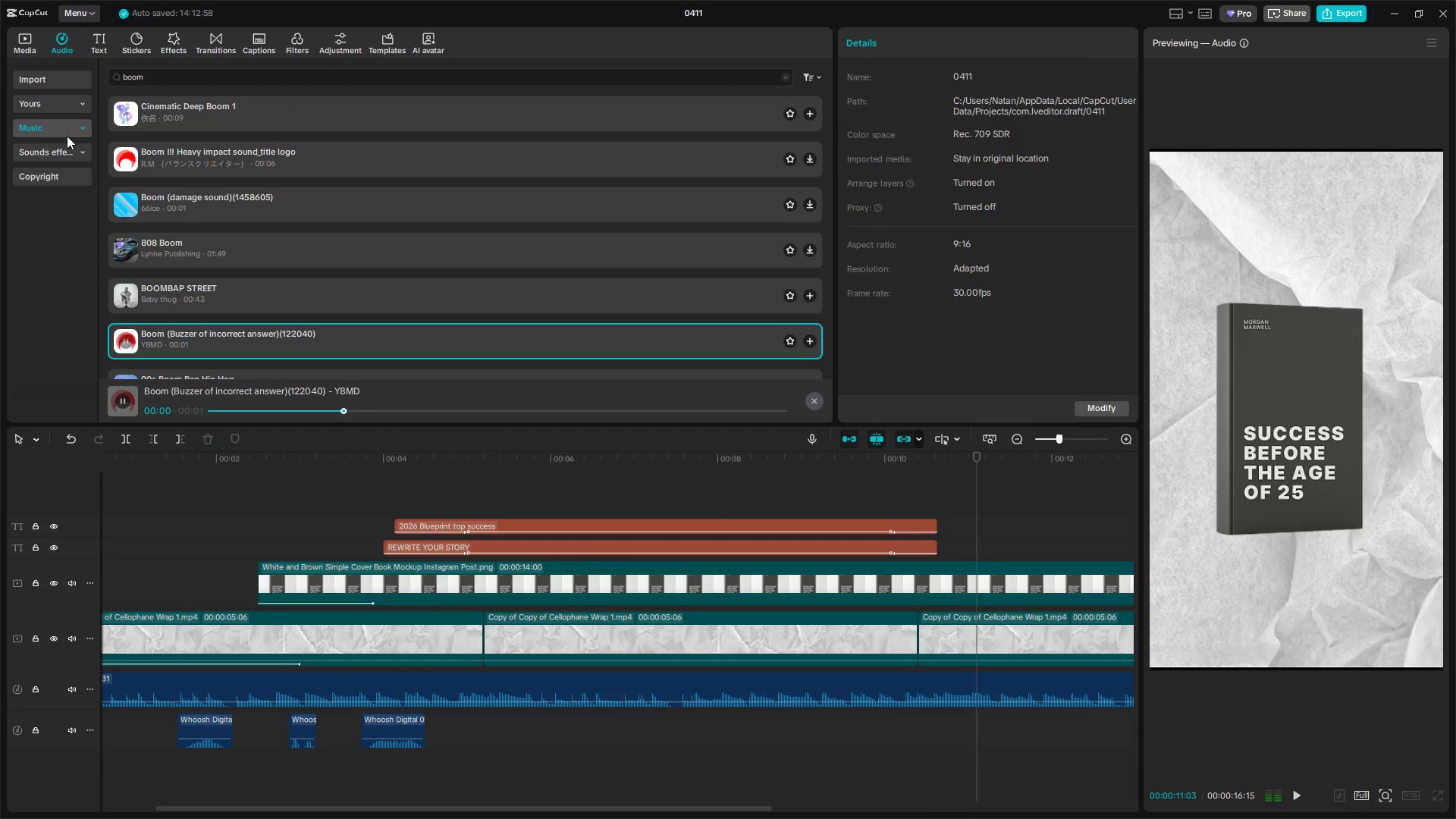 
scroll: coordinate [336, 364], scroll_direction: down, amount: 1.0
 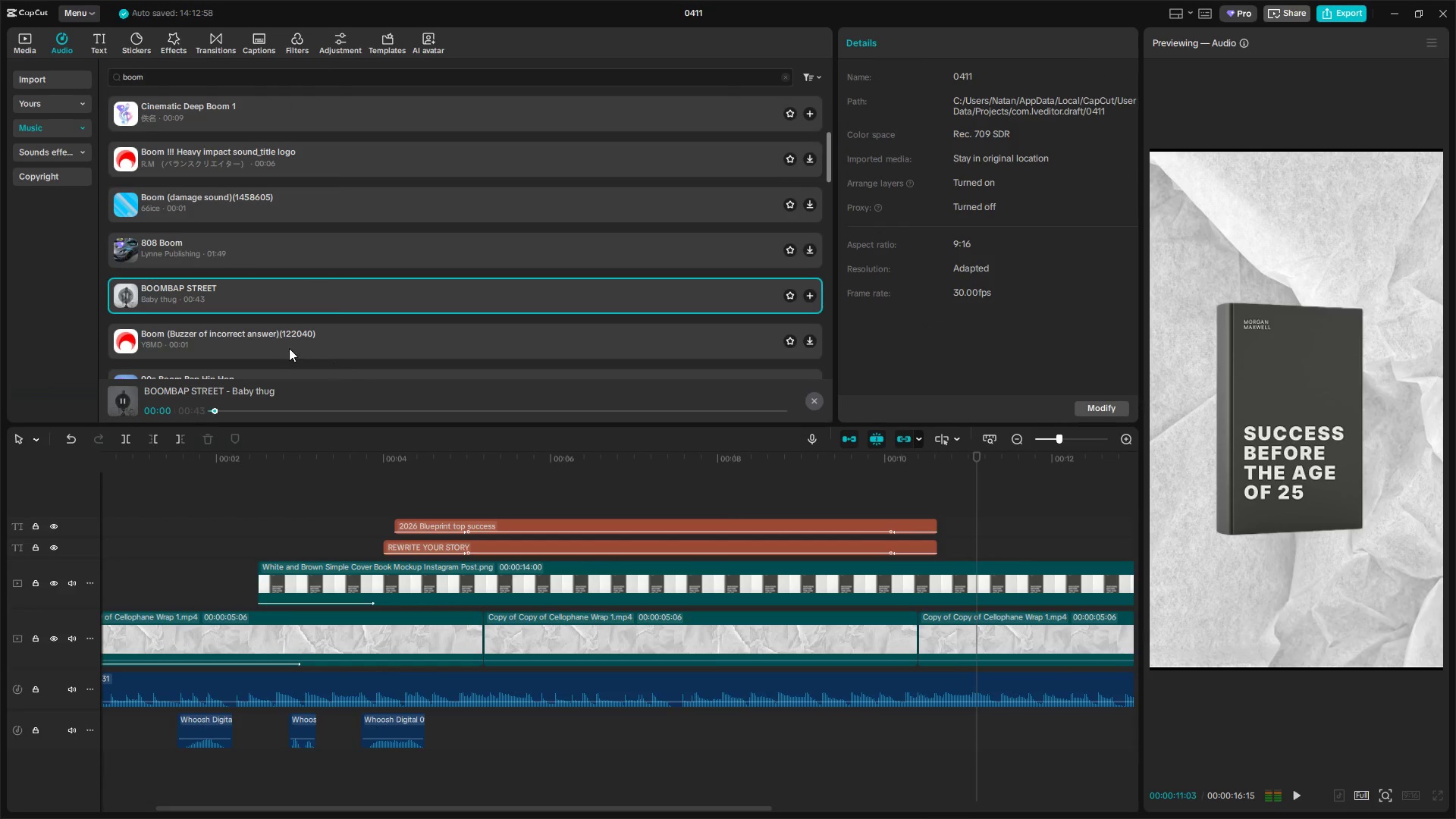 
left_click([52, 149])
 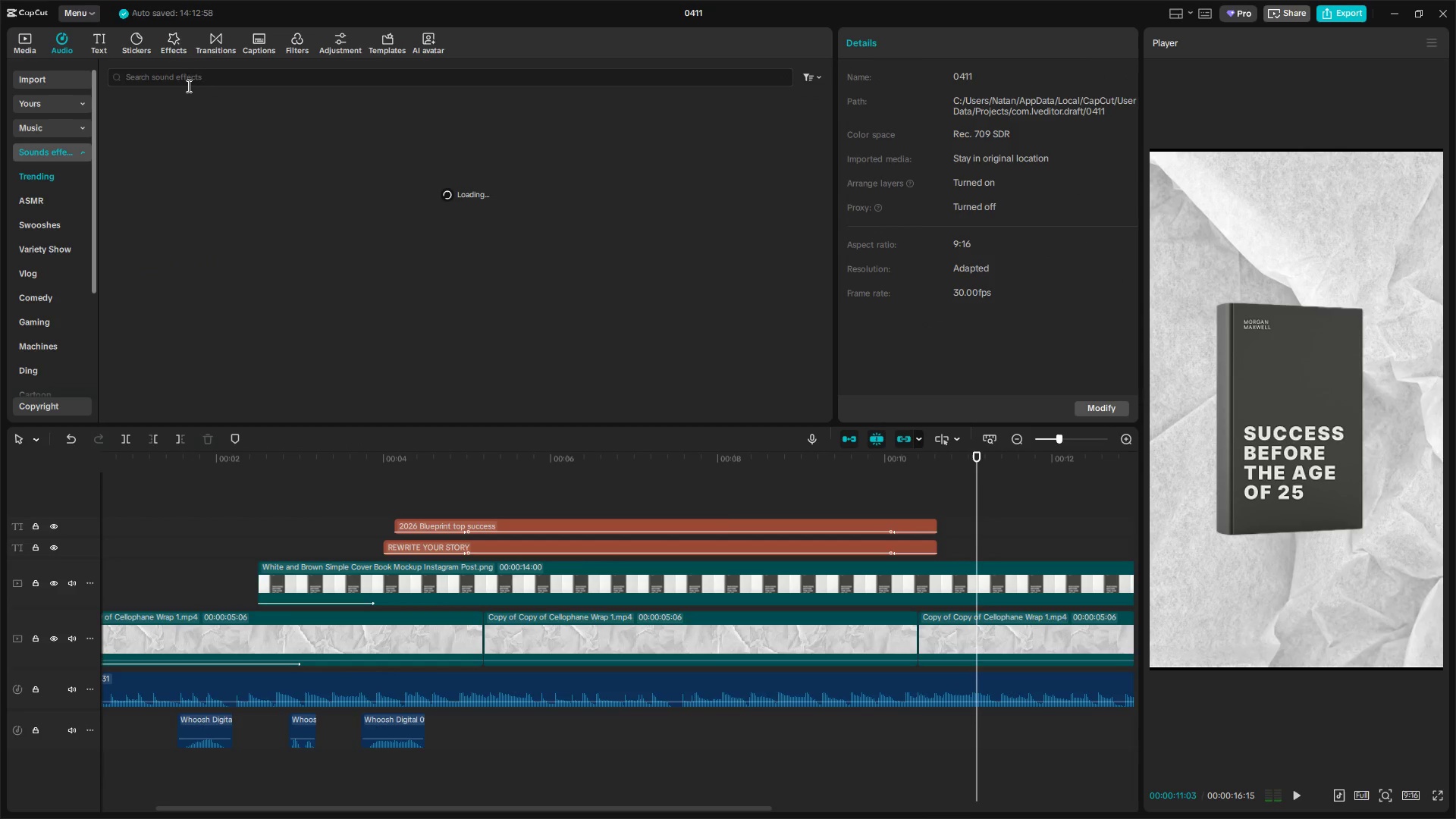 
left_click([204, 77])
 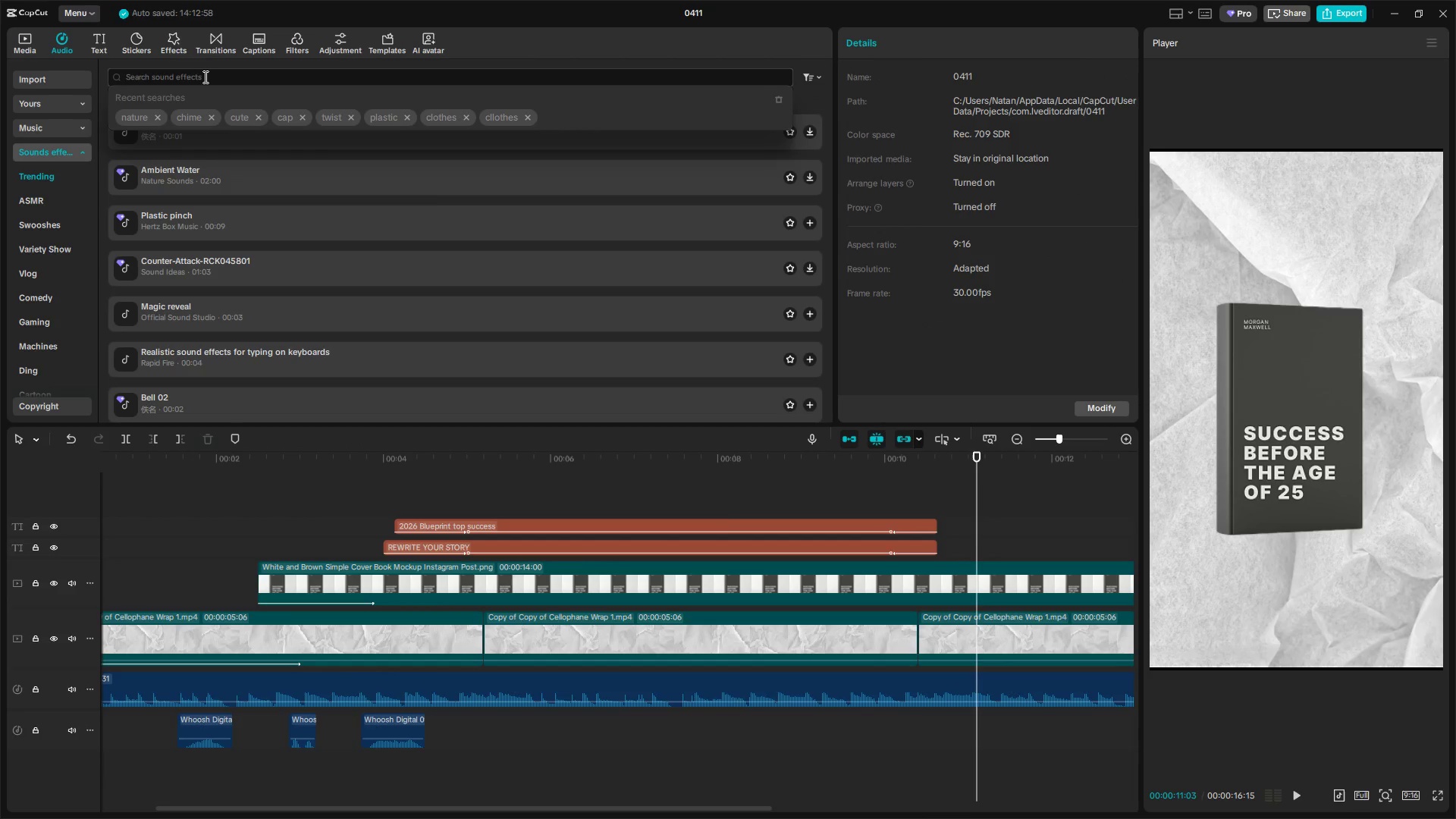 
type(explode)
 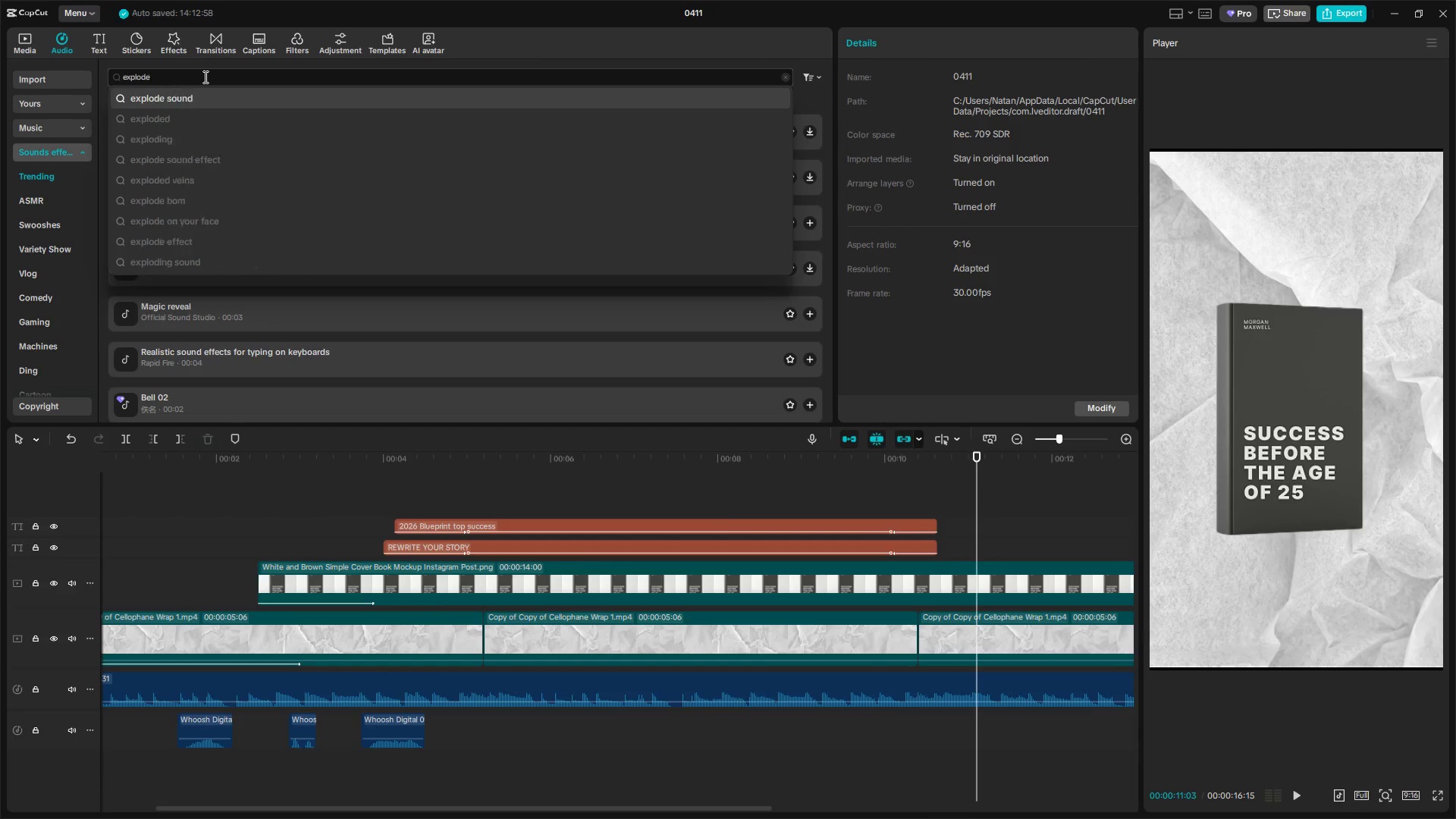 
key(Enter)
 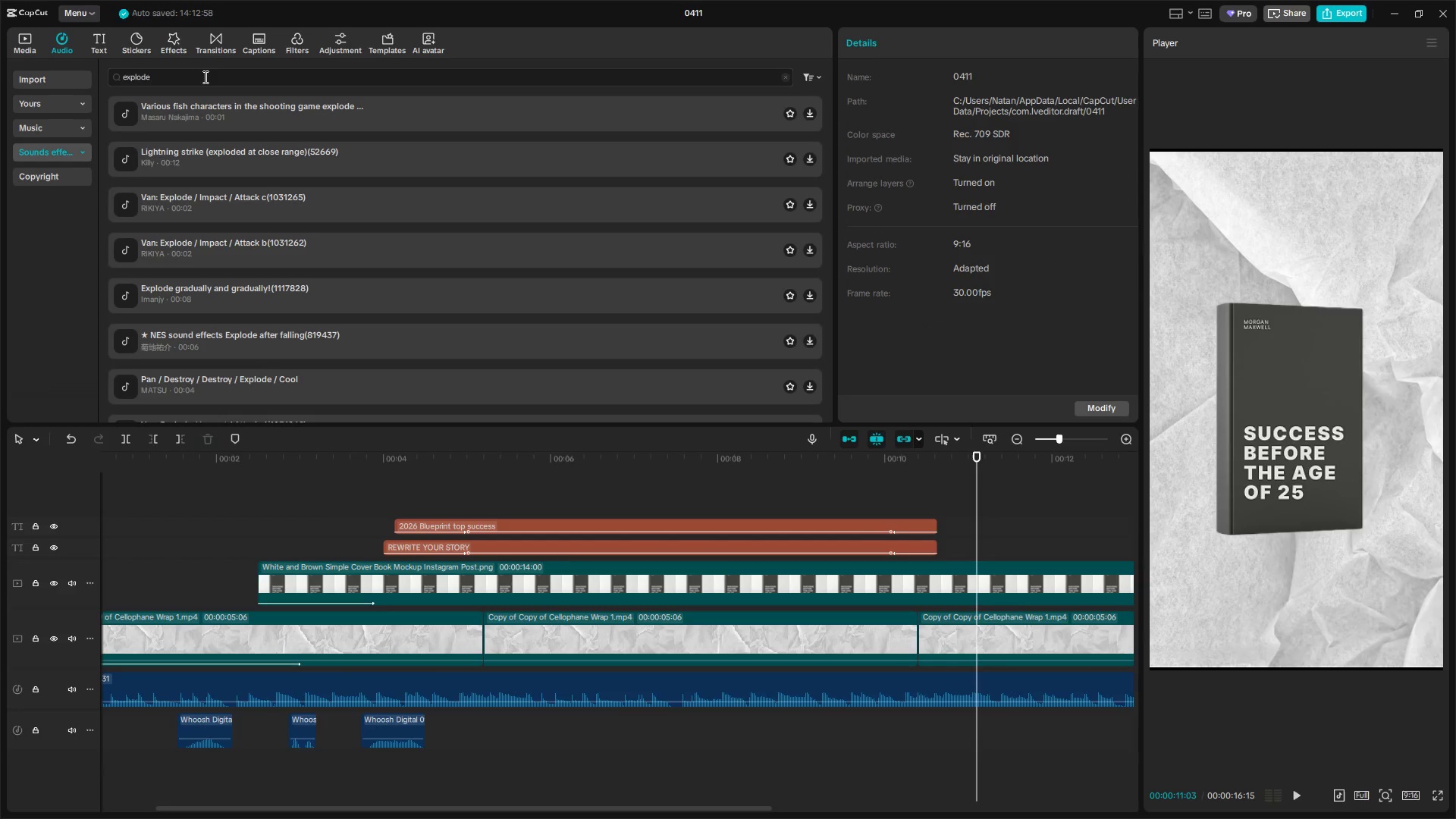 
left_click([259, 116])
 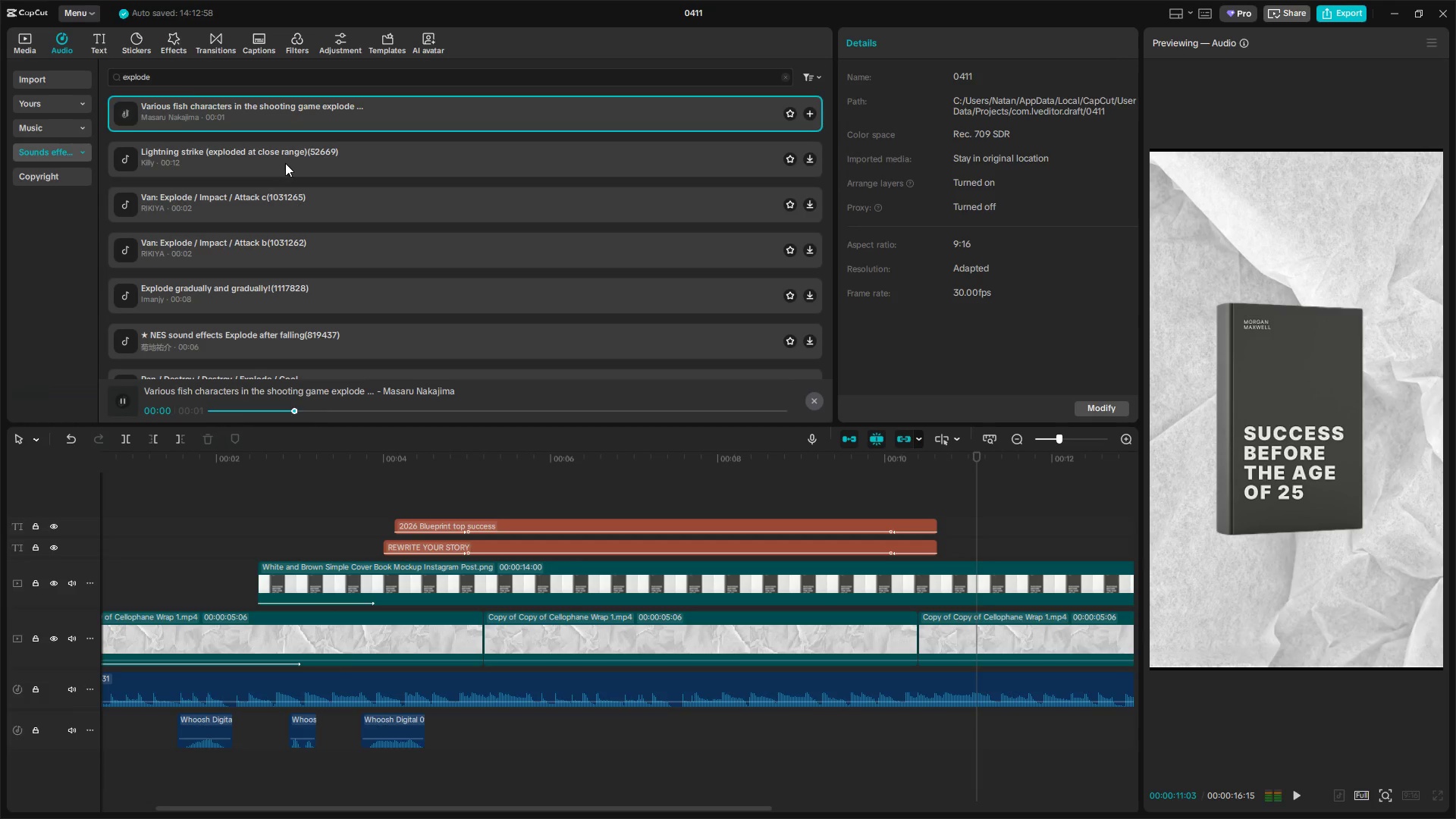 
left_click([287, 162])
 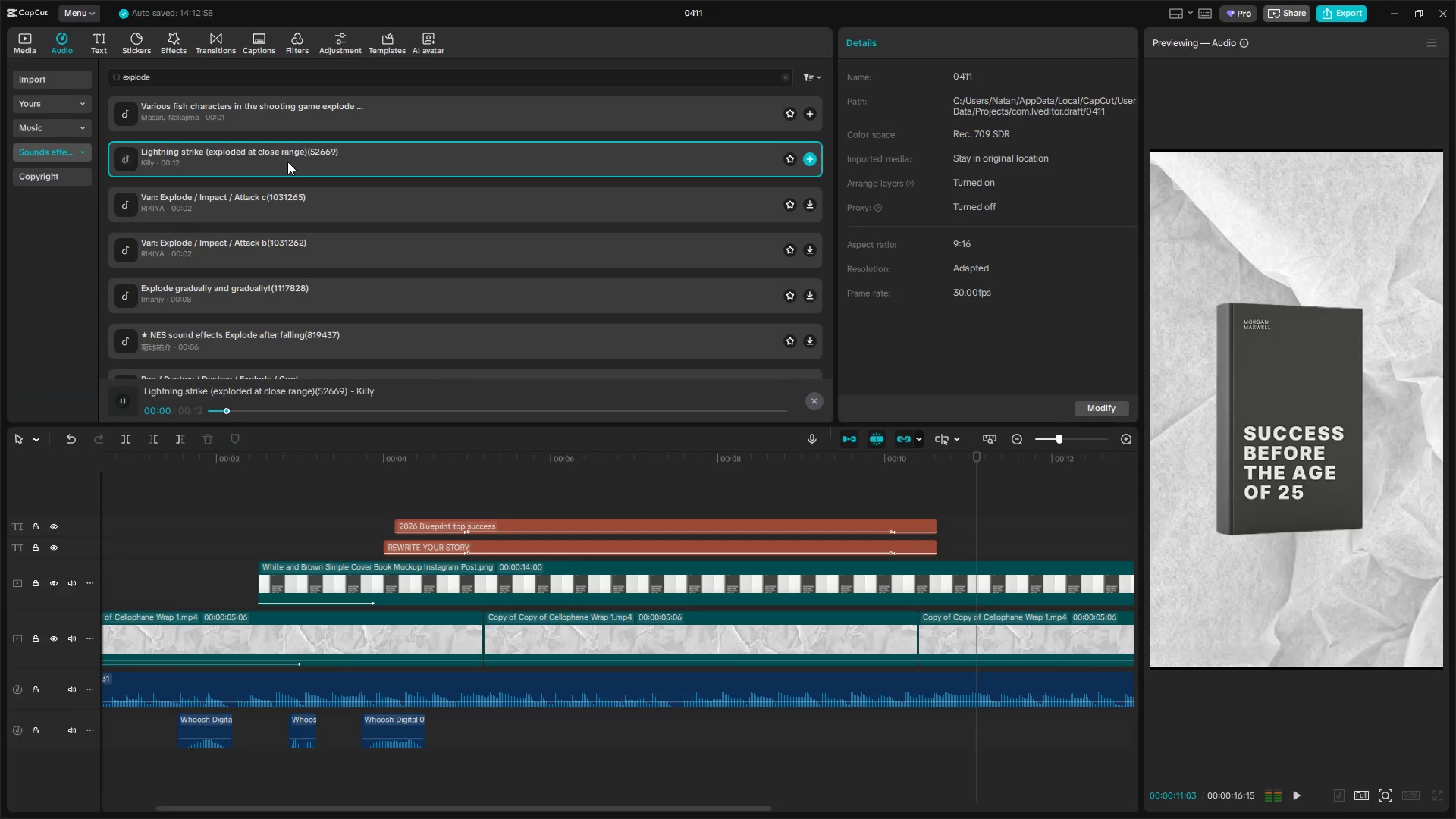 
left_click([272, 200])
 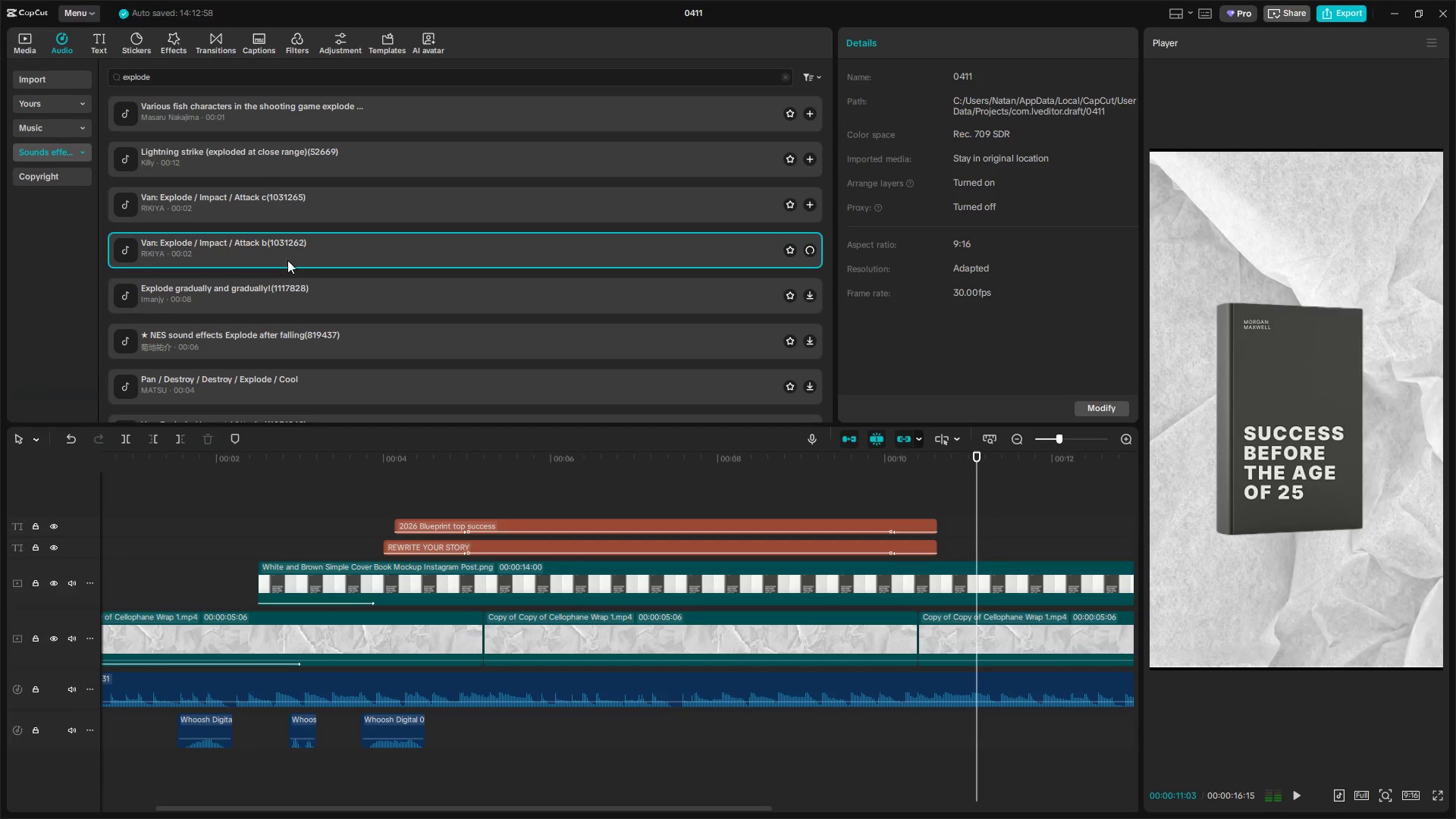 
left_click([293, 309])
 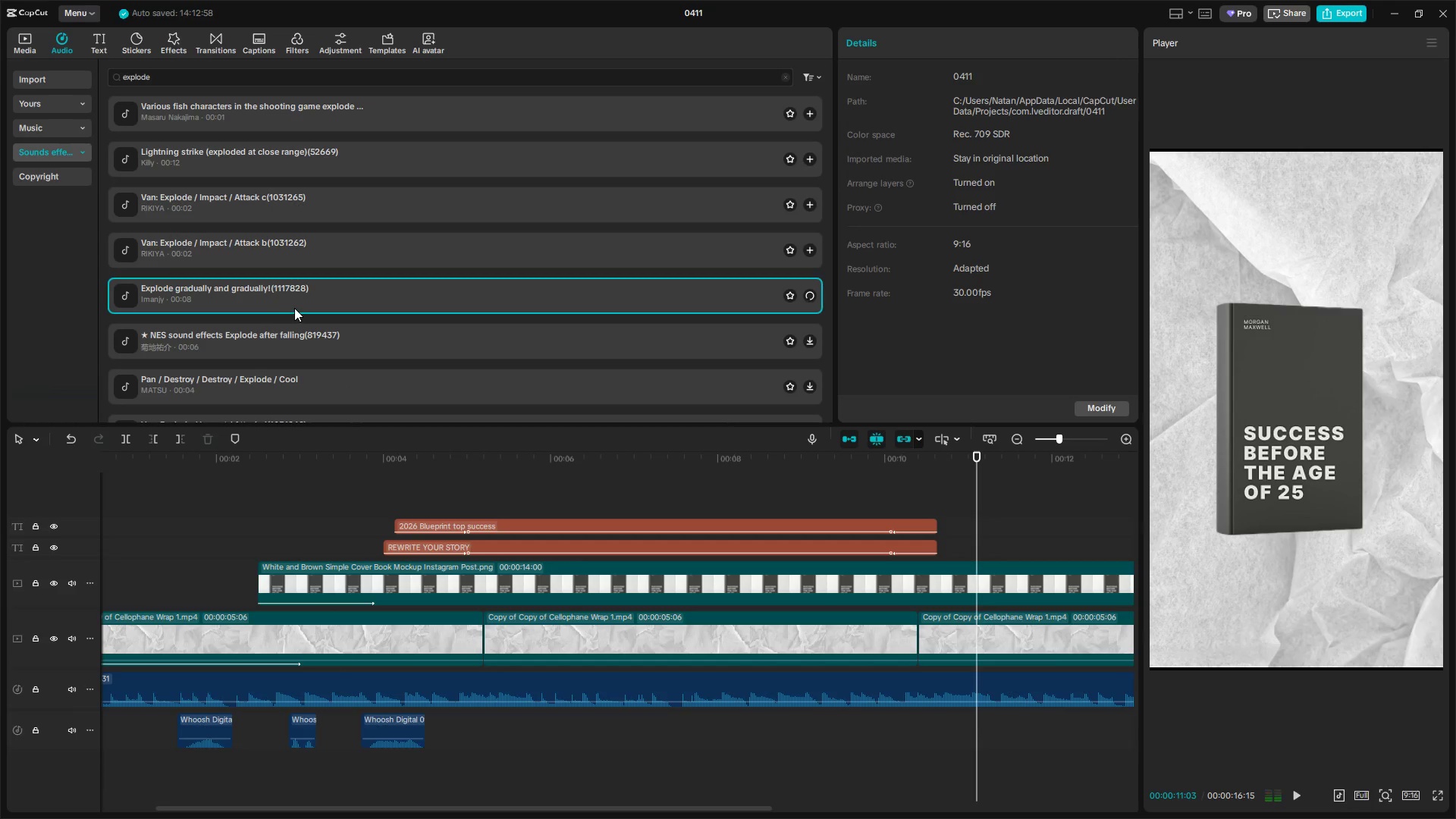 
scroll: coordinate [294, 308], scroll_direction: down, amount: 1.0
 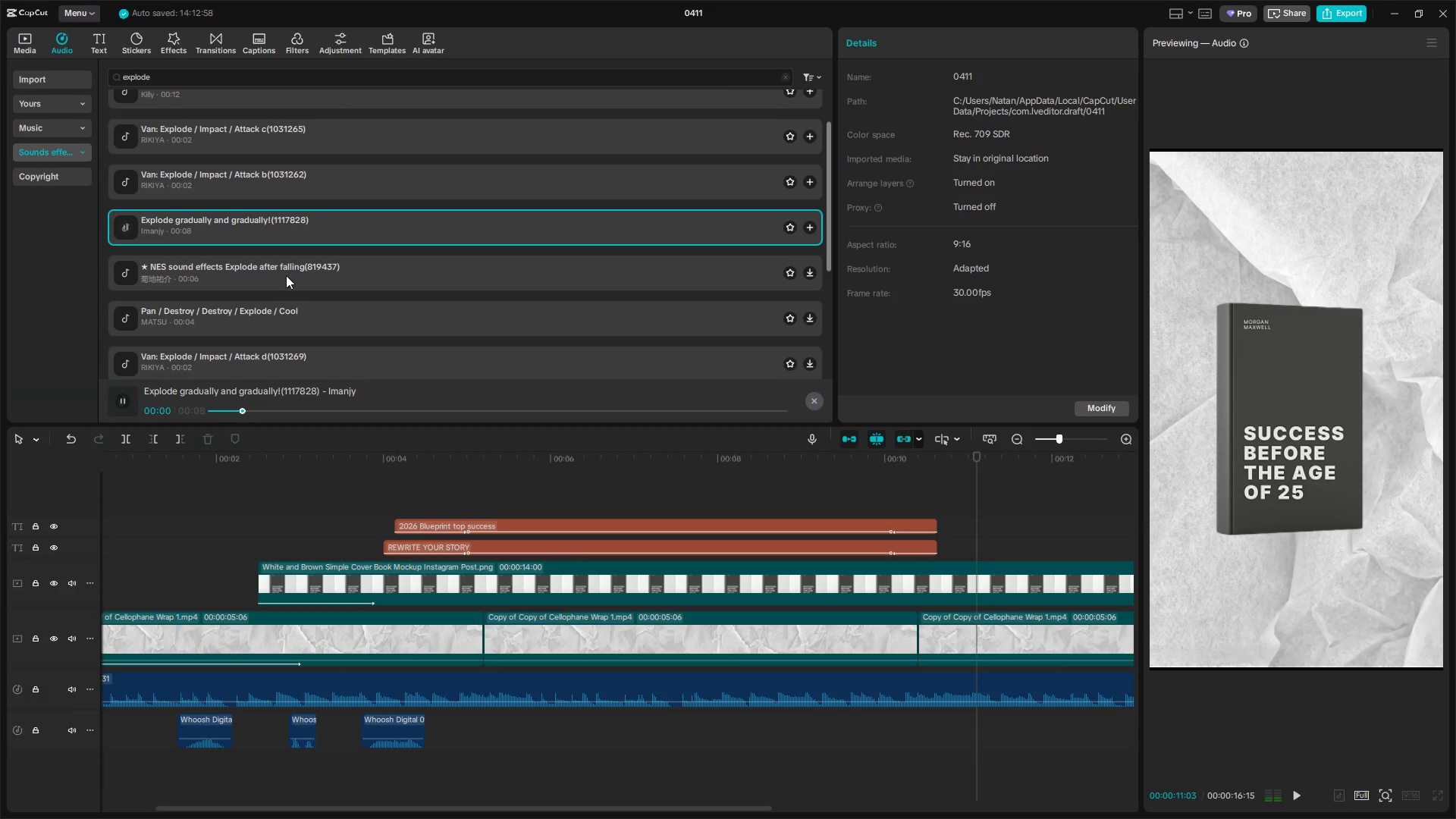 
left_click([286, 273])
 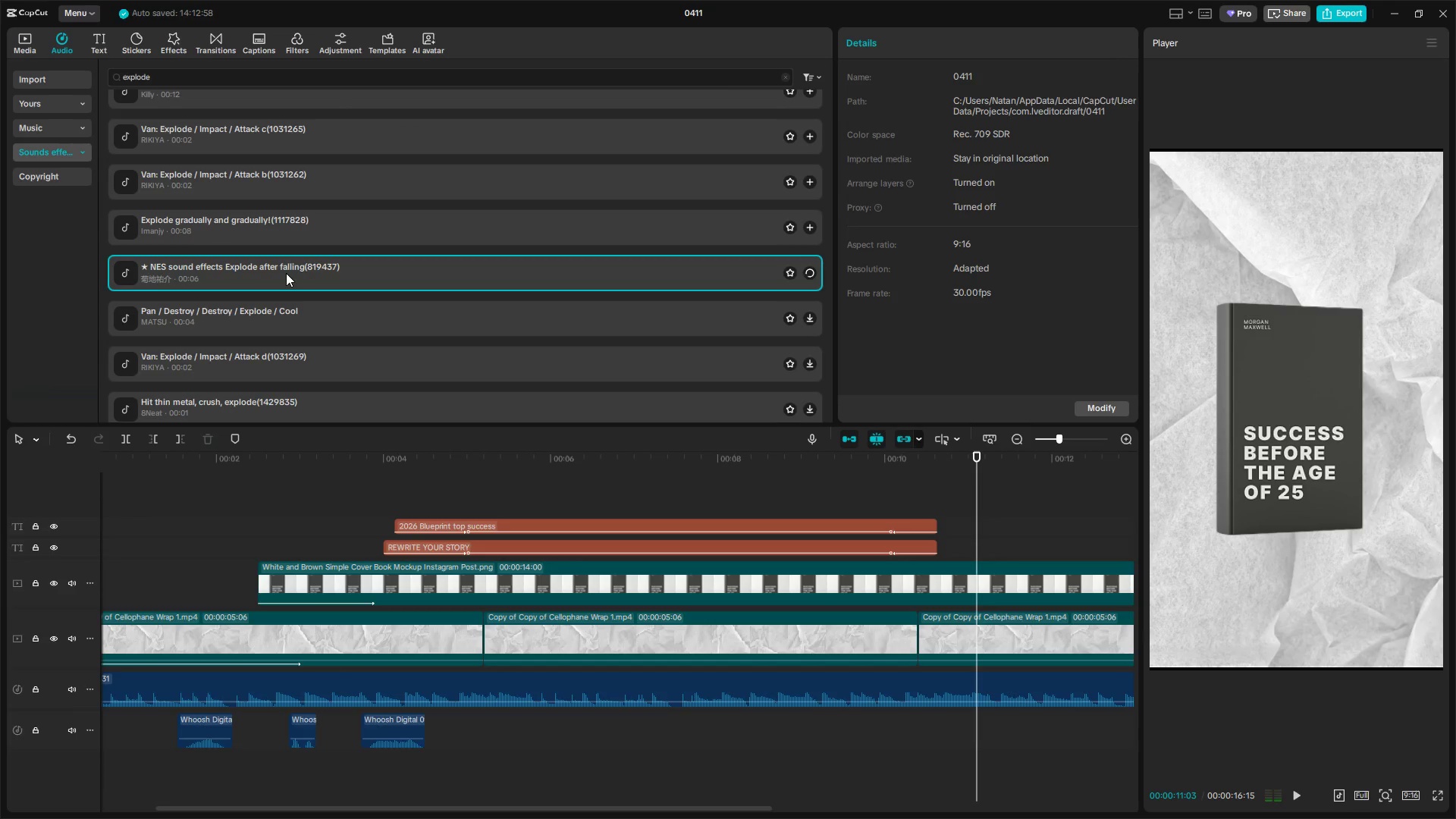 
scroll: coordinate [286, 273], scroll_direction: down, amount: 1.0
 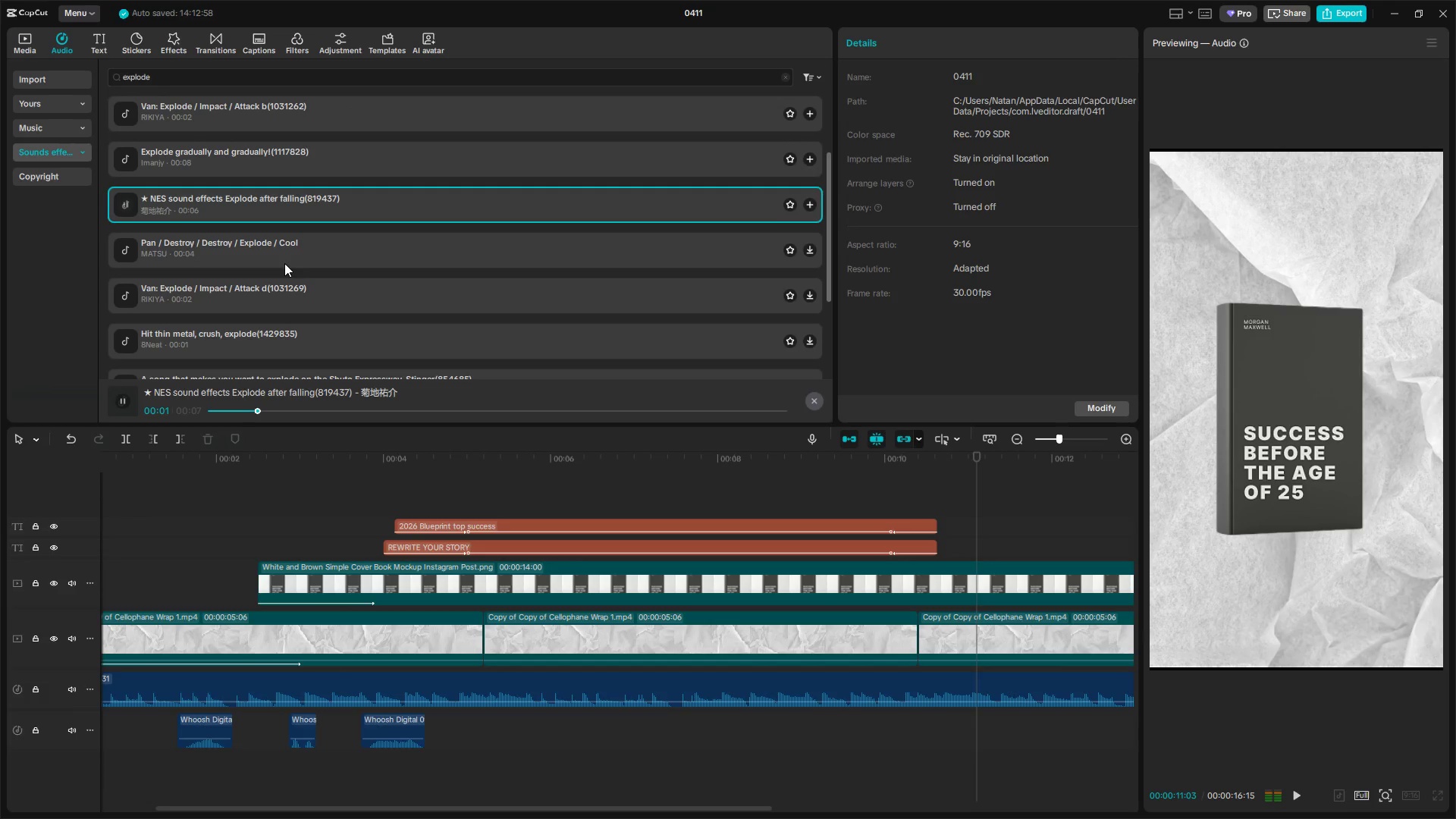 
left_click([284, 261])
 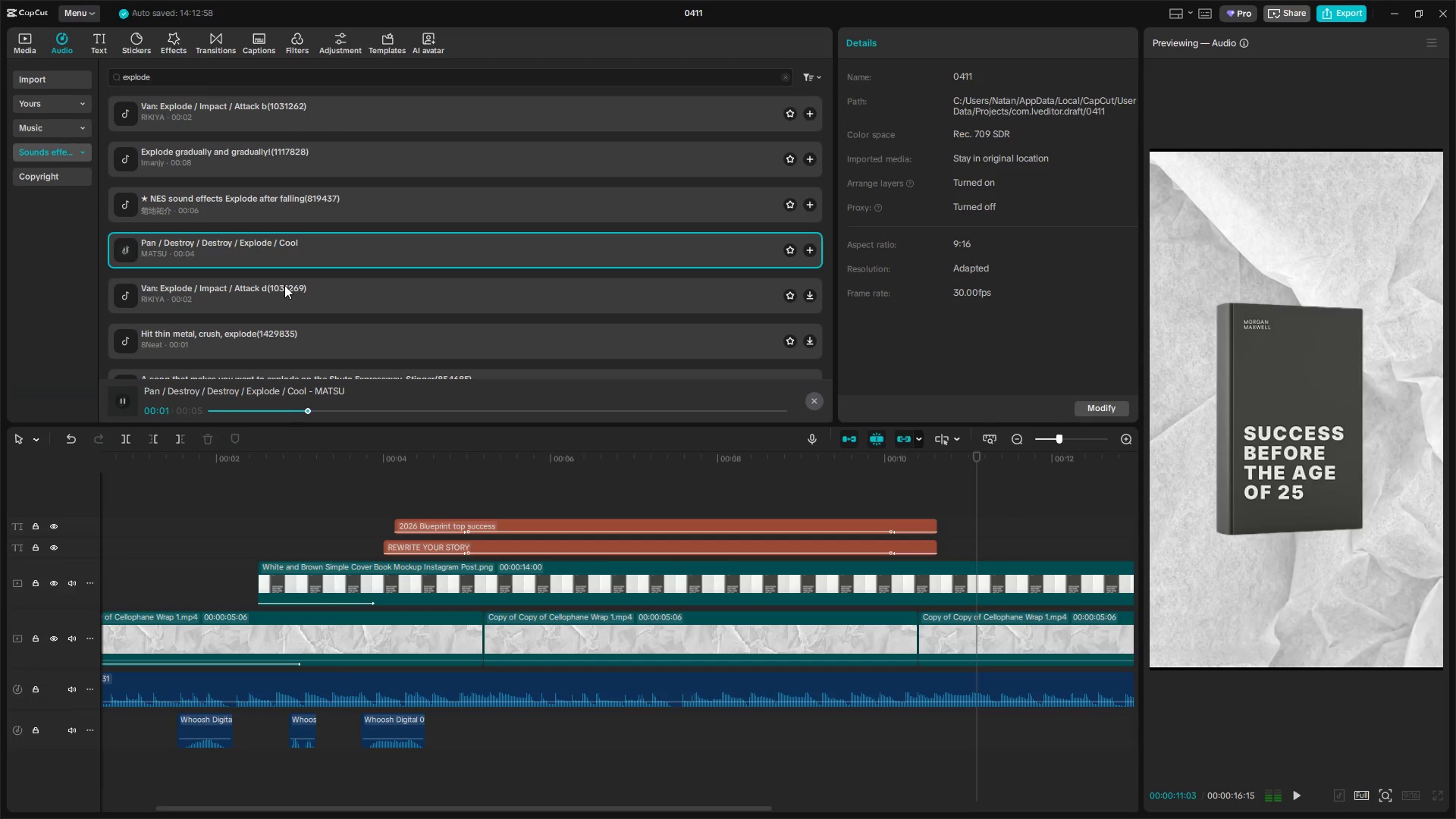 
left_click([284, 285])
 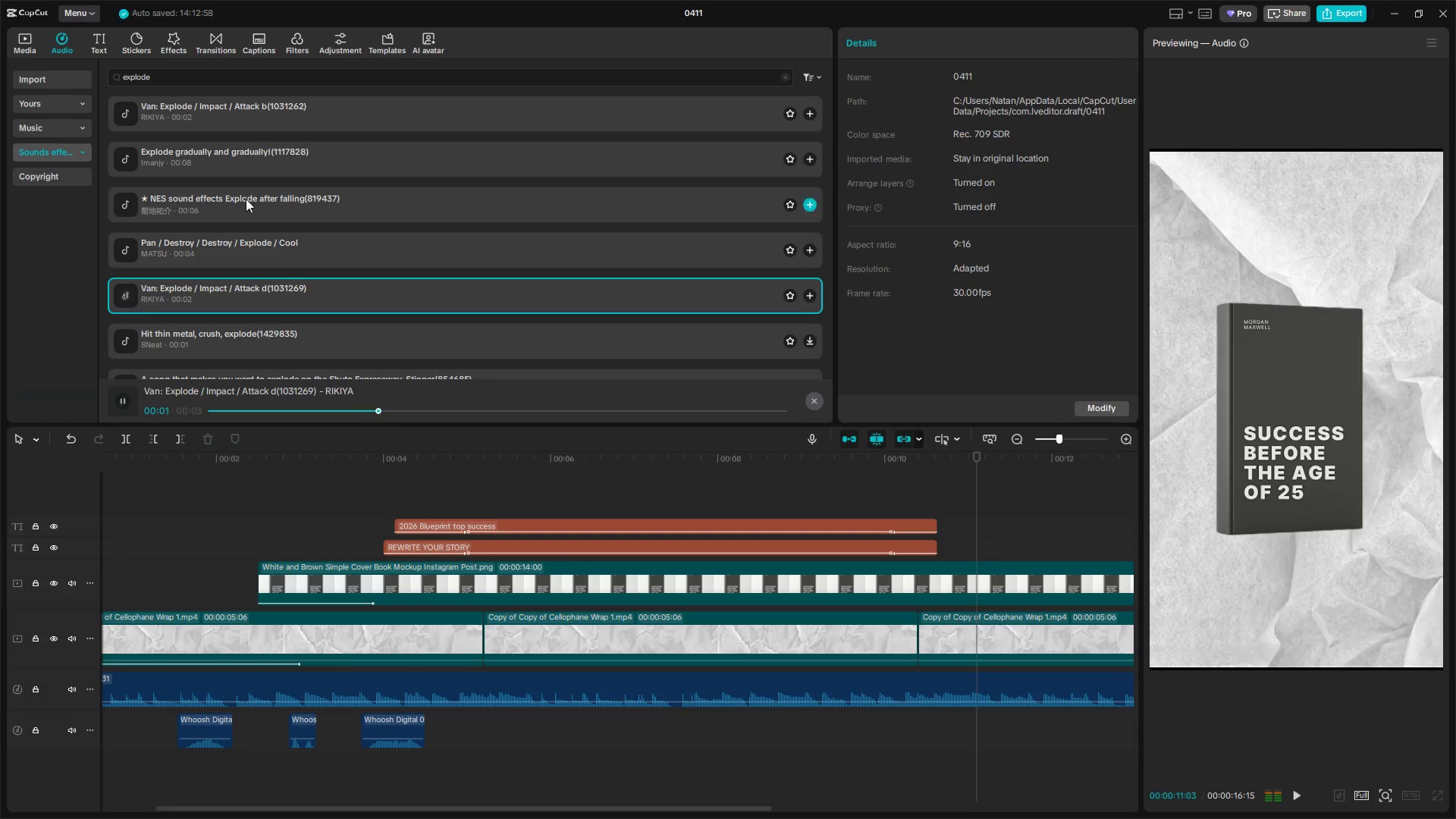 
left_click_drag(start_coordinate=[207, 76], to_coordinate=[83, 71])
 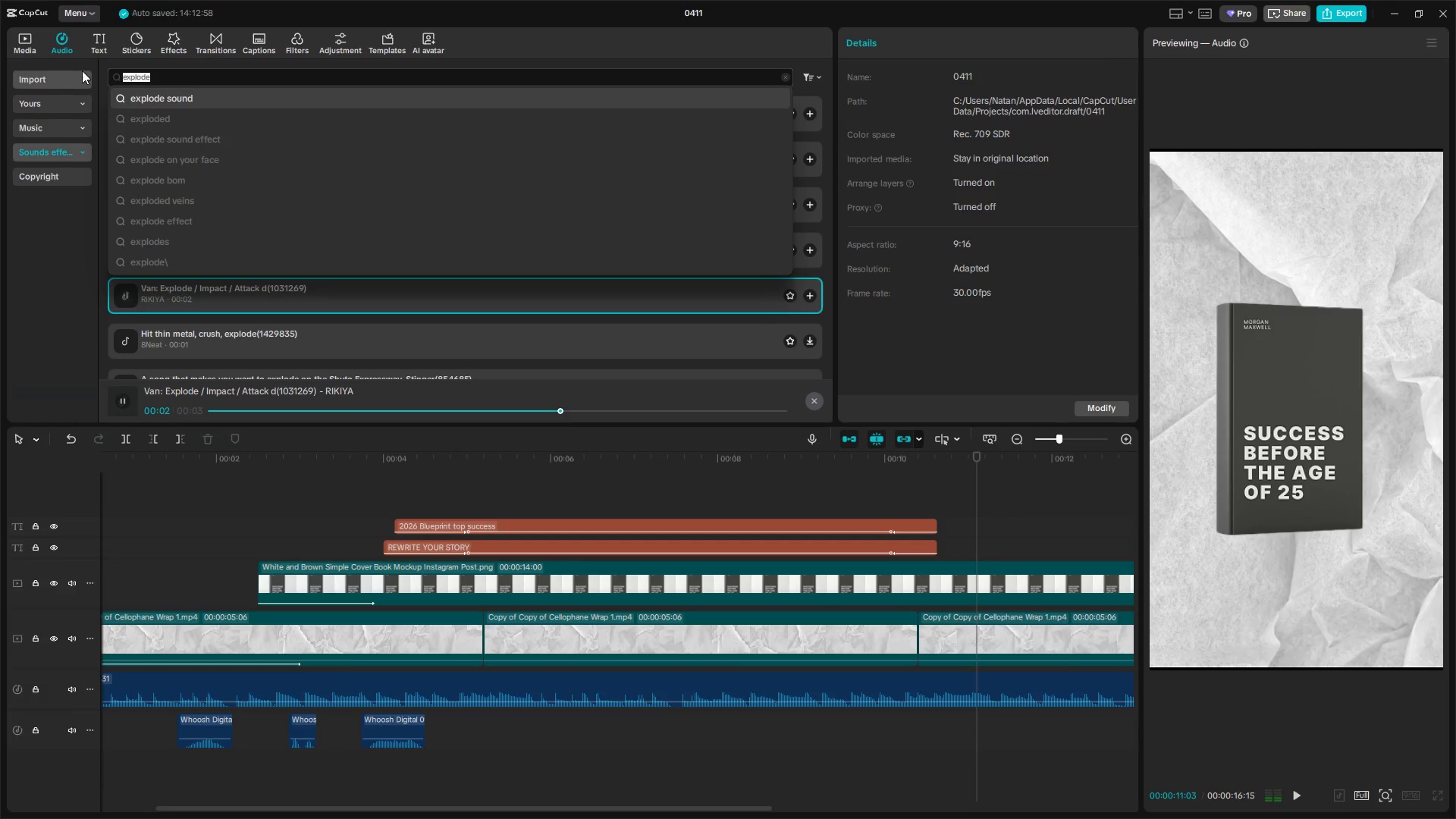 
type(shateres)
key(Backspace)
type(d)
 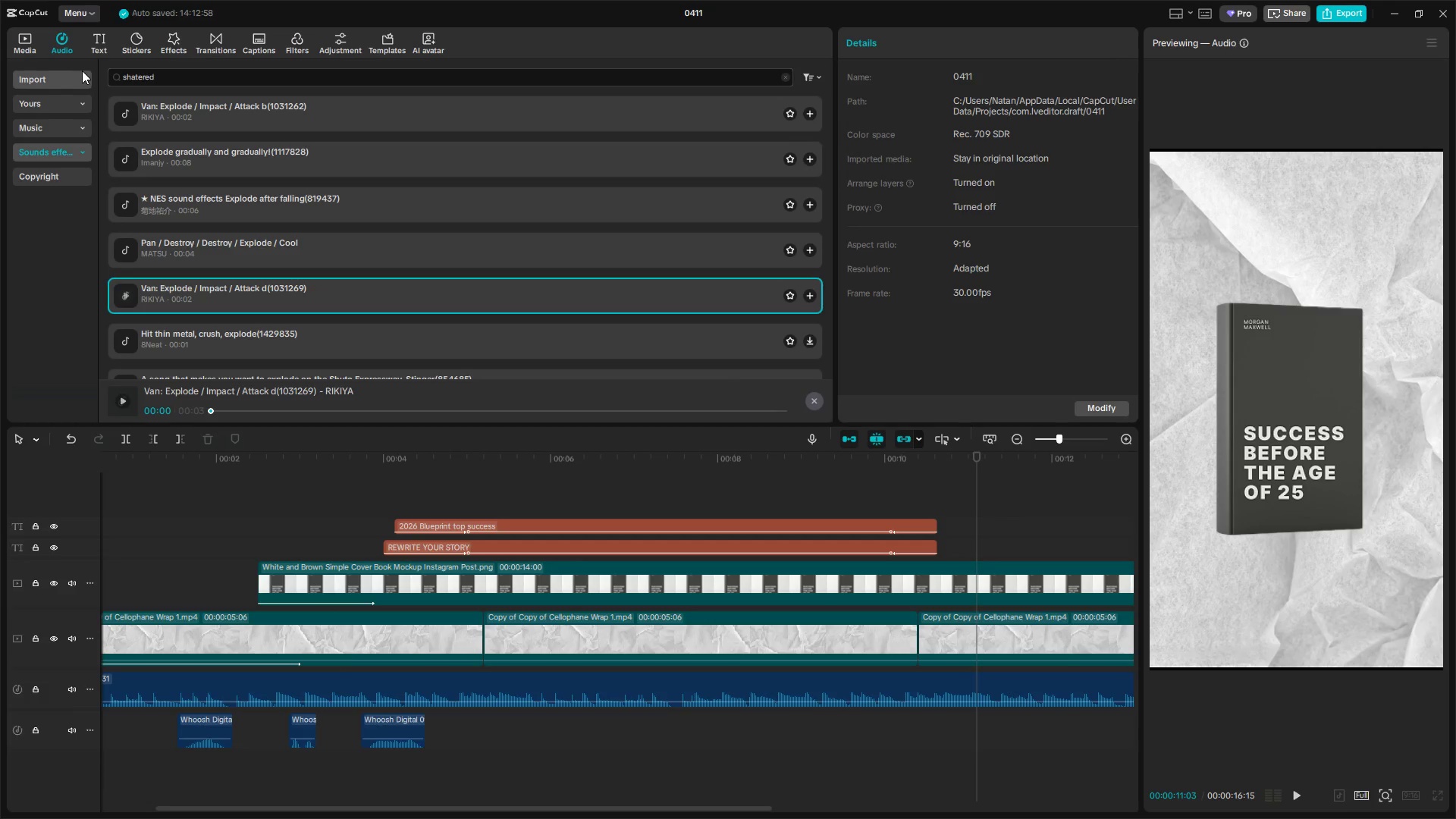 
key(Enter)
 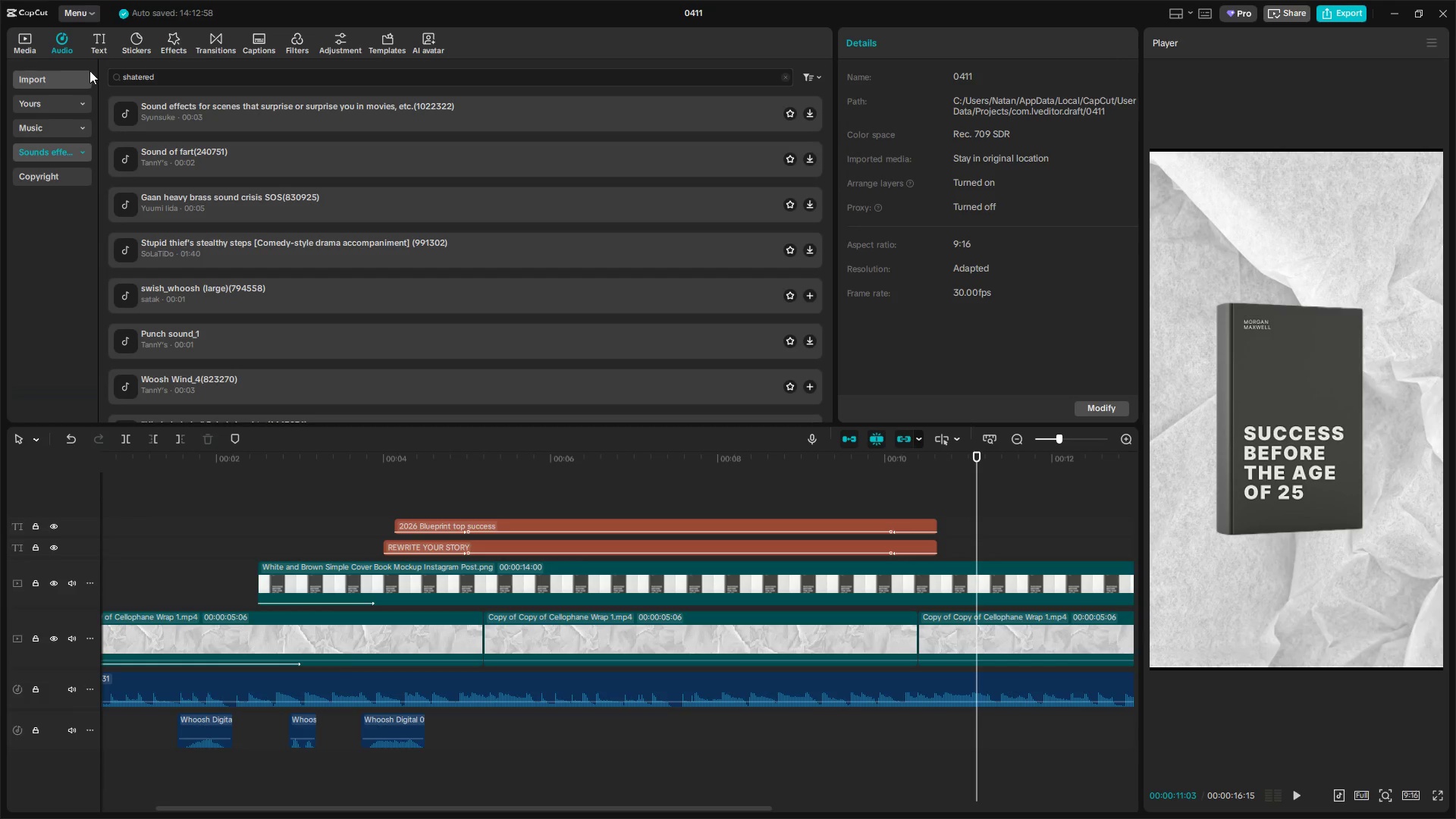 
left_click([192, 107])
 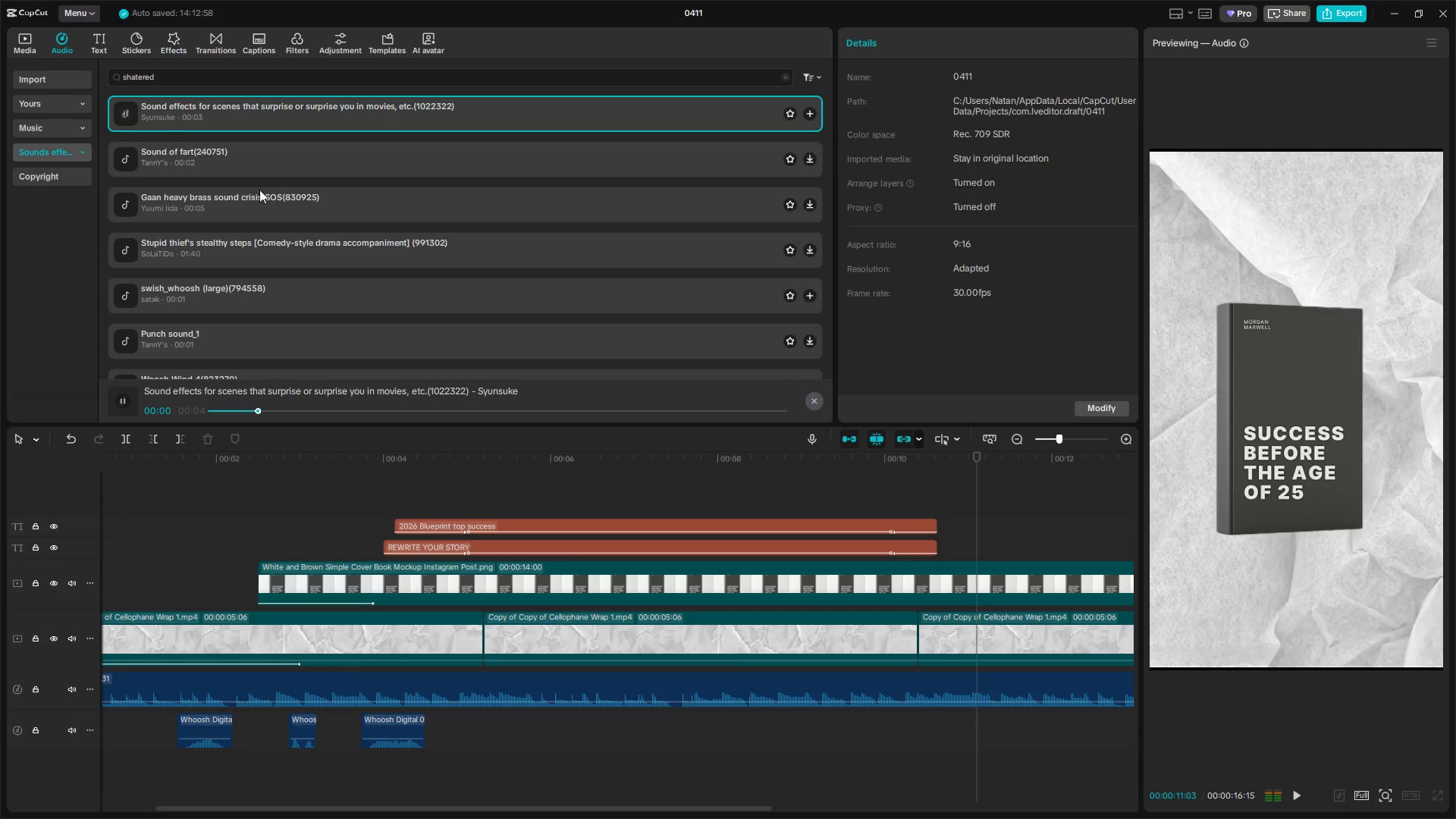 
left_click([275, 160])
 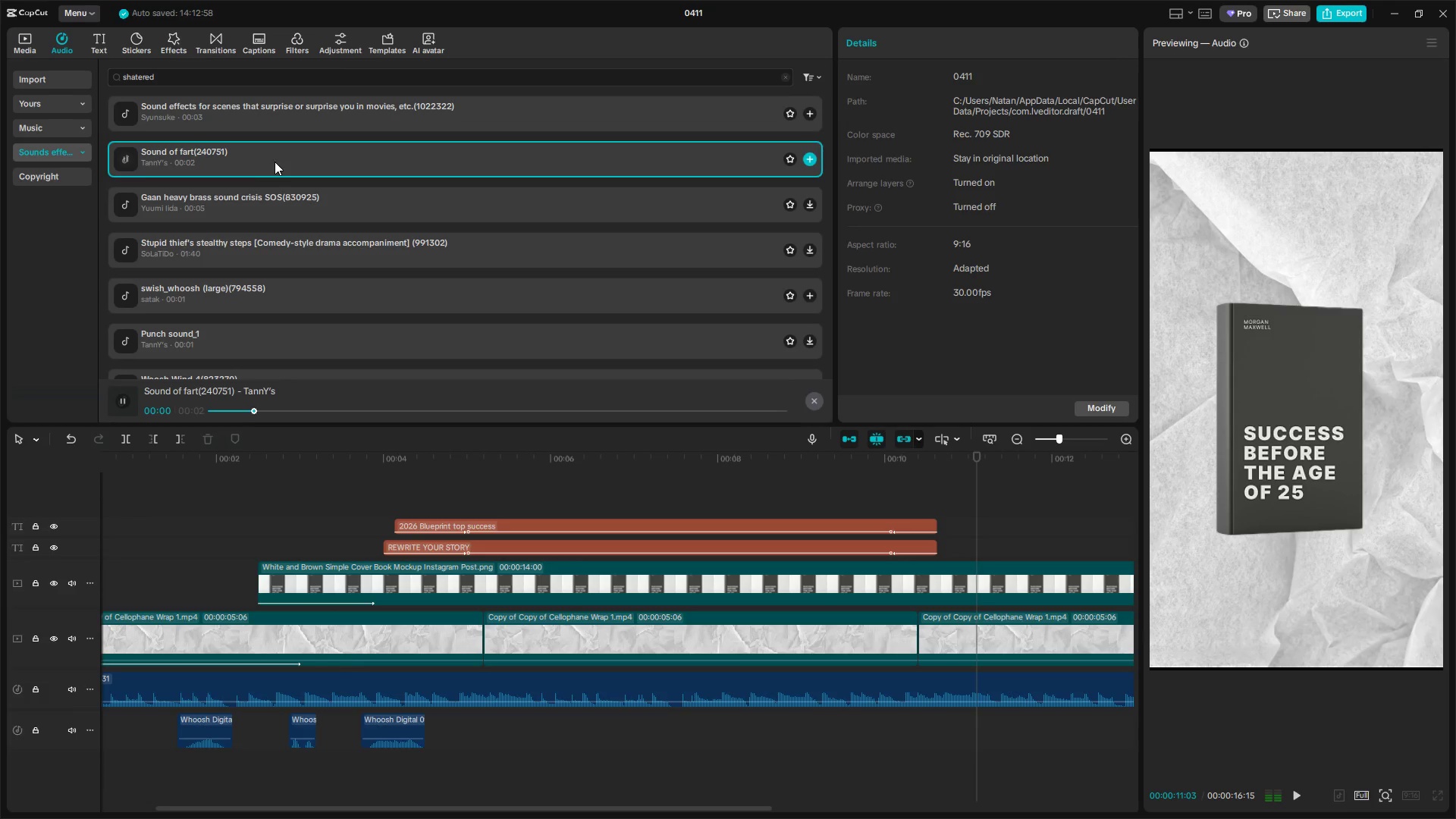 
left_click([275, 209])
 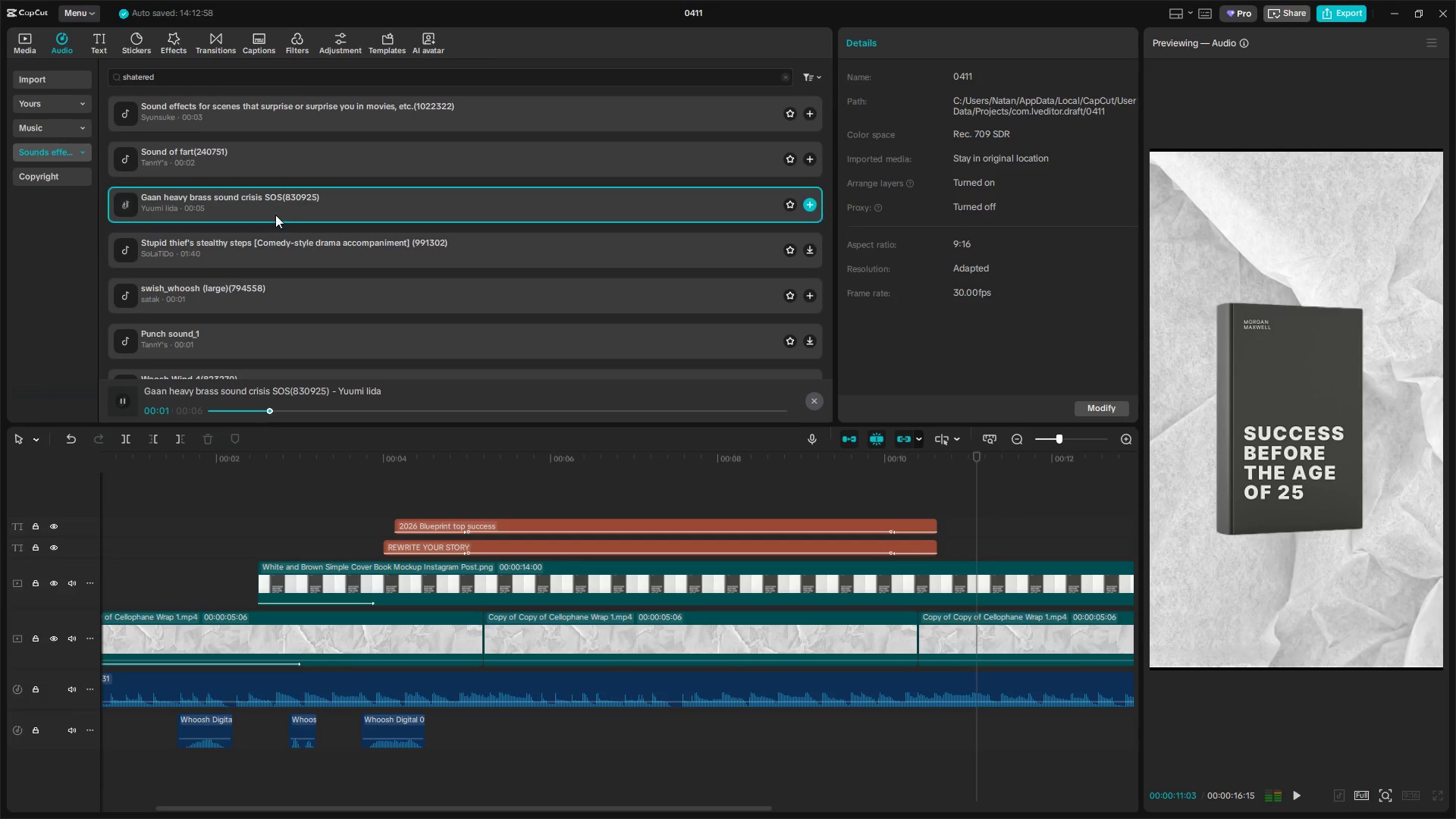 
left_click([258, 245])
 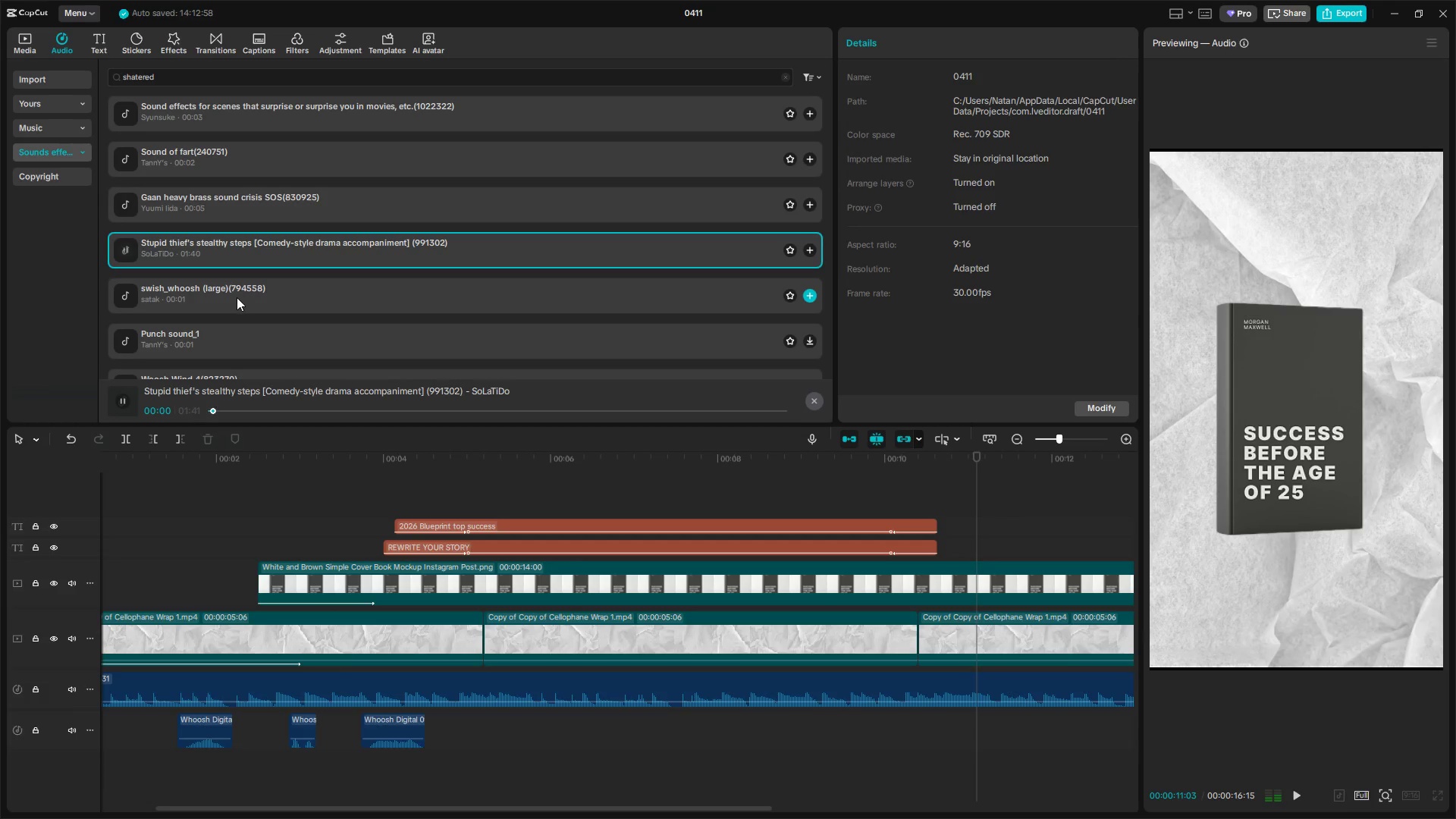 
left_click([236, 299])
 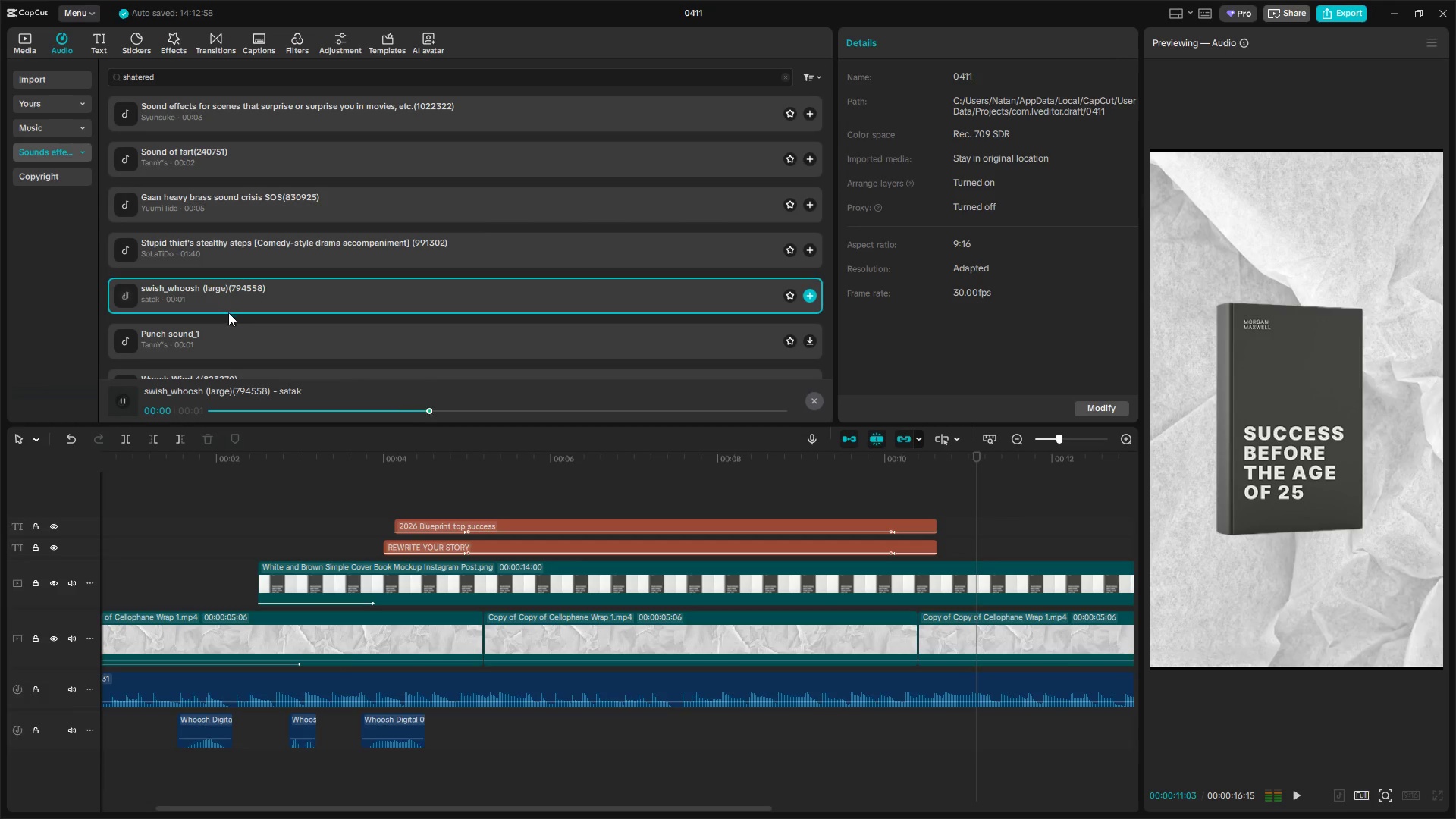 
left_click([229, 326])
 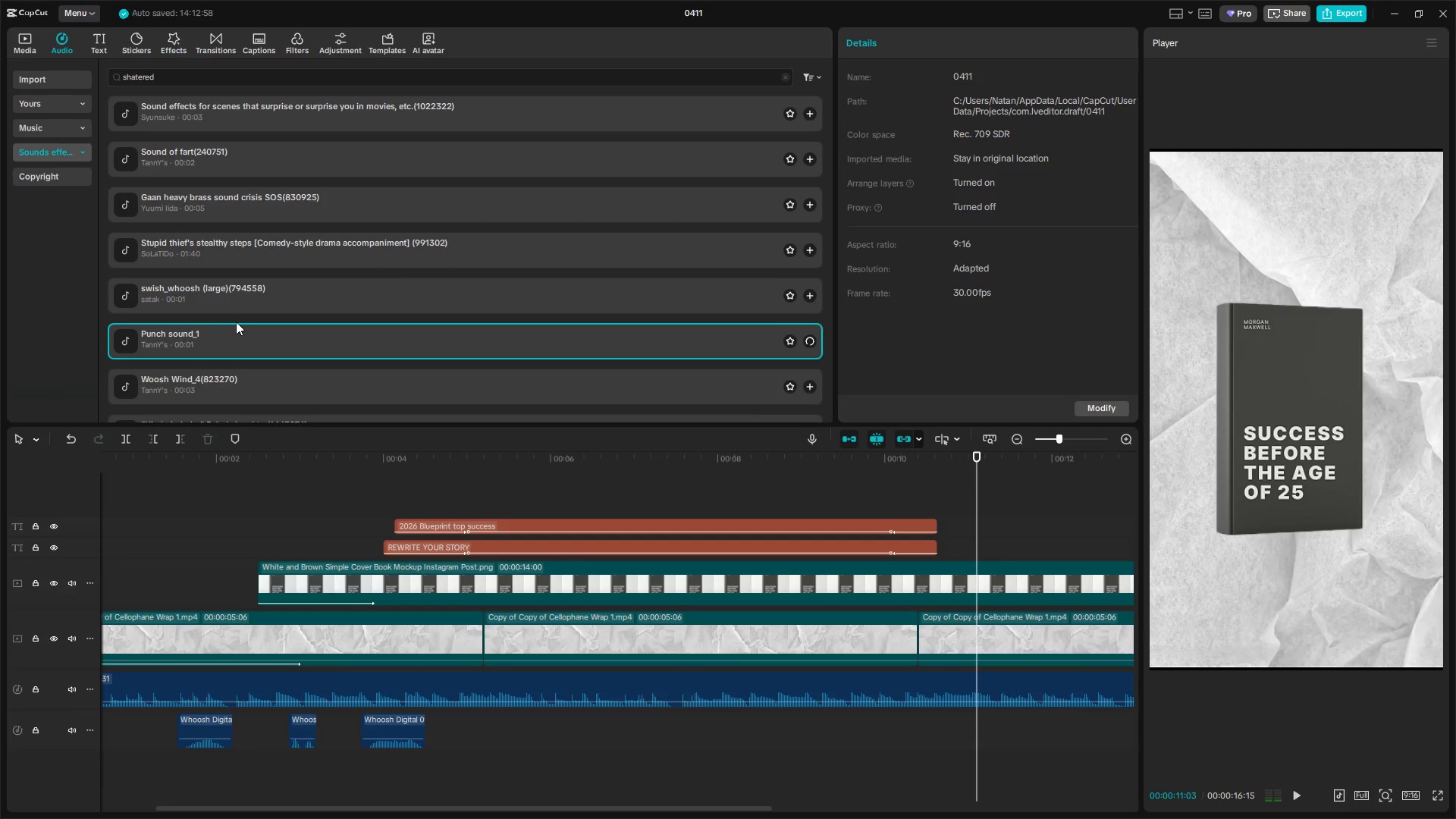 
left_click([240, 306])
 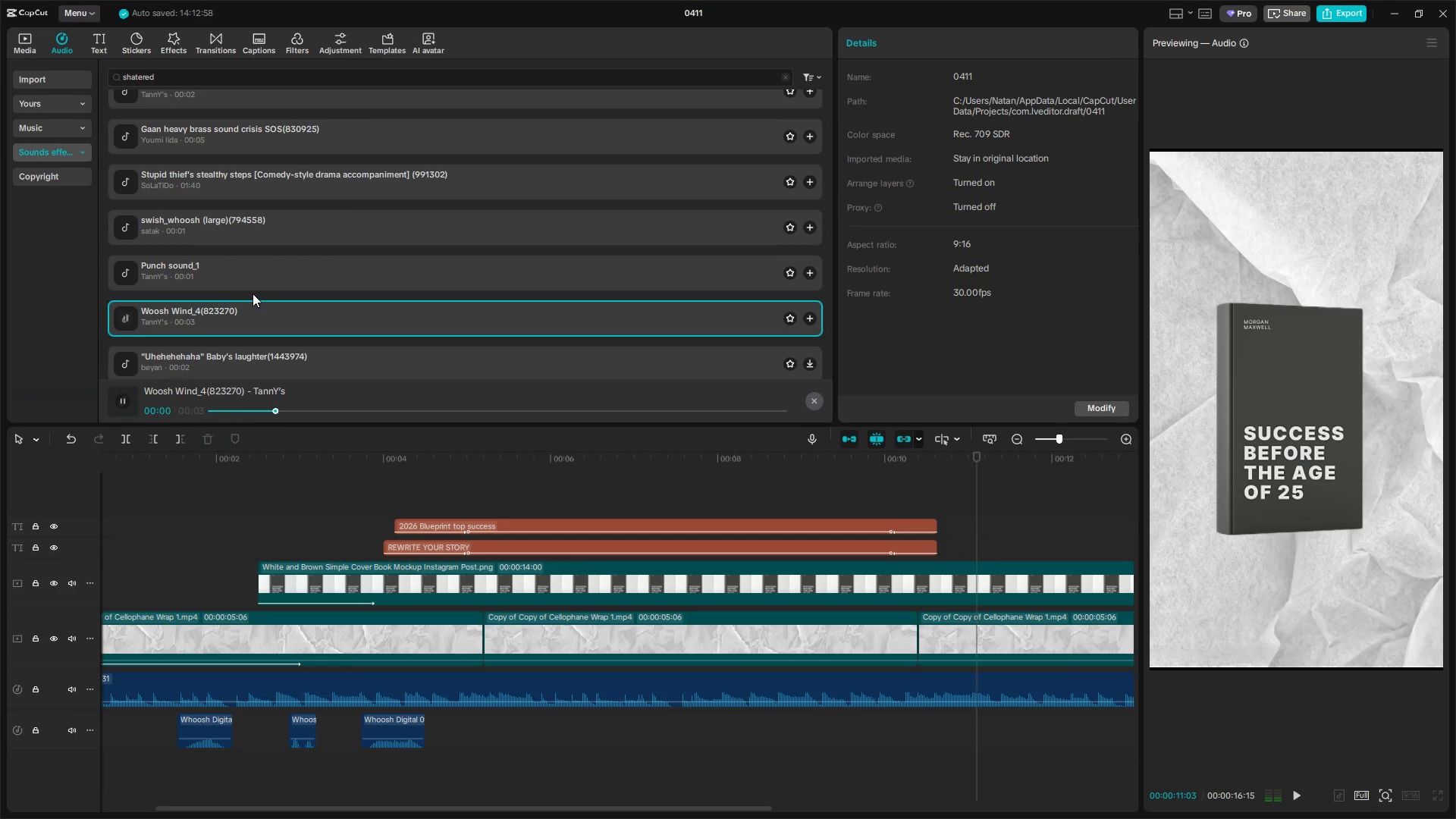 
scroll: coordinate [236, 322], scroll_direction: down, amount: 1.0
 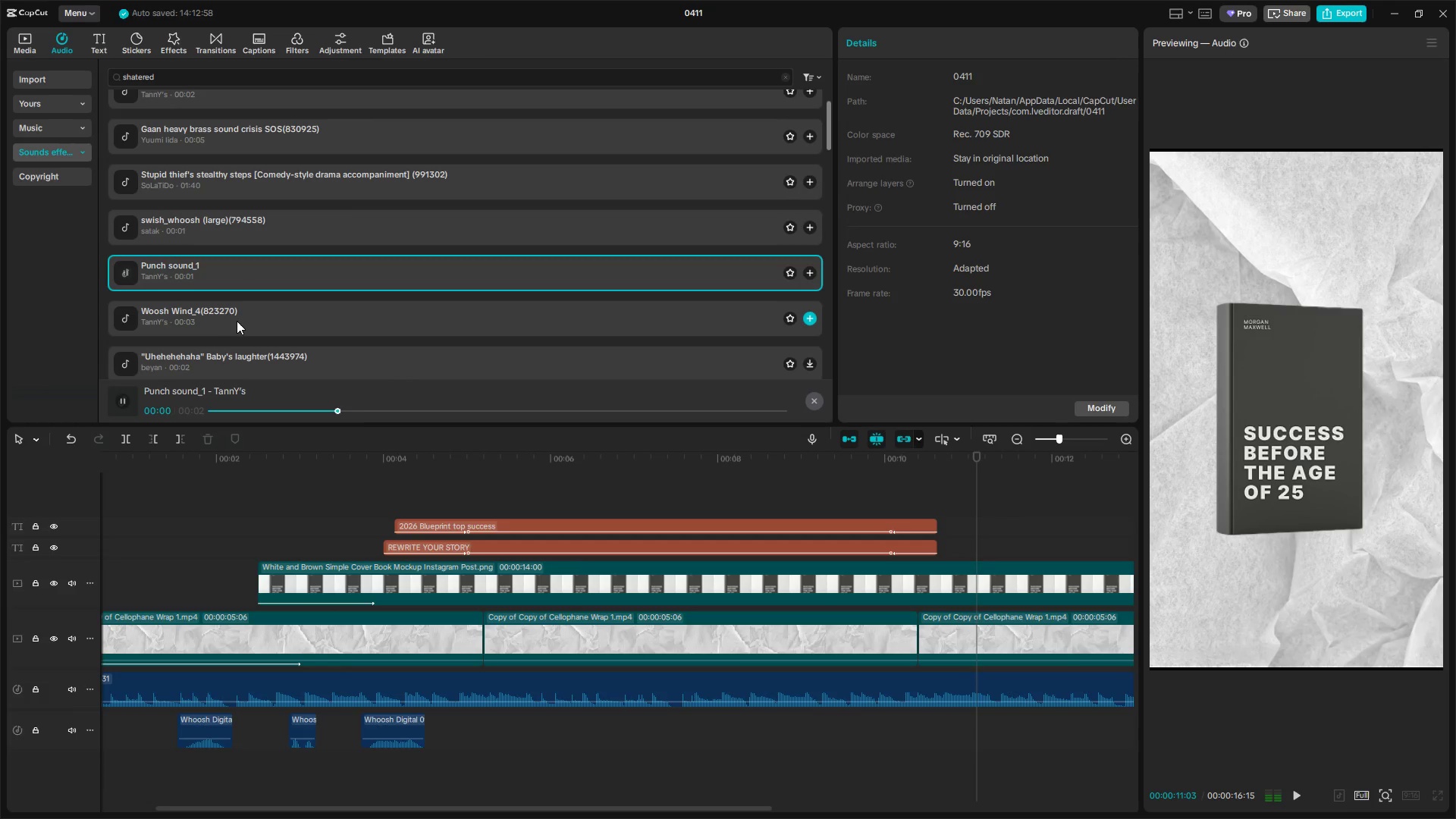 
left_click([256, 288])
 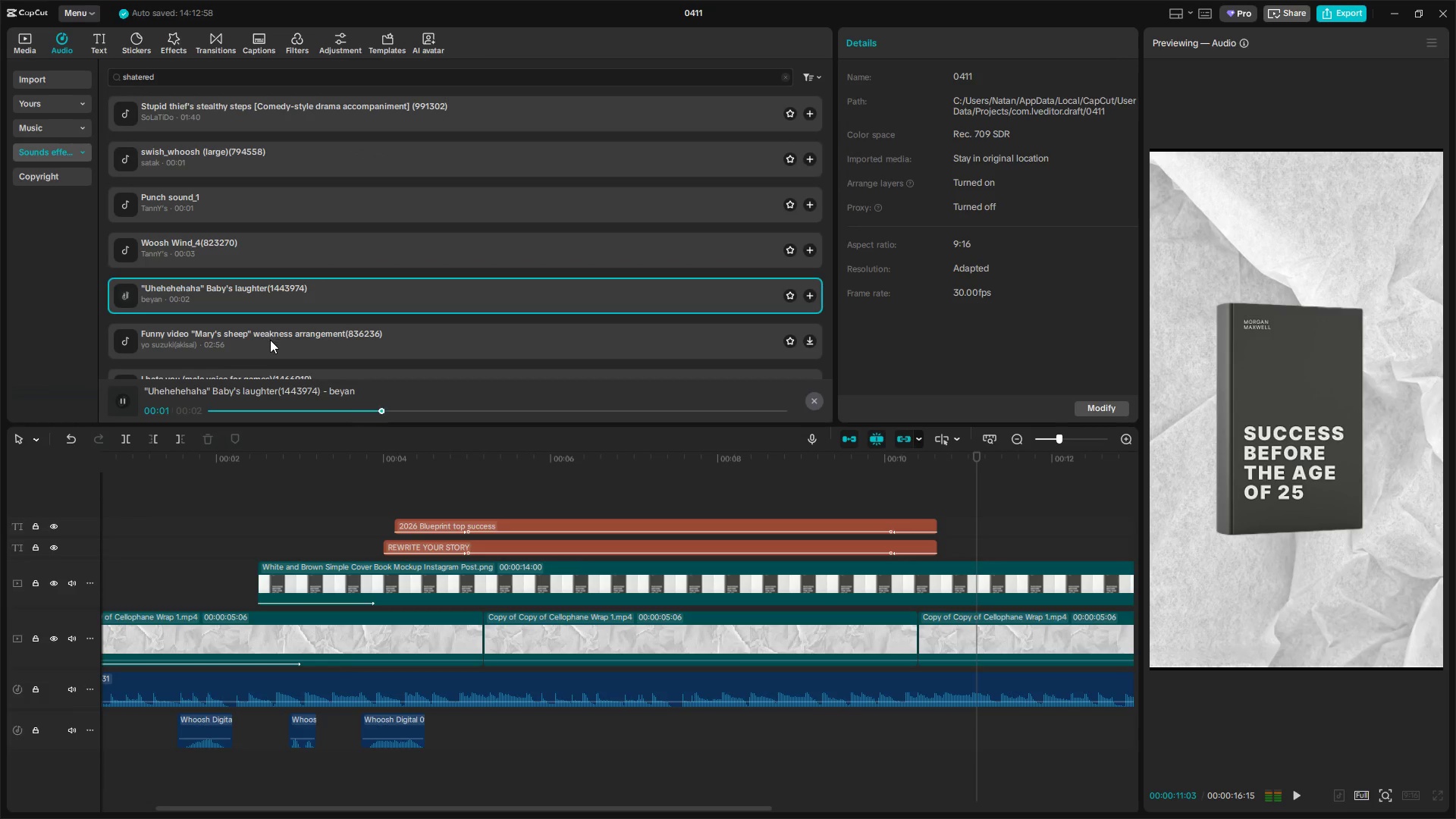 
scroll: coordinate [256, 293], scroll_direction: down, amount: 1.0
 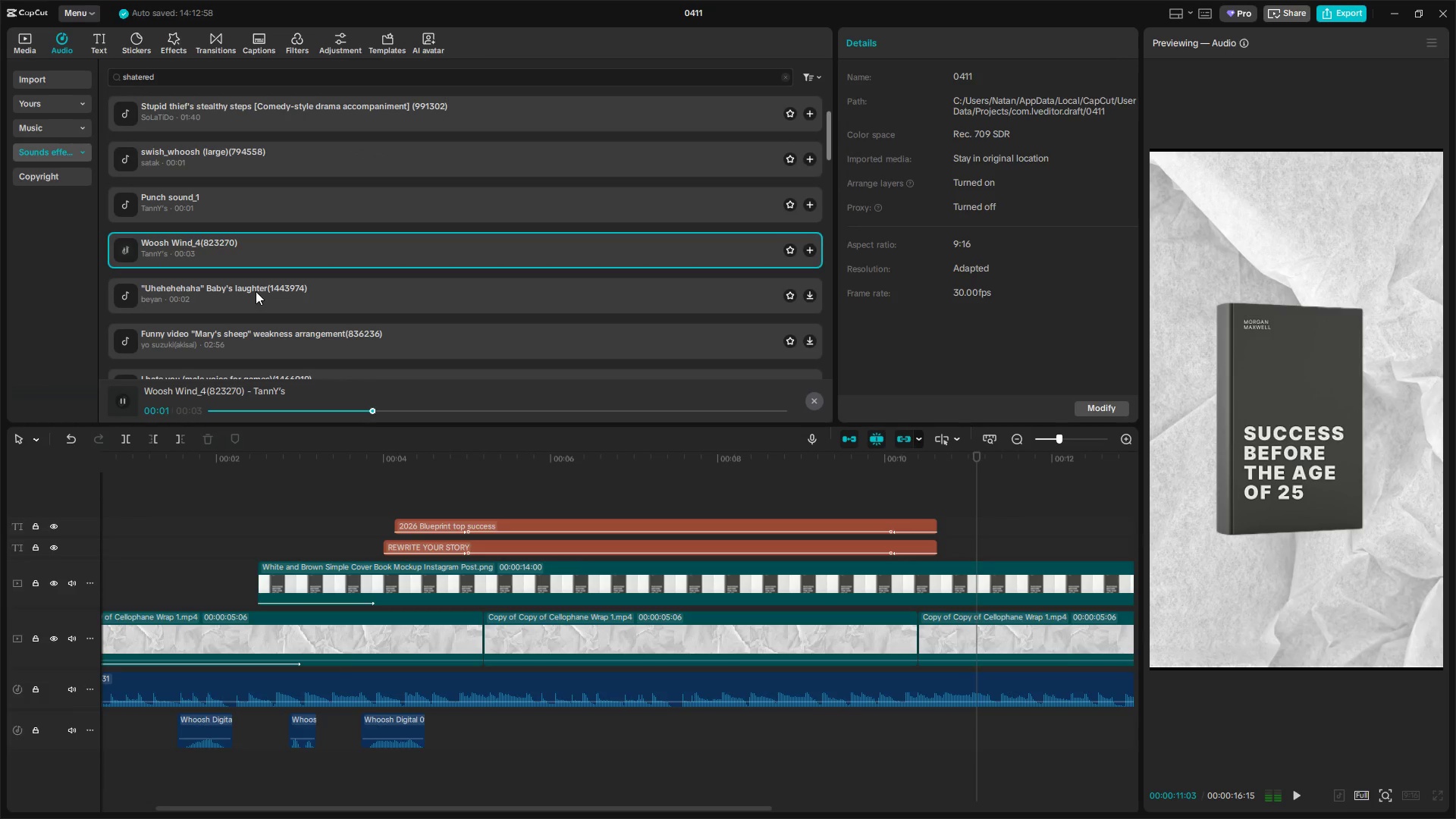 
left_click([270, 340])
 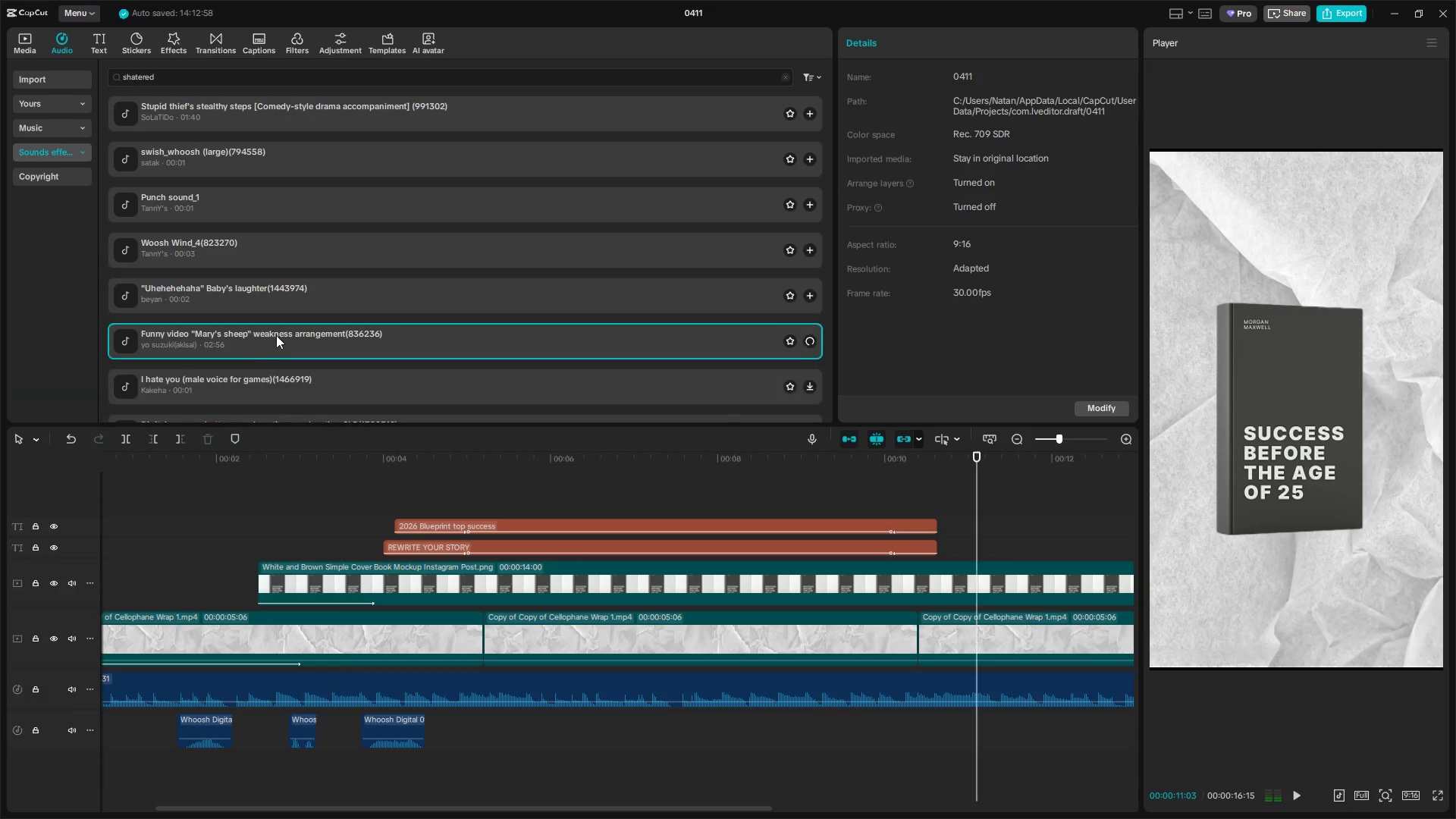 
scroll: coordinate [276, 334], scroll_direction: down, amount: 1.0
 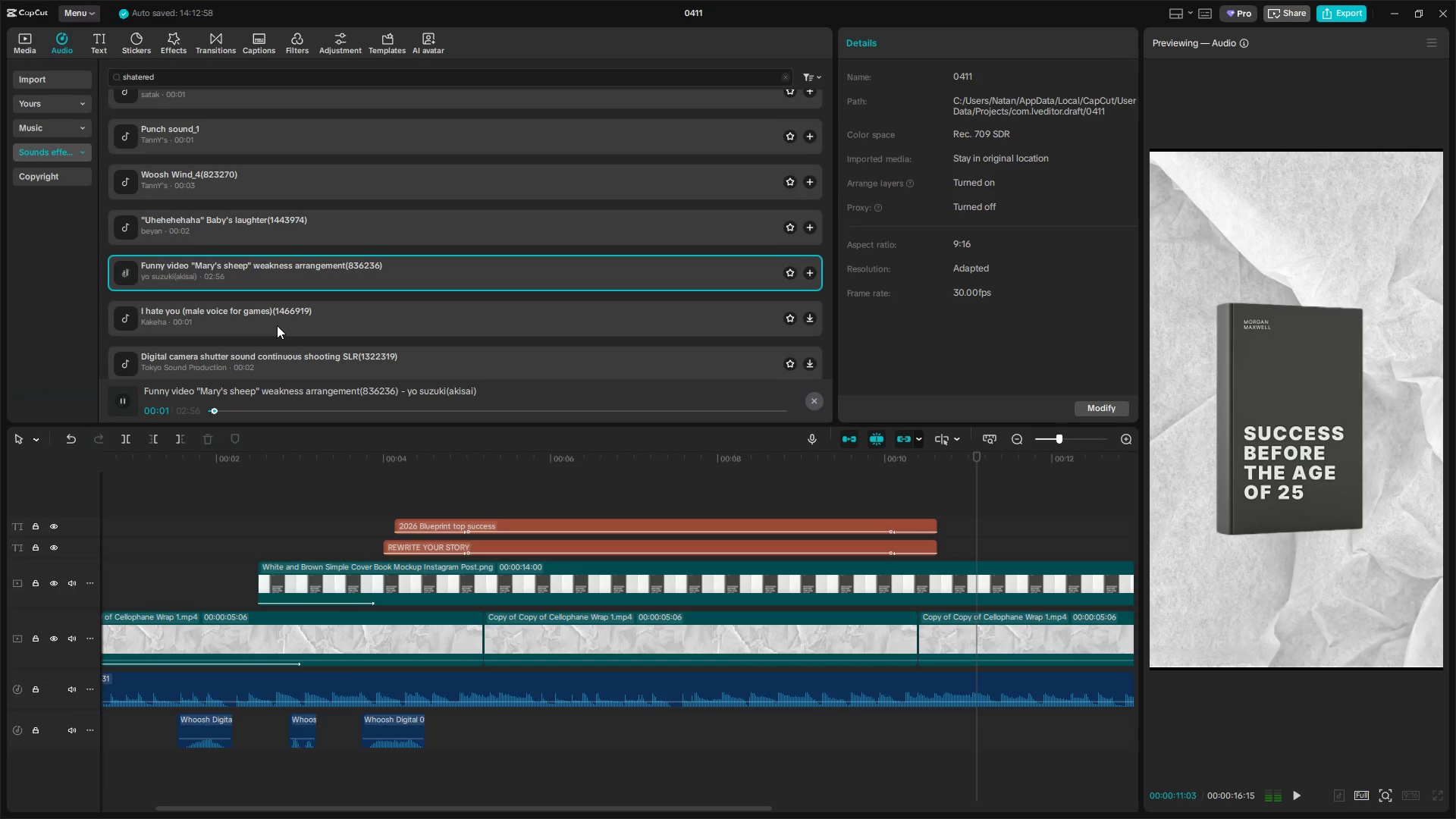 
left_click([277, 325])
 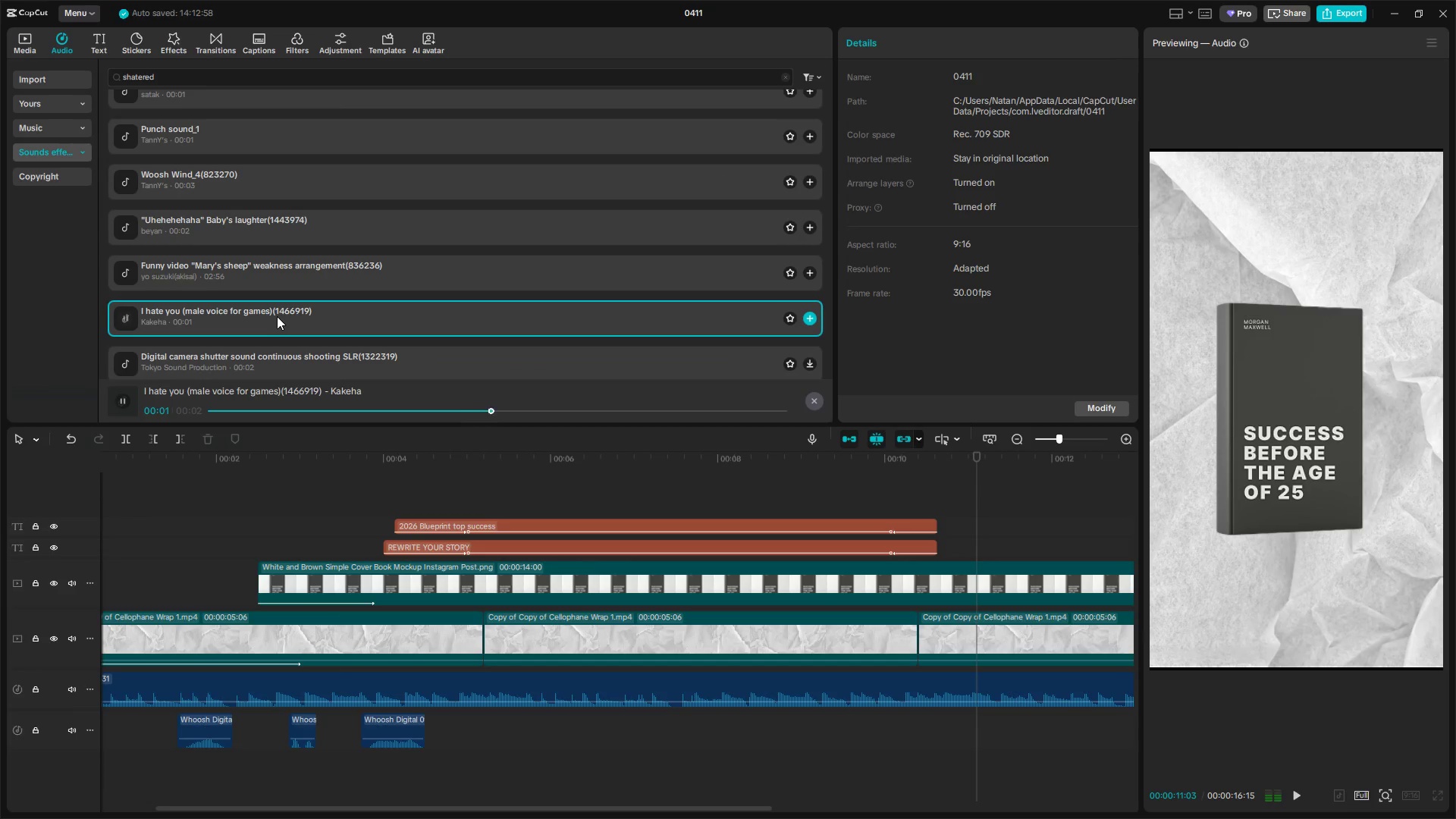 
scroll: coordinate [277, 316], scroll_direction: down, amount: 2.0
 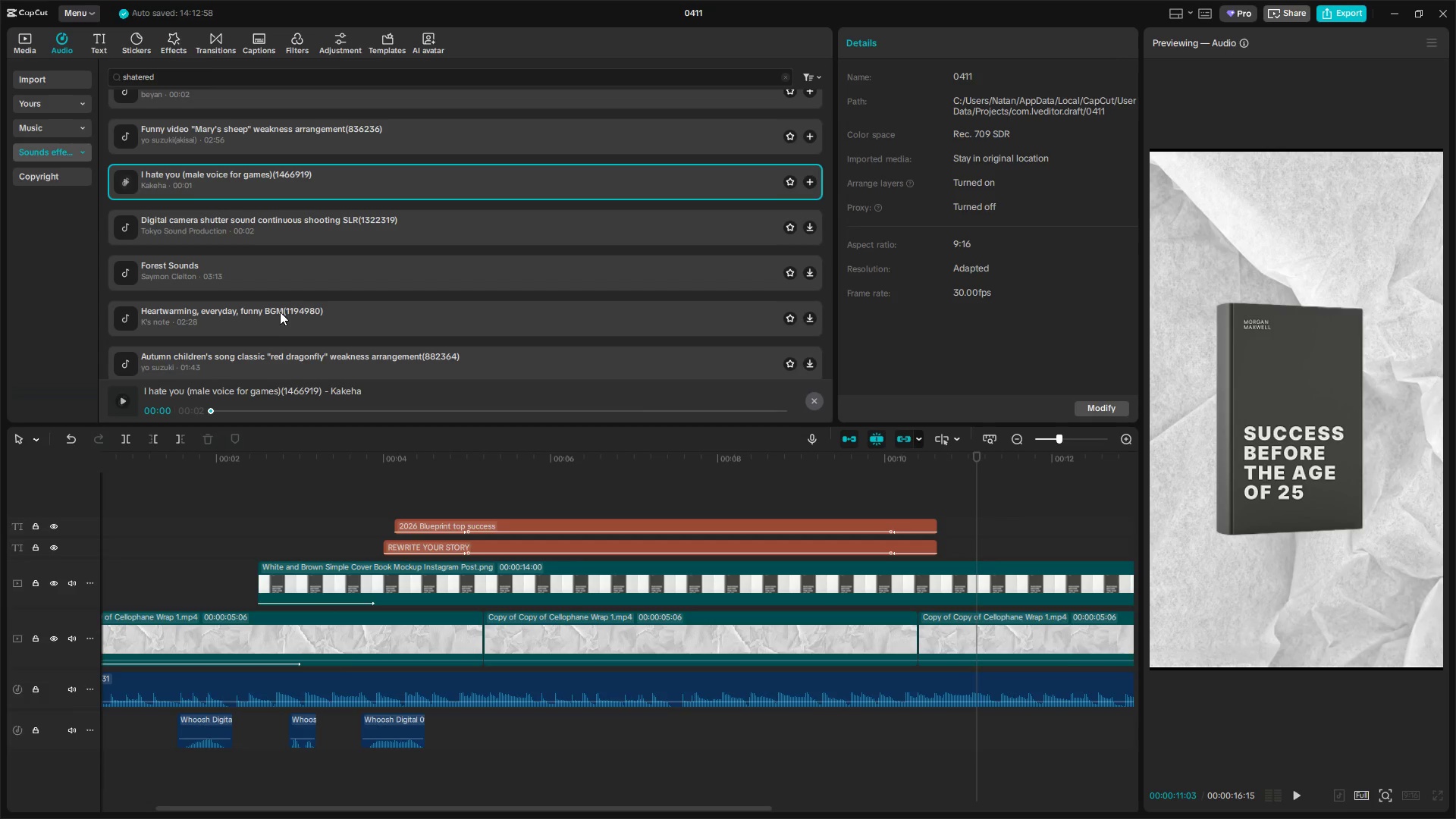 
left_click([323, 226])
 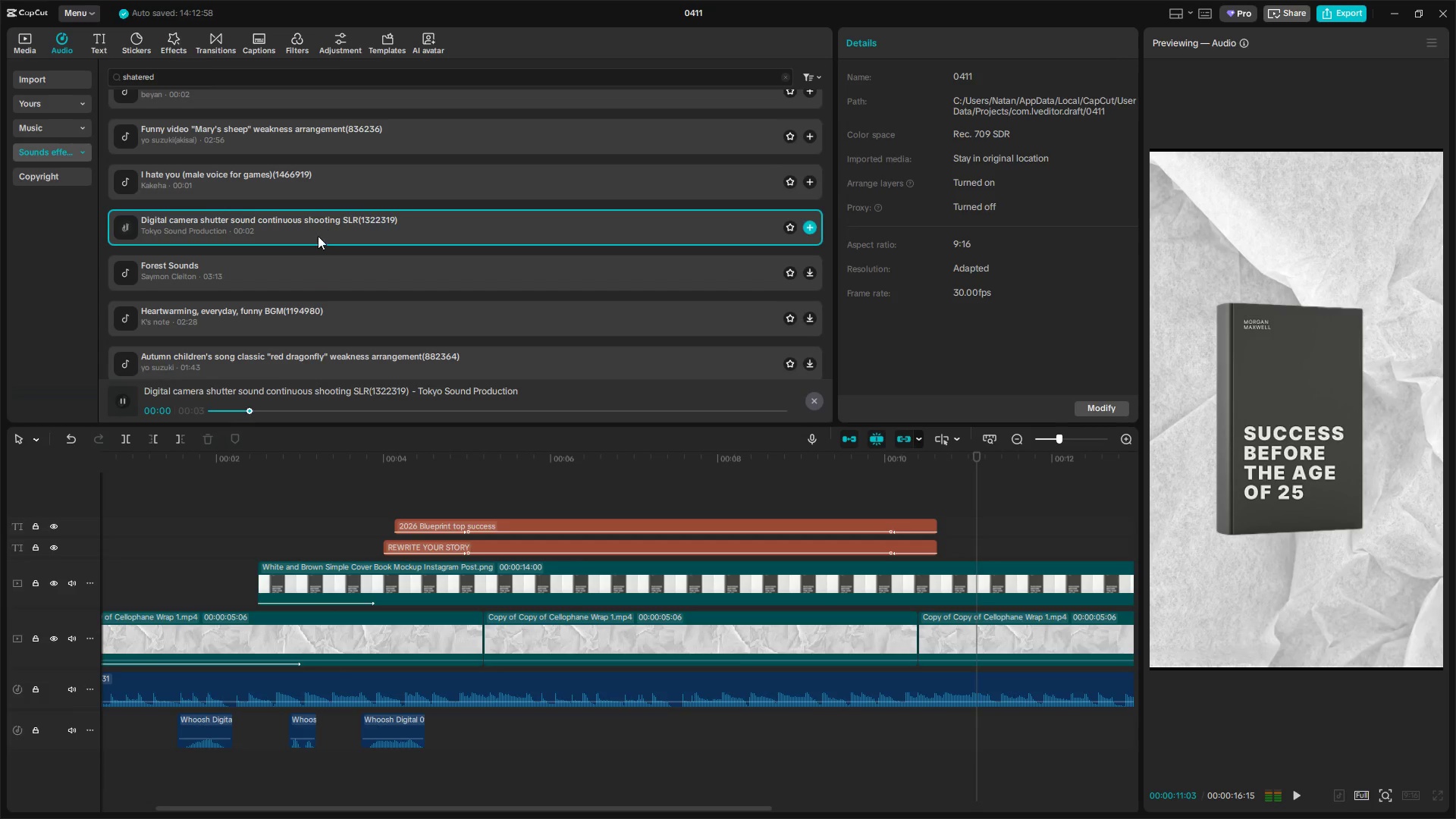 
left_click([309, 268])
 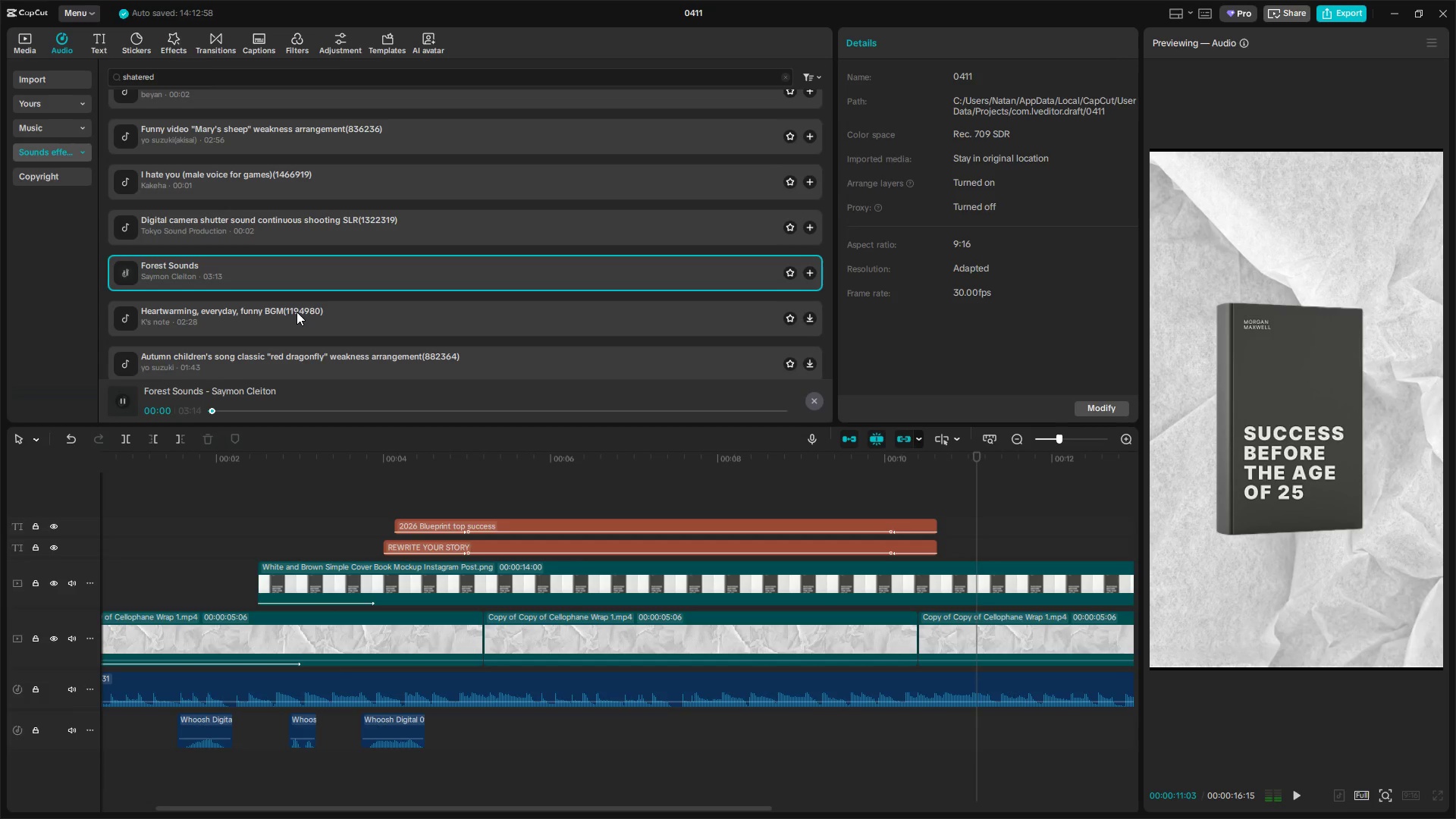 
left_click([297, 312])
 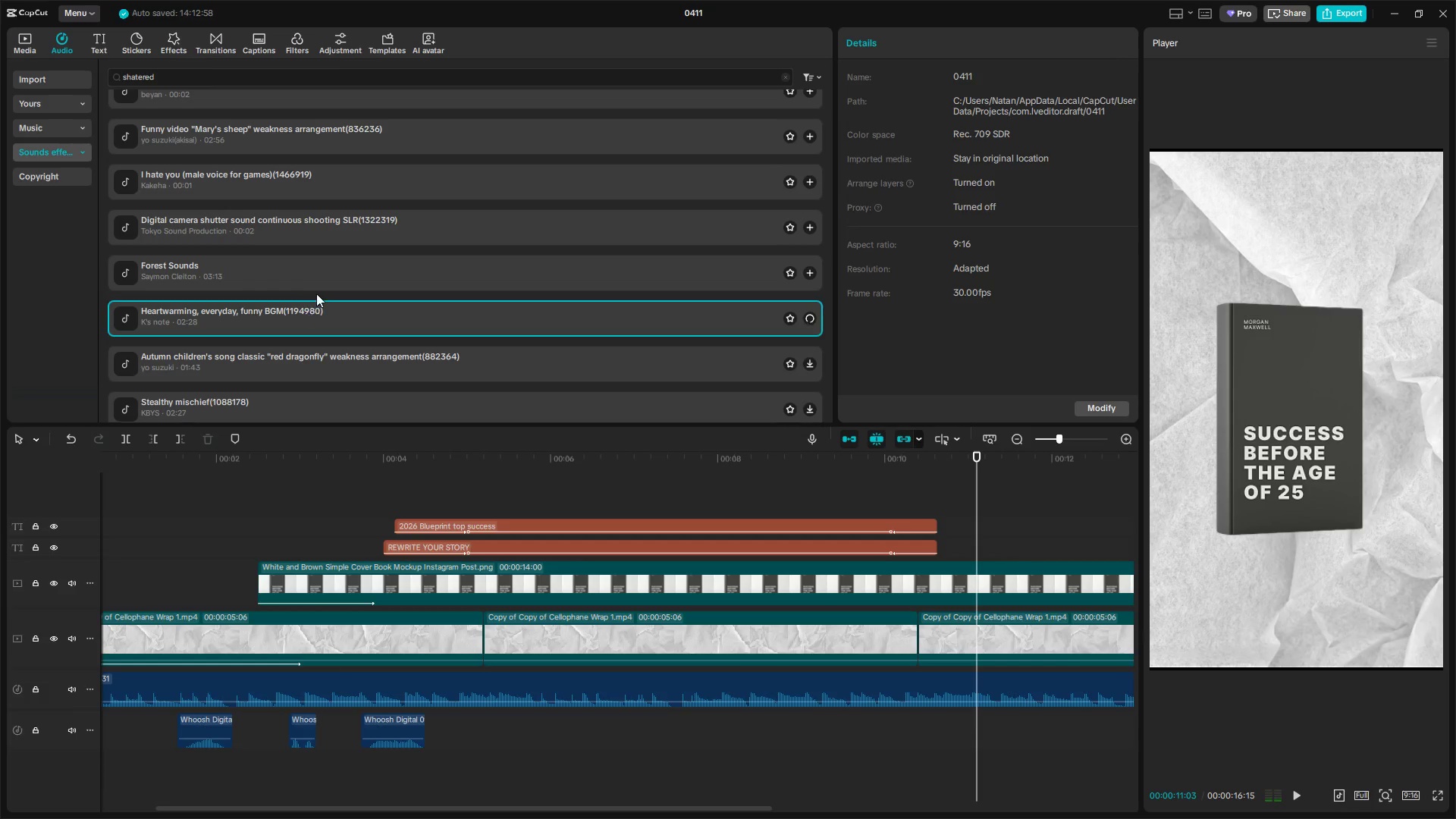 
scroll: coordinate [312, 297], scroll_direction: down, amount: 1.0
 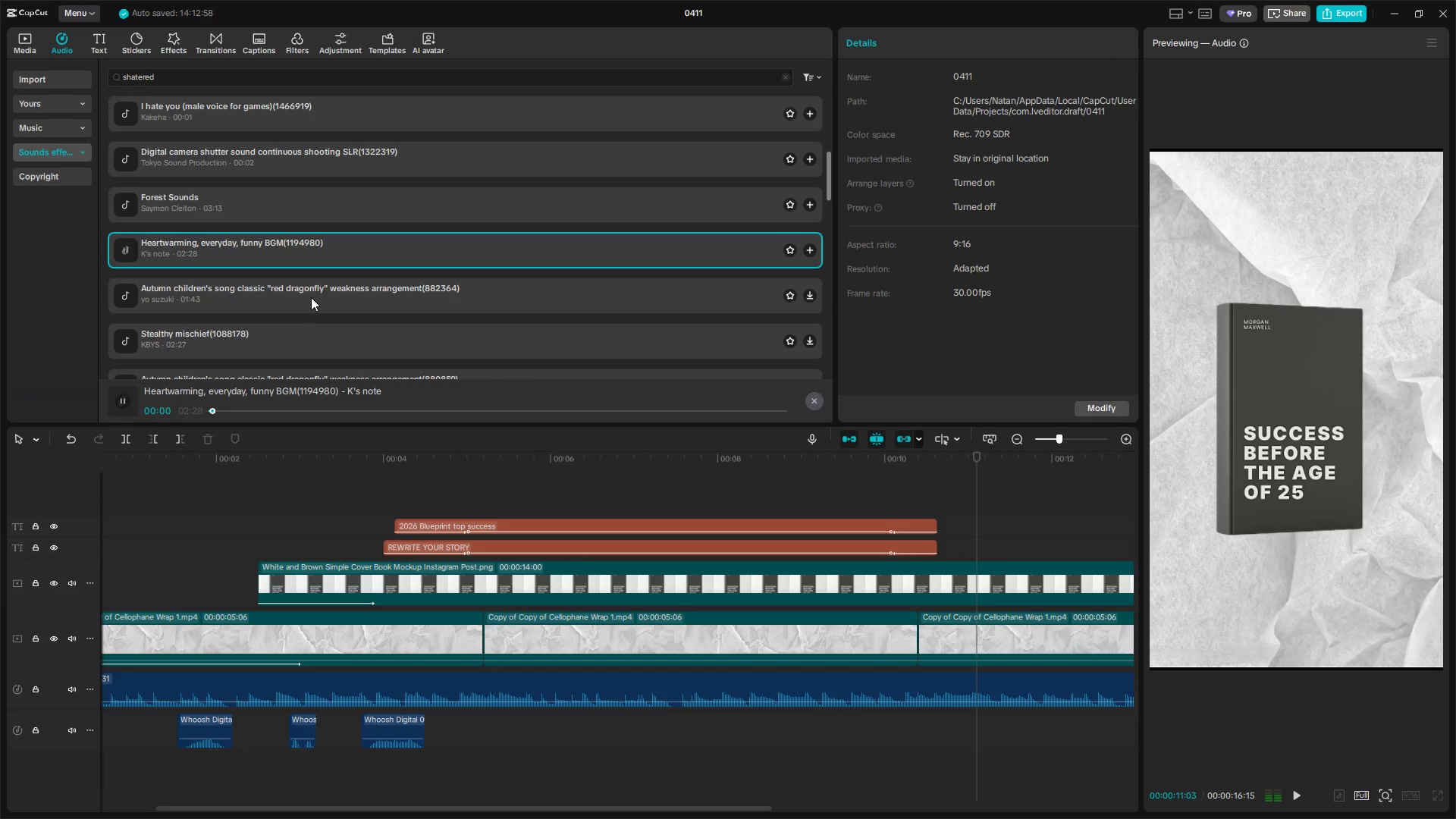 
left_click([311, 297])
 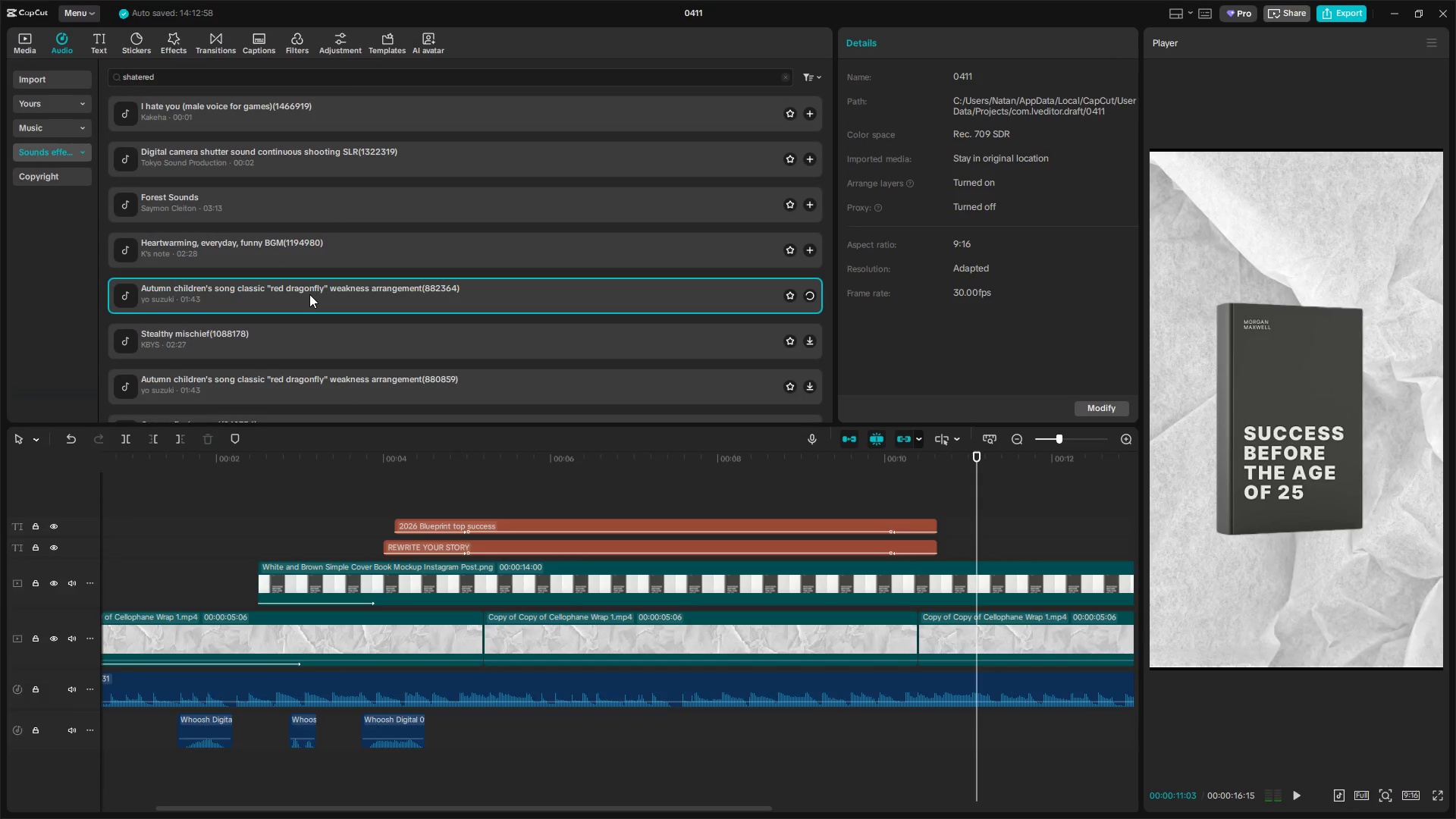 
scroll: coordinate [309, 294], scroll_direction: down, amount: 1.0
 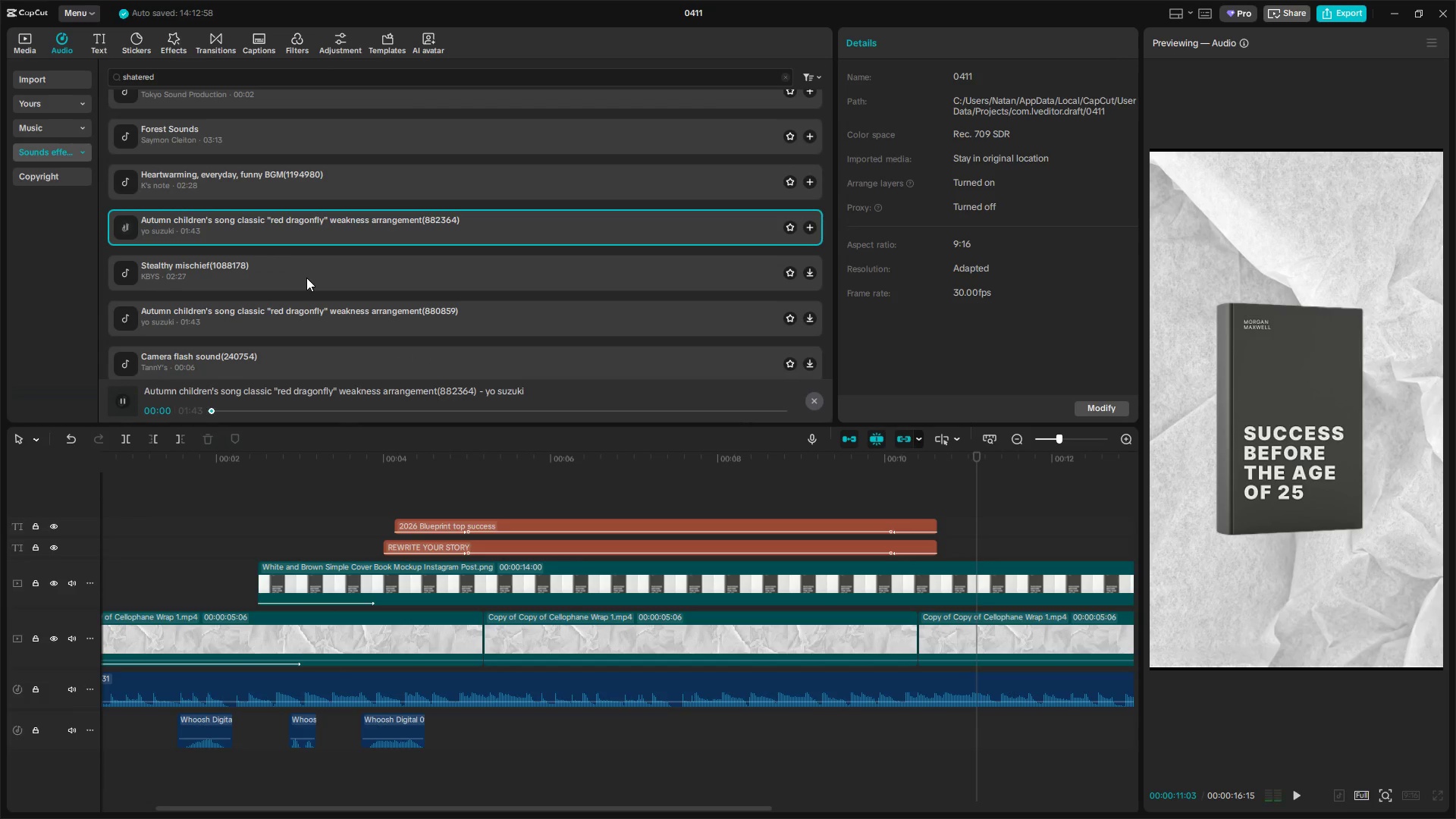 
left_click([306, 278])
 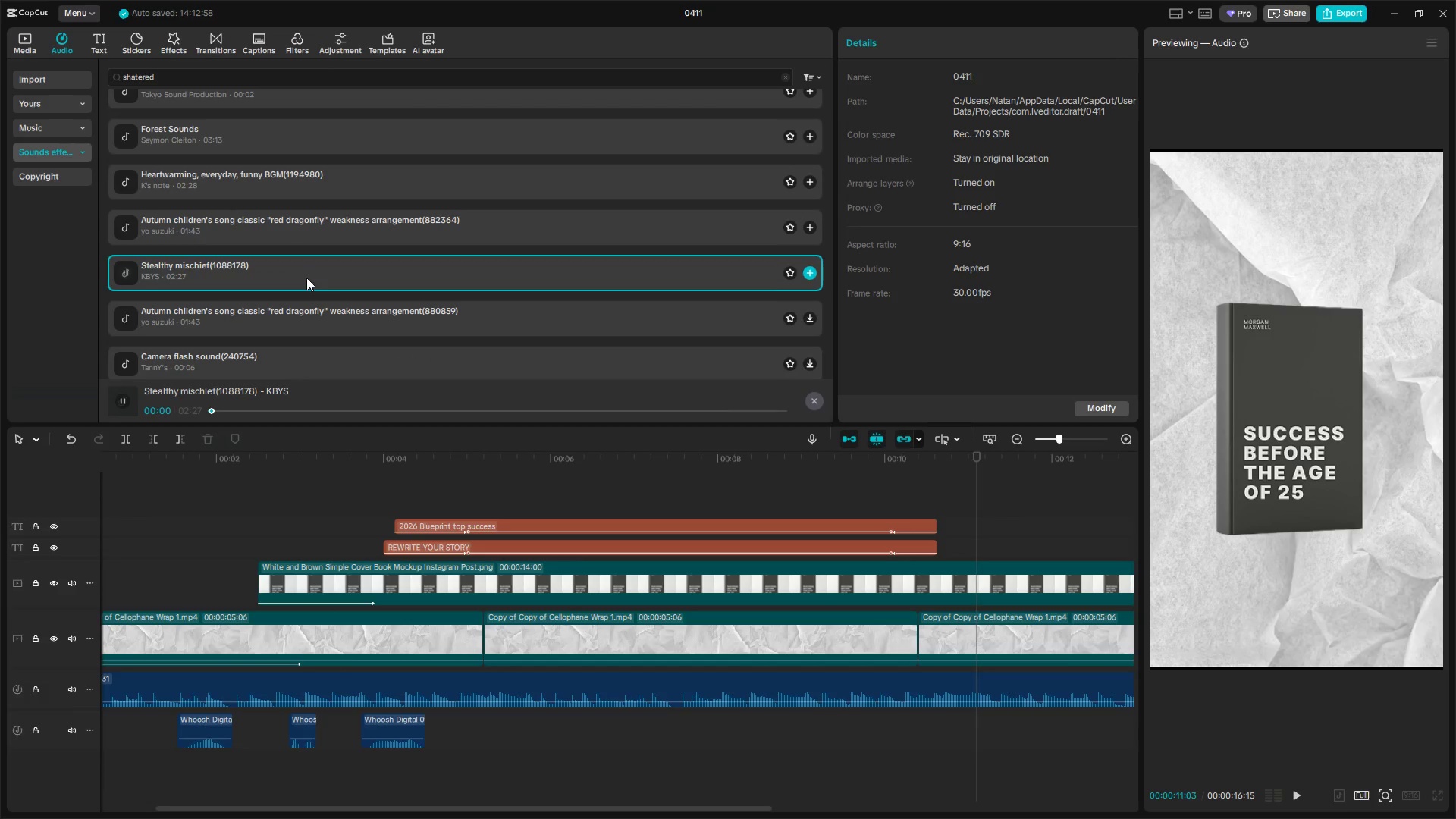 
scroll: coordinate [305, 293], scroll_direction: down, amount: 1.0
 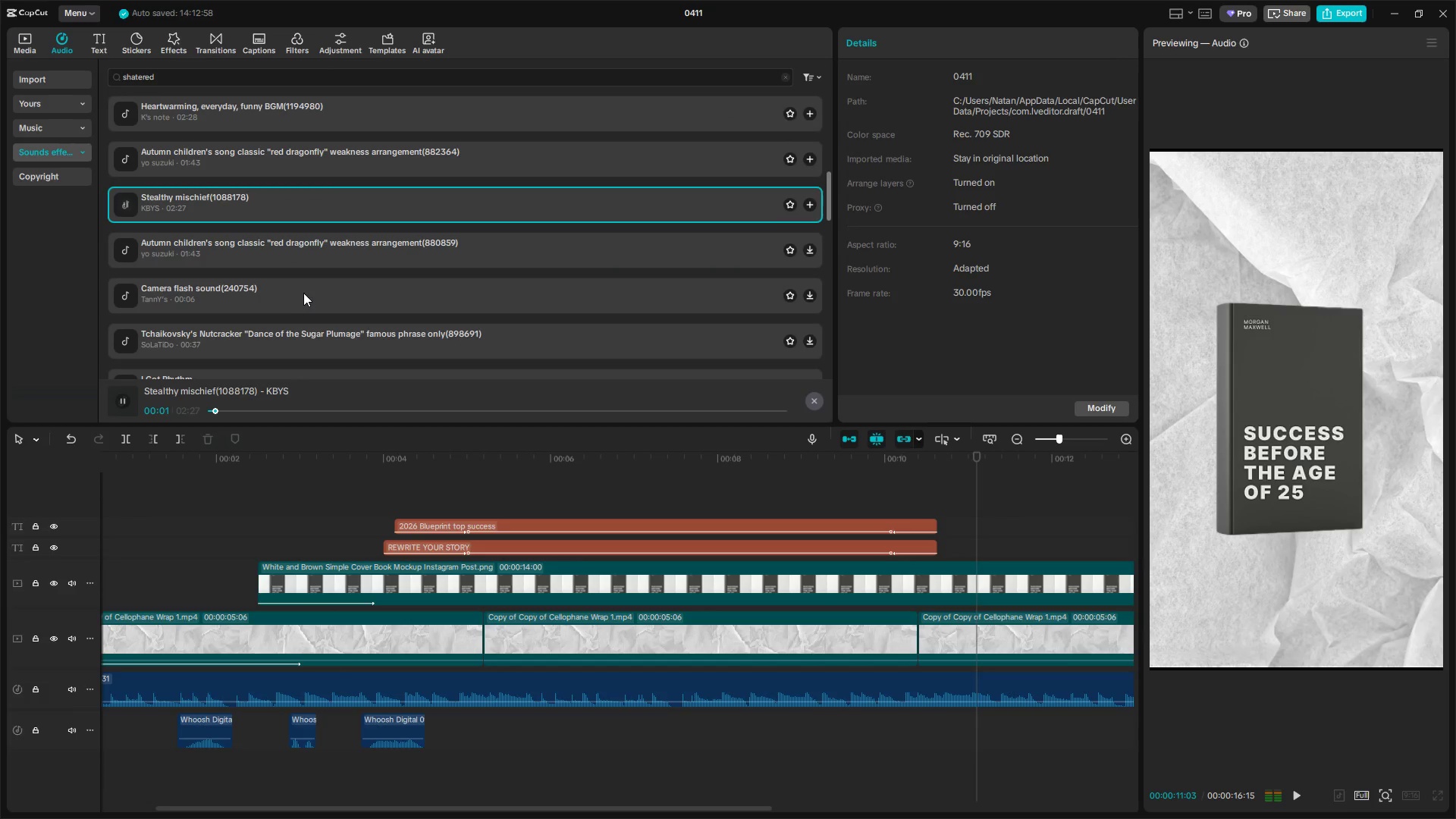 
left_click([297, 294])
 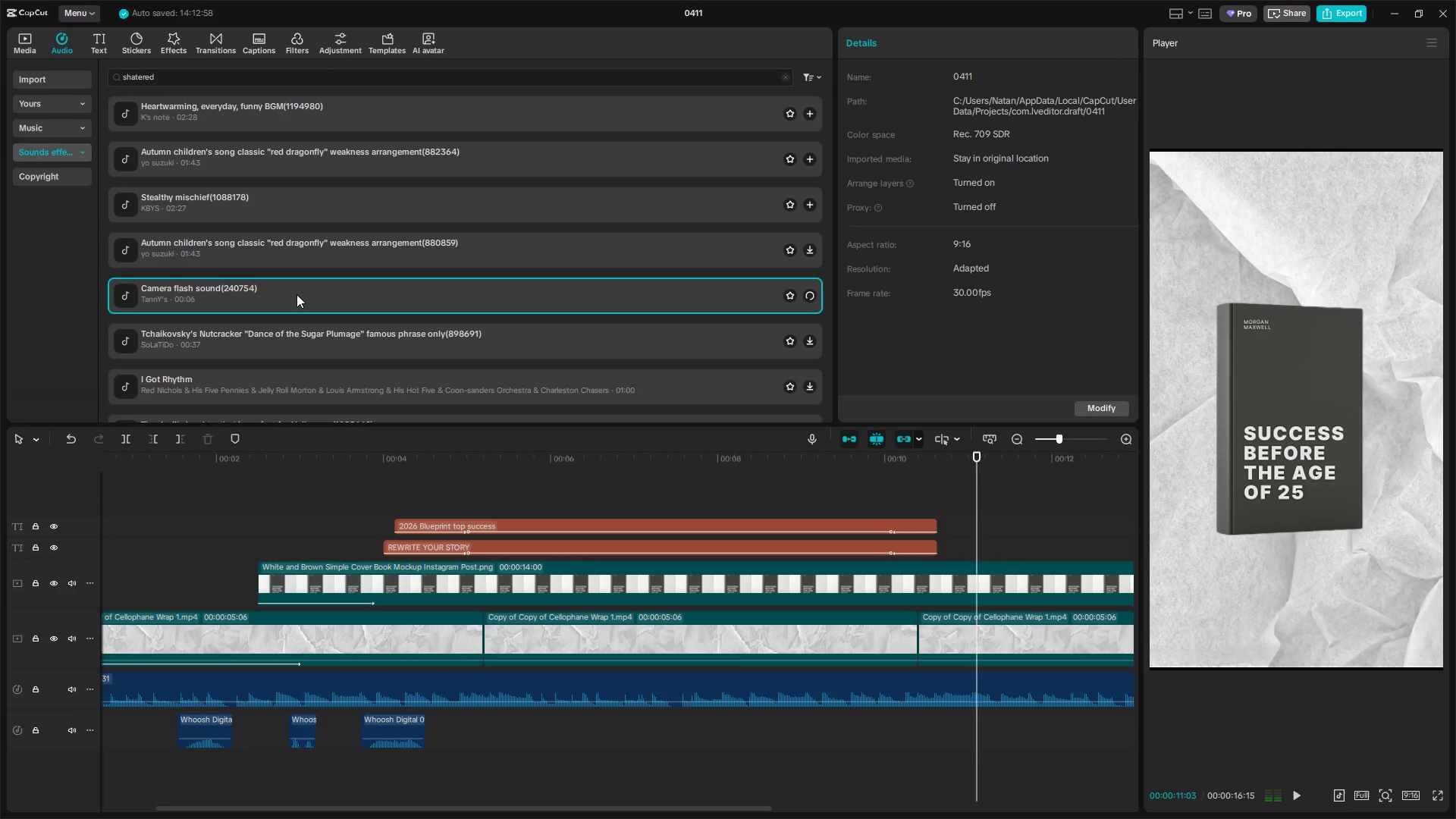 
scroll: coordinate [297, 296], scroll_direction: down, amount: 1.0
 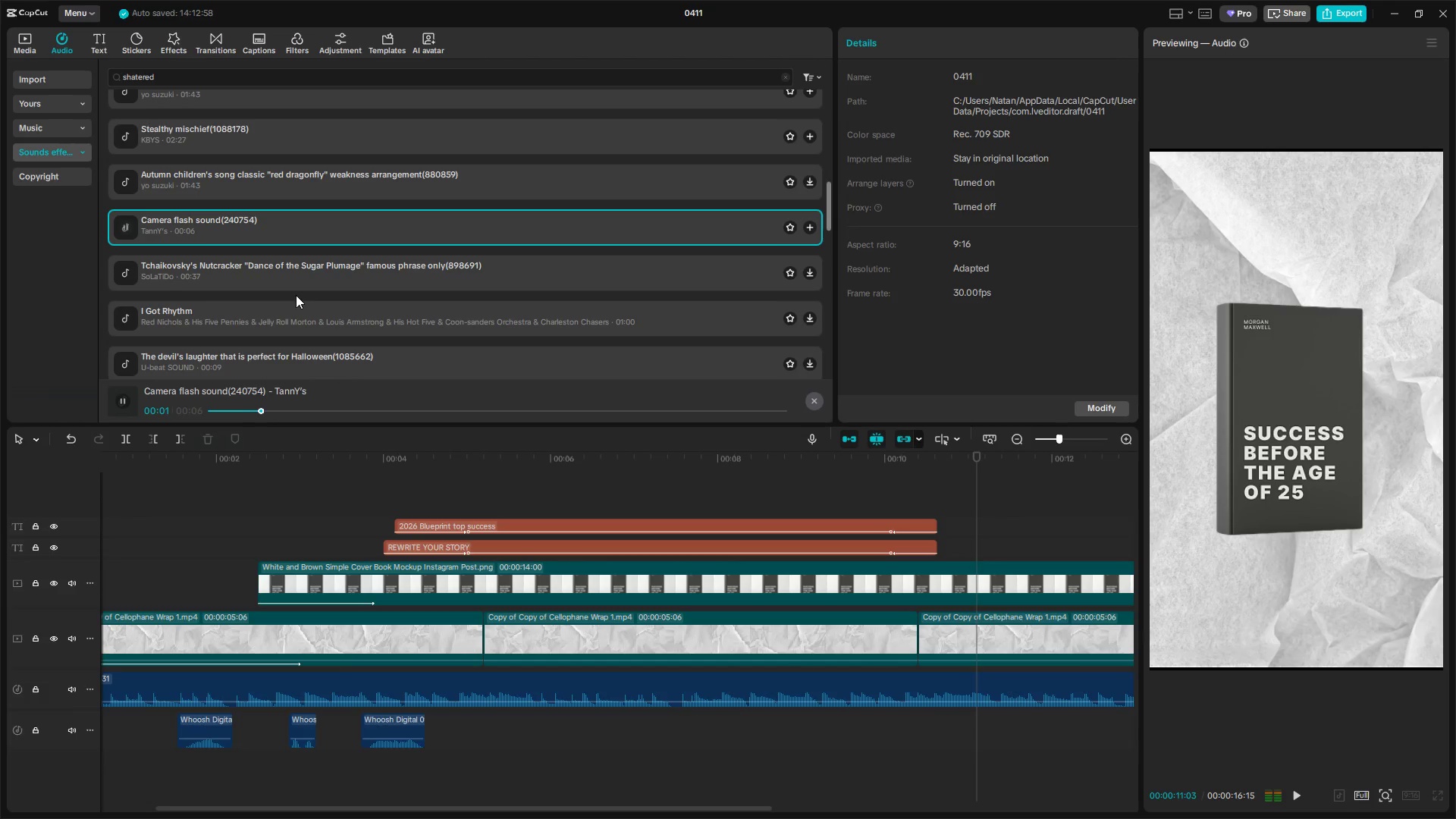 
left_click([299, 280])
 